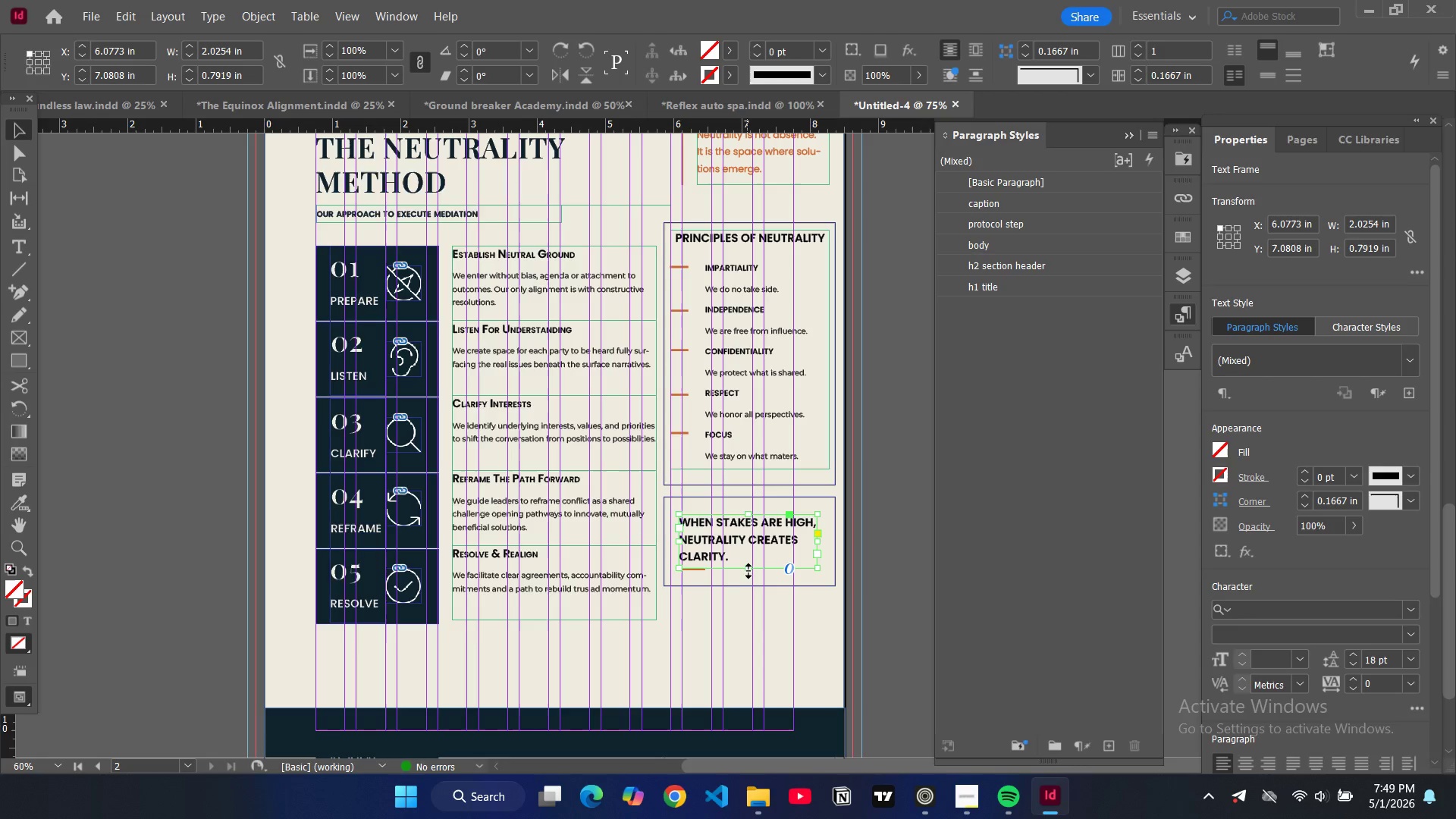 
left_click_drag(start_coordinate=[748, 571], to_coordinate=[745, 564])
 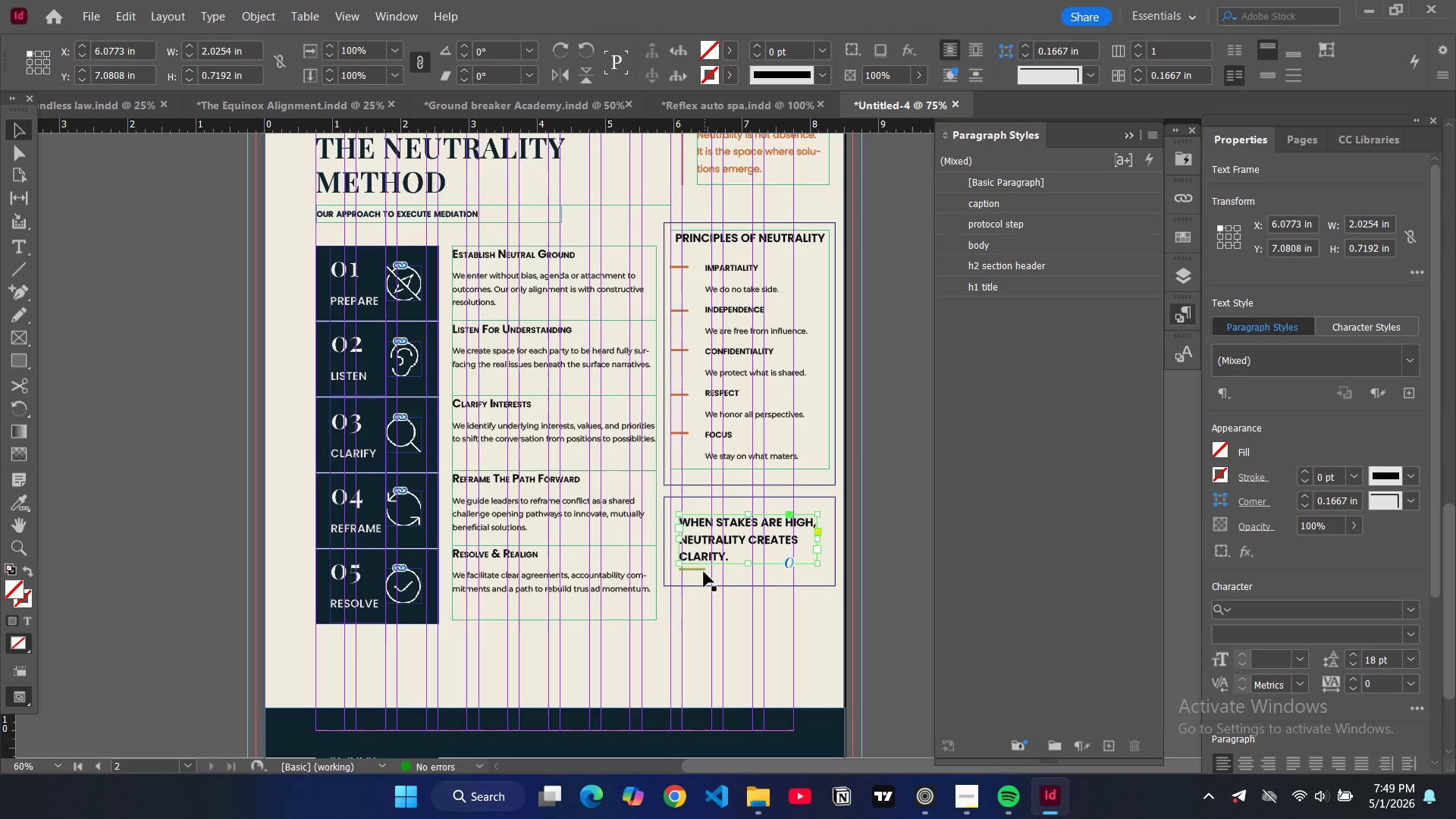 
left_click([703, 571])
 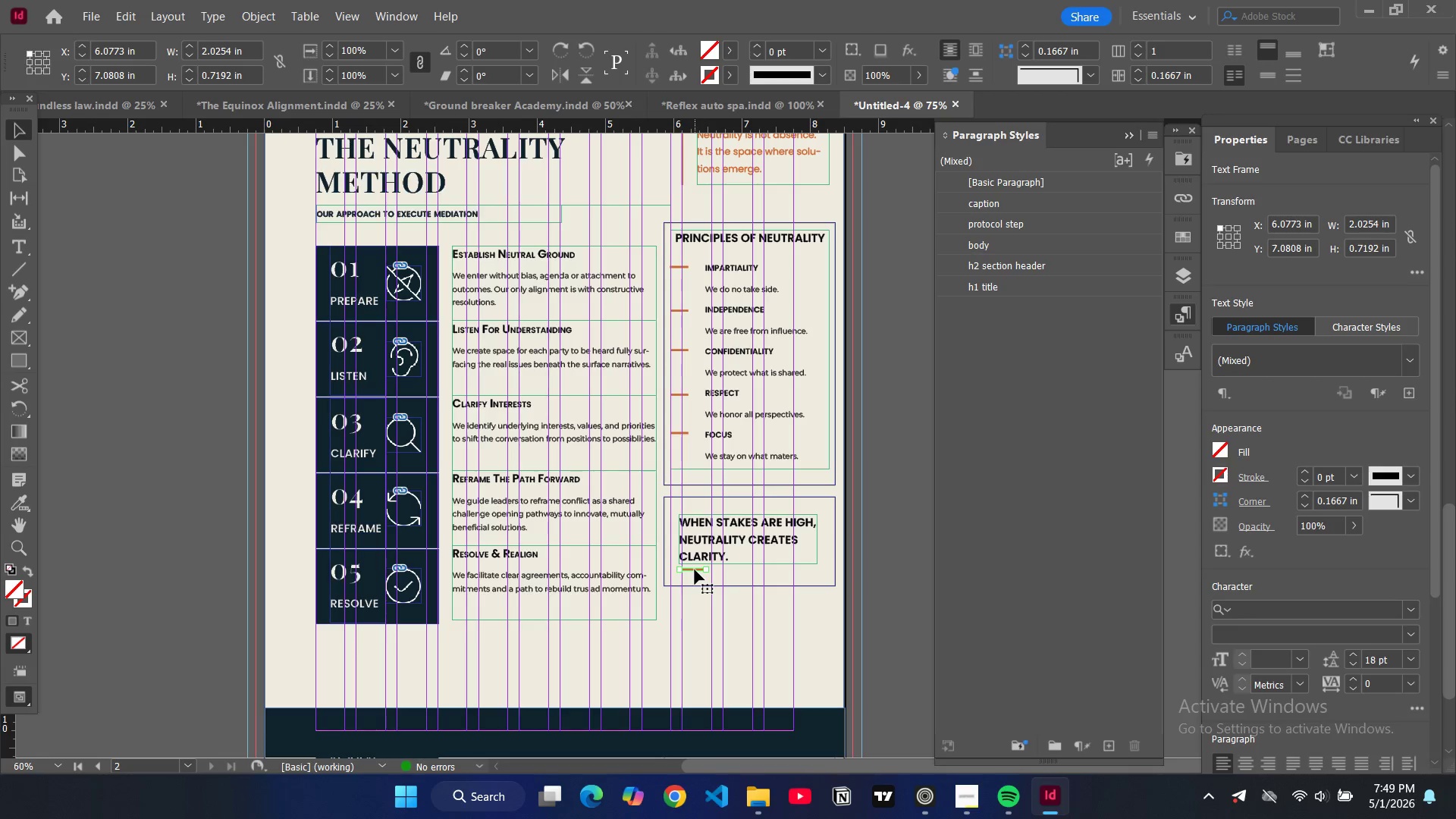 
left_click_drag(start_coordinate=[695, 570], to_coordinate=[697, 575])
 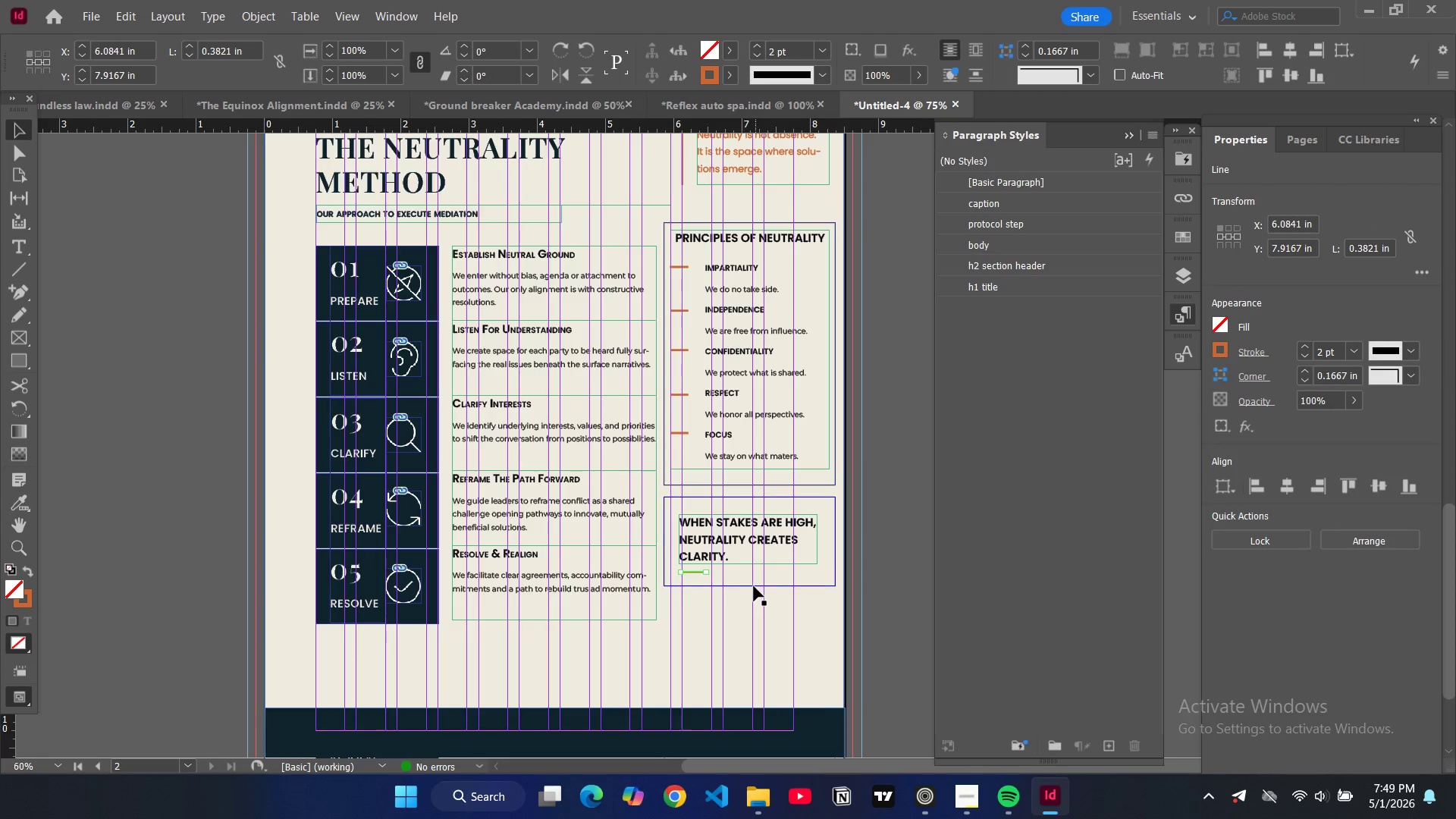 
left_click([750, 586])
 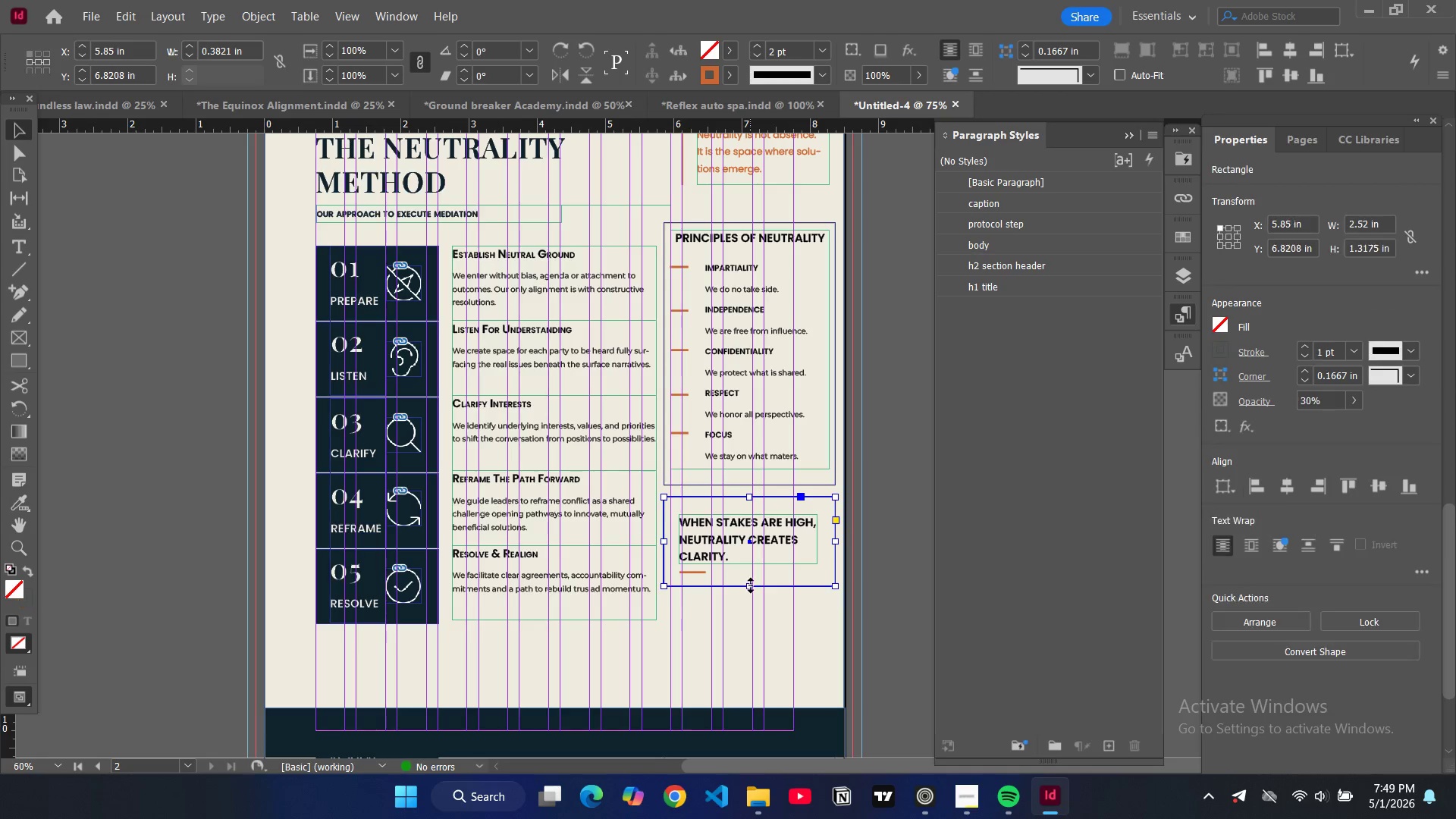 
left_click_drag(start_coordinate=[751, 585], to_coordinate=[749, 593])
 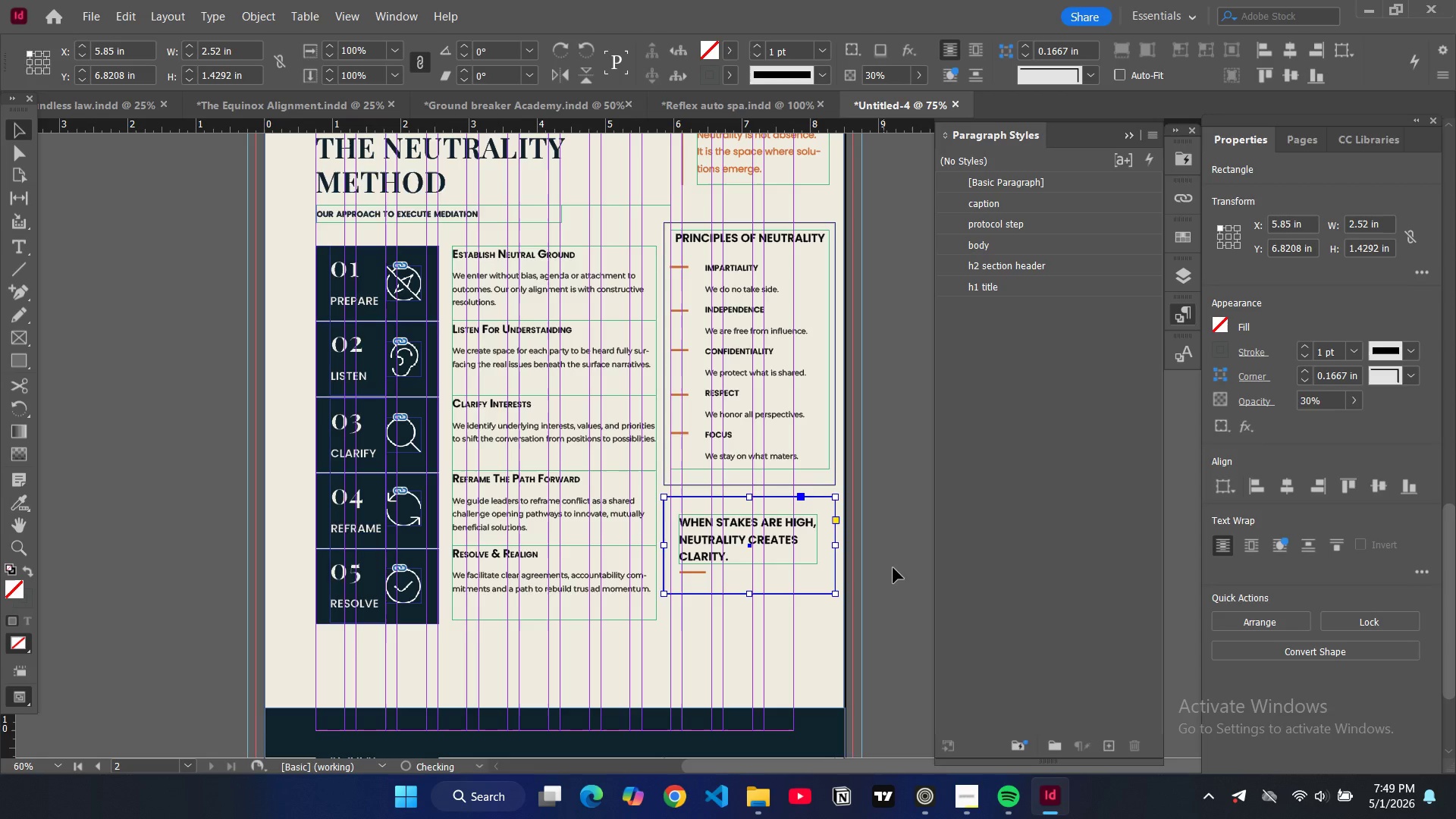 
left_click([893, 568])
 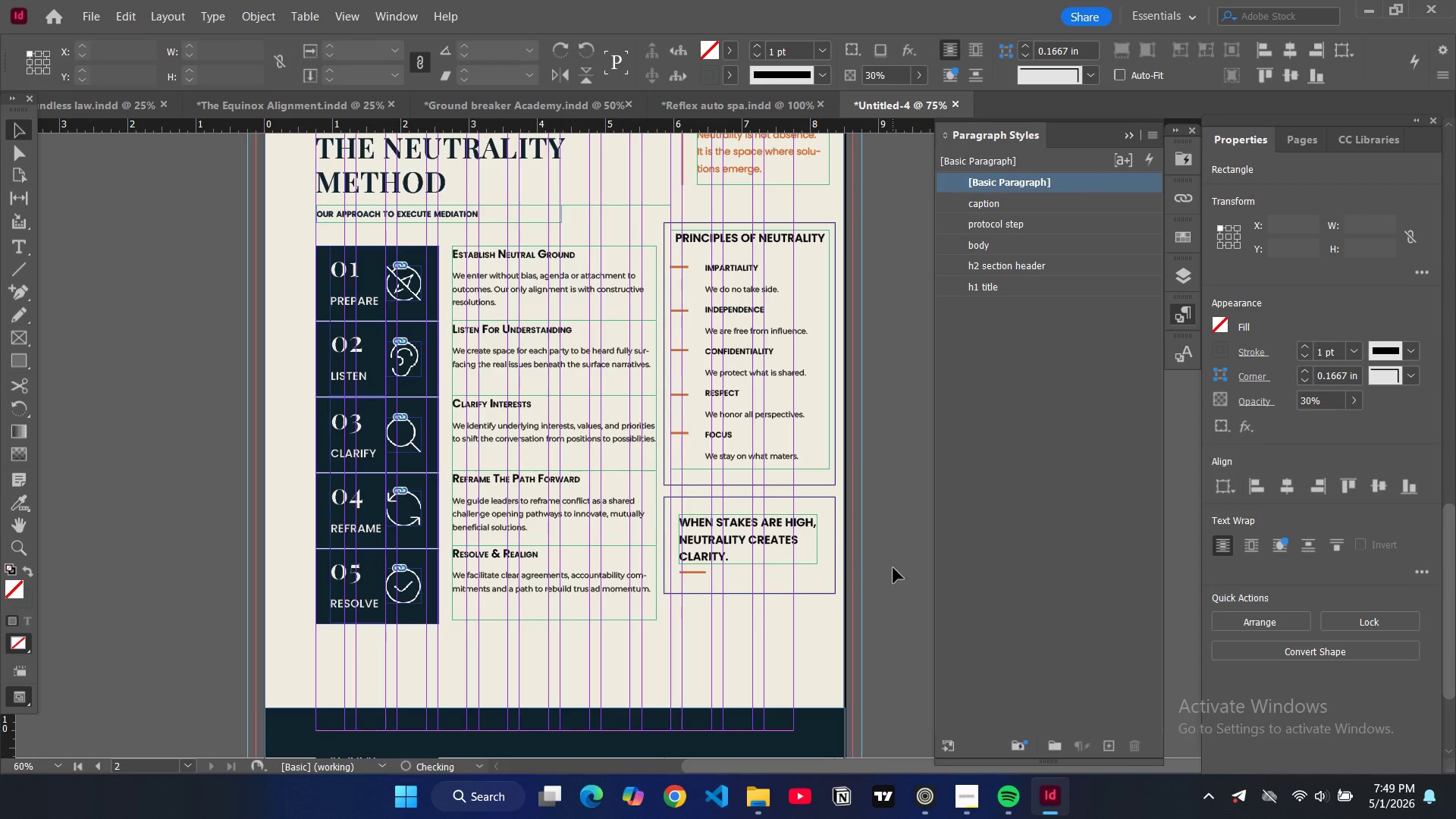 
key(W)
 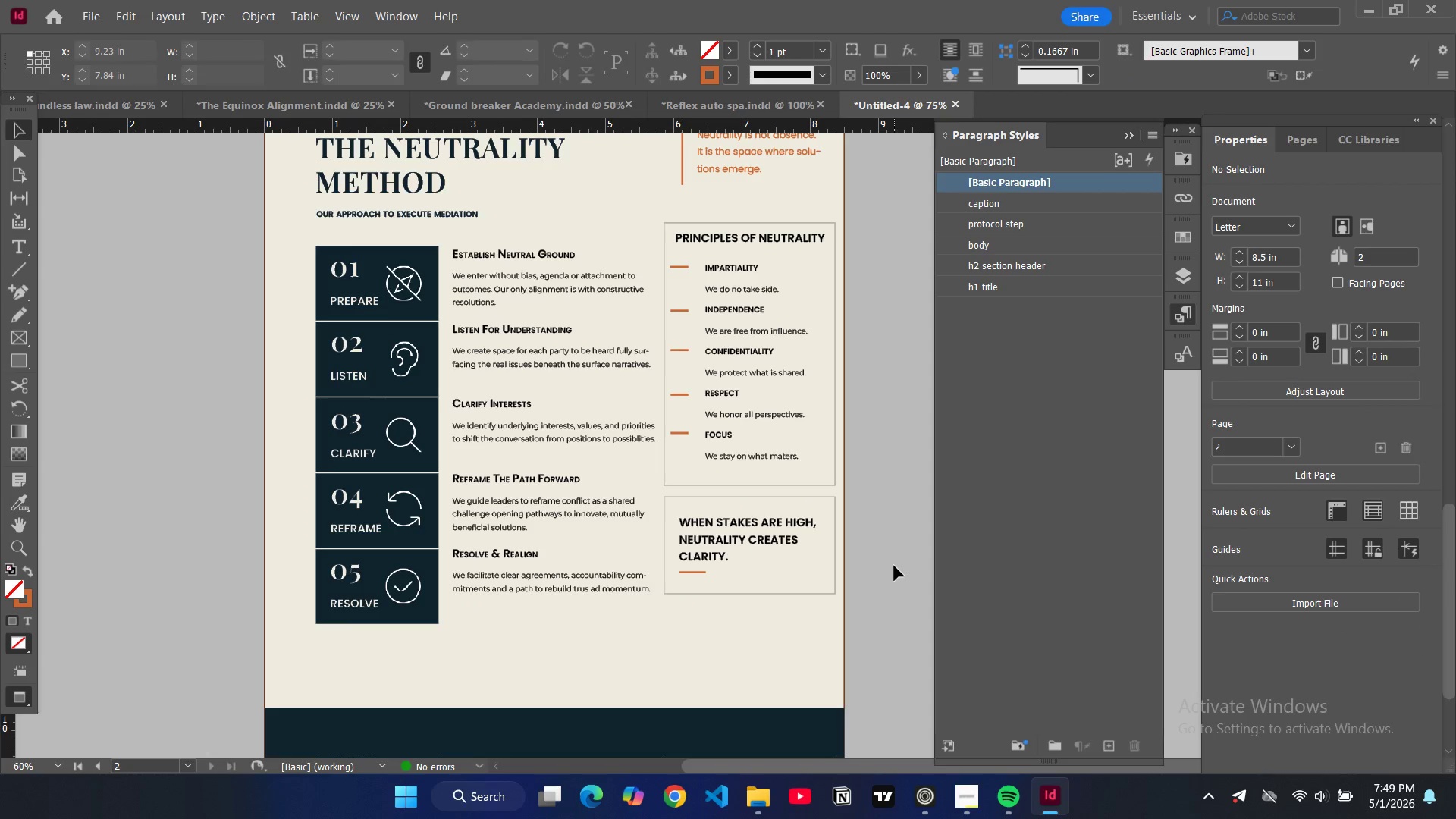 
scroll: coordinate [895, 562], scroll_direction: none, amount: 0.0
 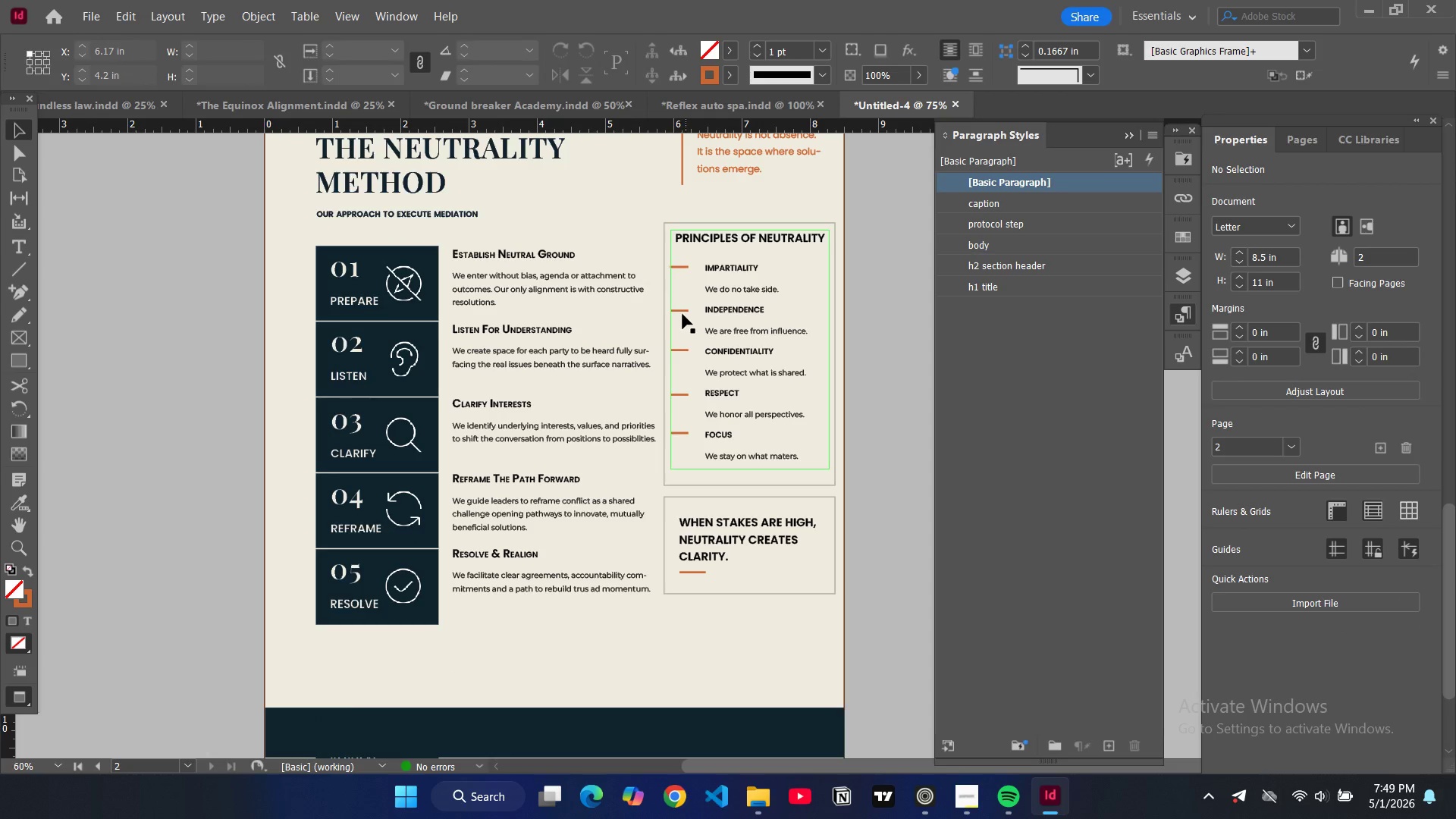 
left_click([683, 269])
 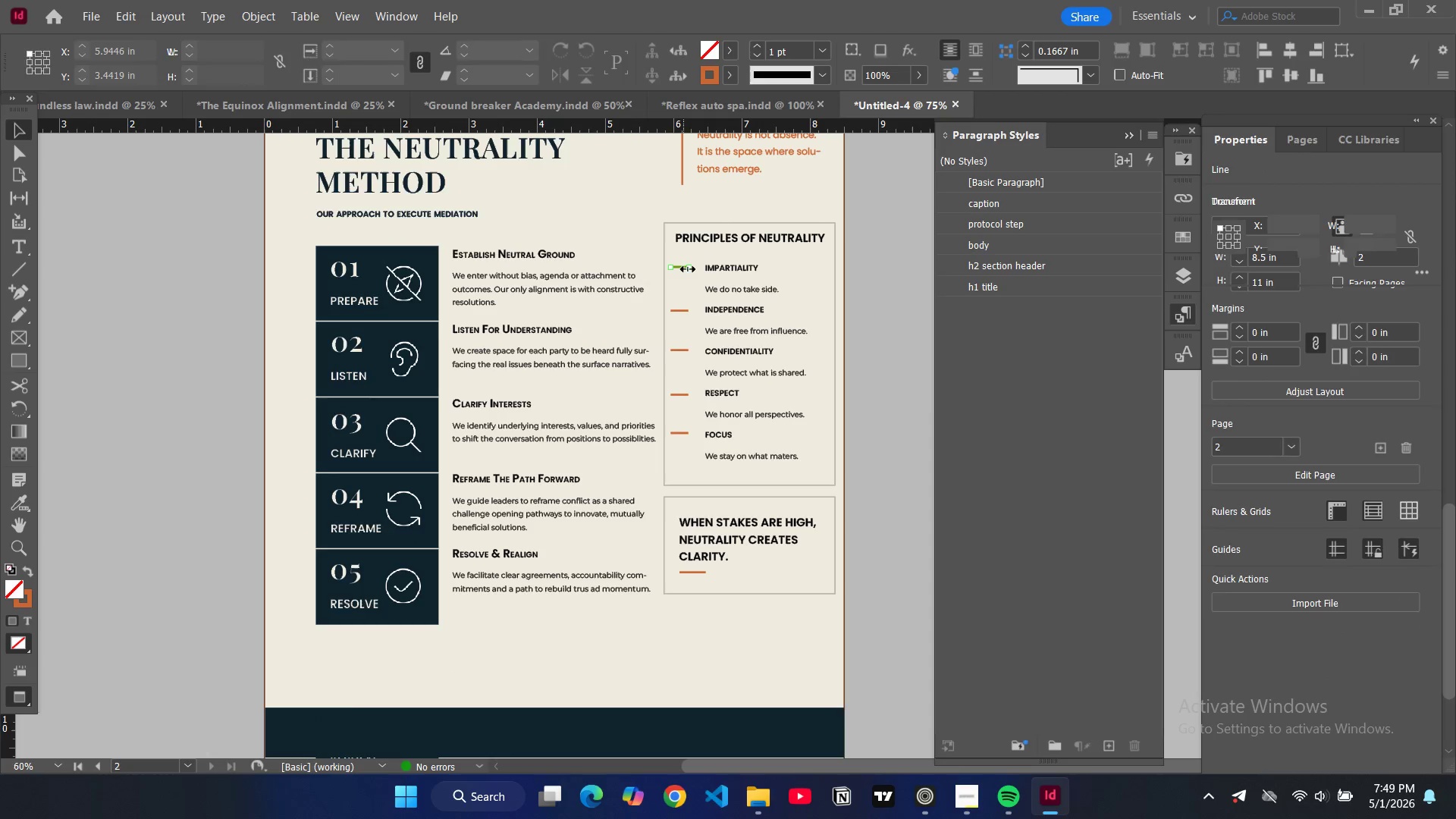 
left_click_drag(start_coordinate=[688, 269], to_coordinate=[682, 269])
 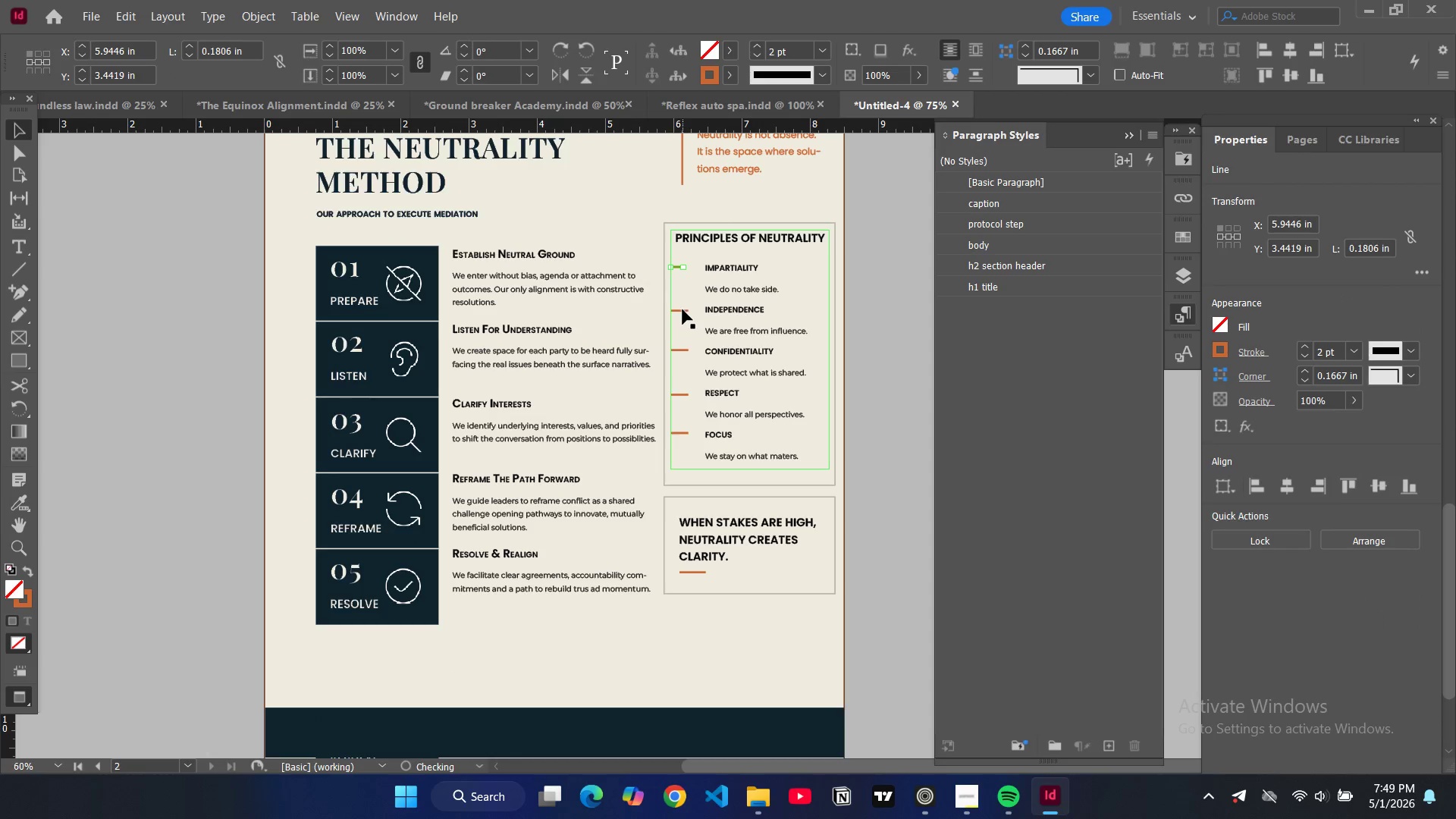 
left_click([682, 310])
 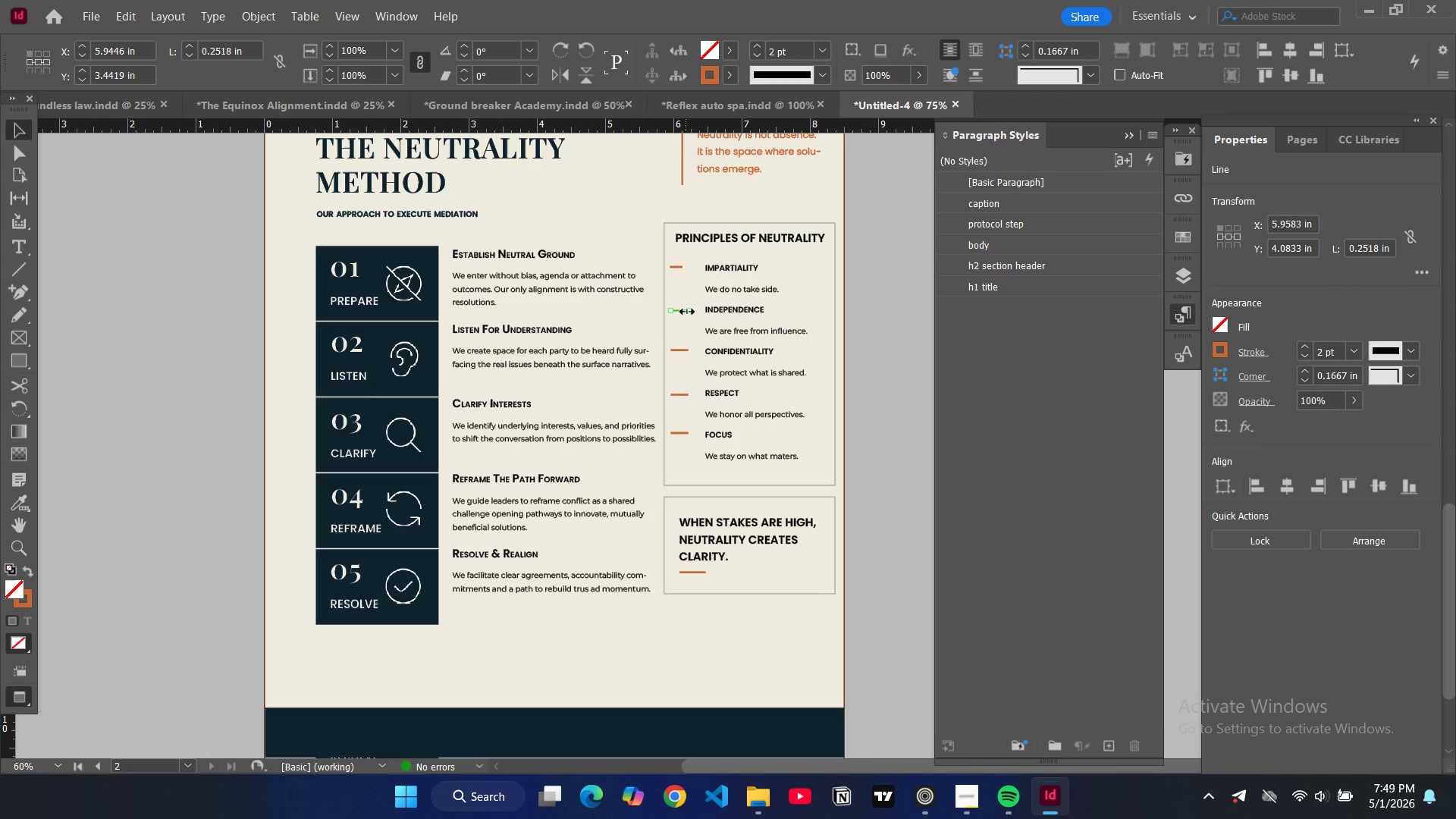 
left_click_drag(start_coordinate=[687, 312], to_coordinate=[682, 312])
 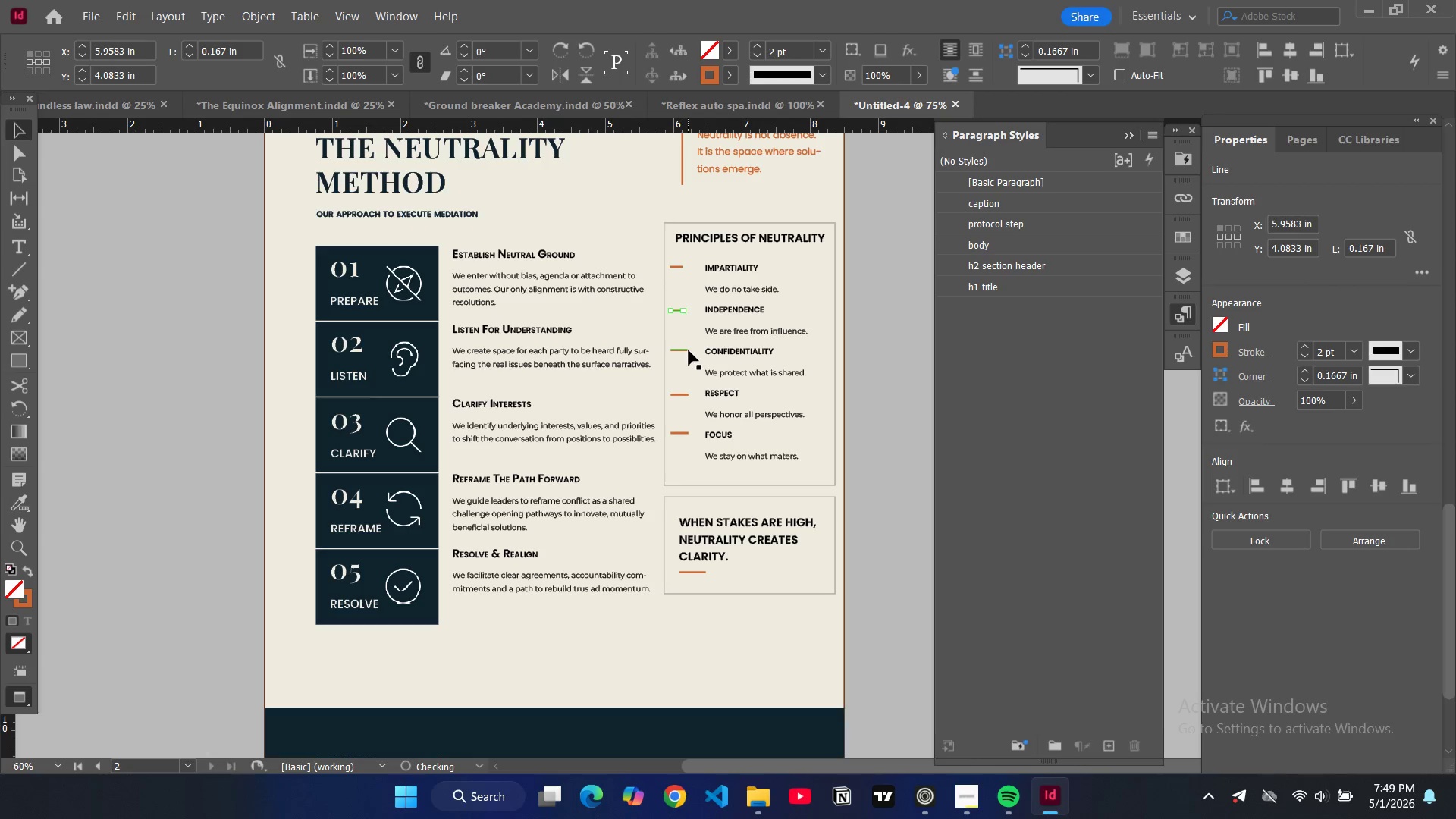 
left_click([689, 350])
 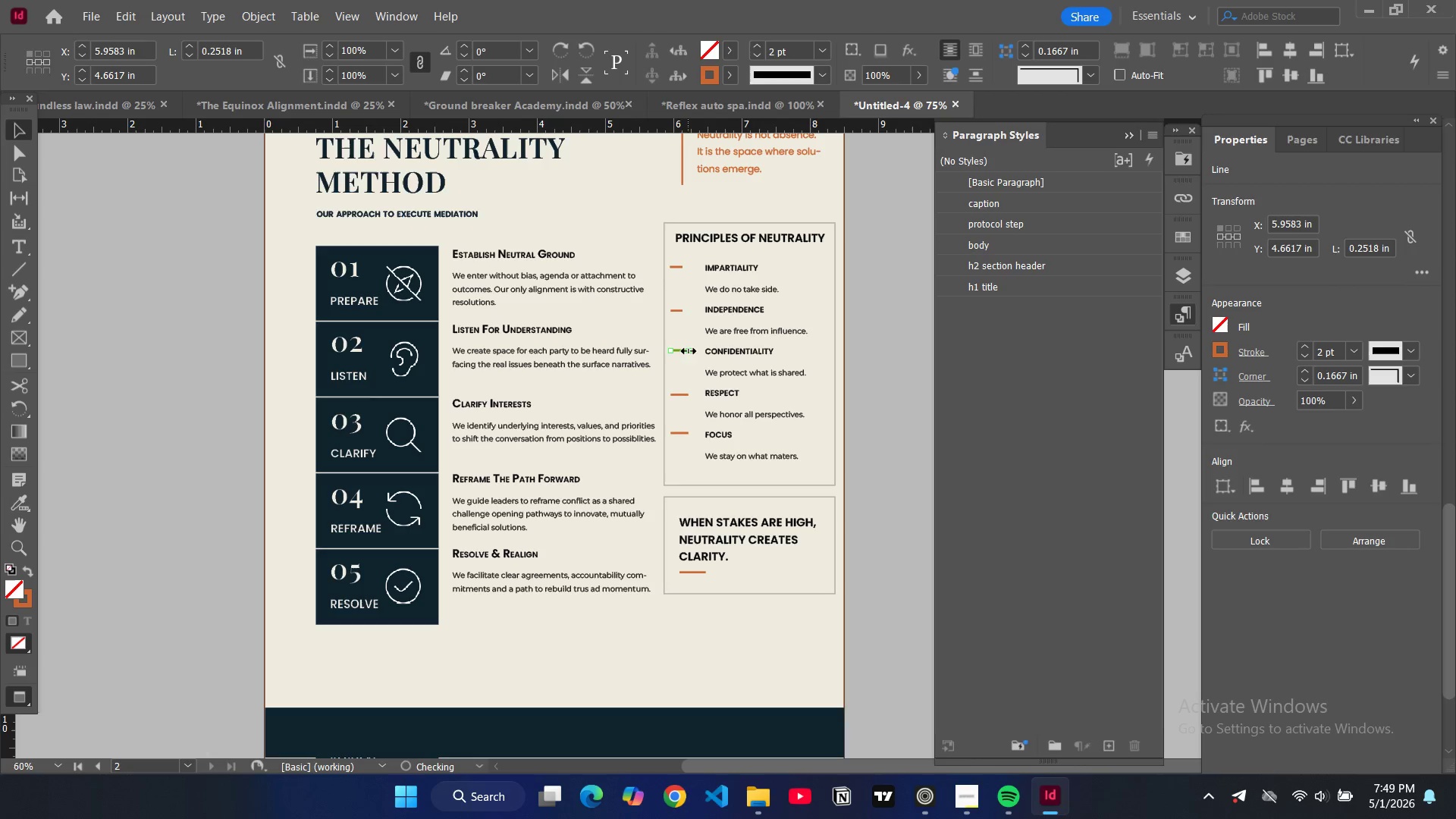 
left_click_drag(start_coordinate=[689, 351], to_coordinate=[684, 351])
 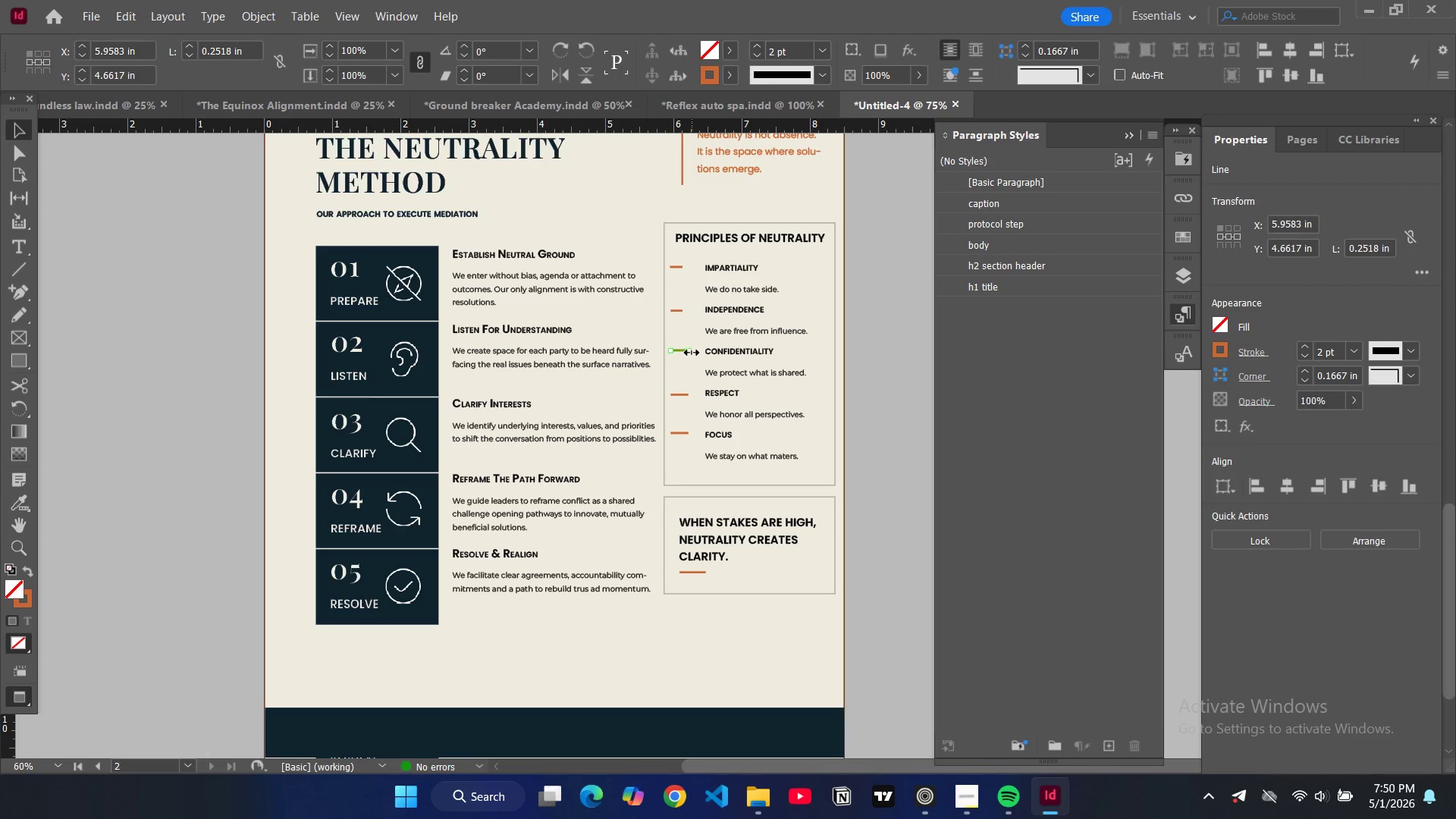 
left_click_drag(start_coordinate=[692, 353], to_coordinate=[685, 352])
 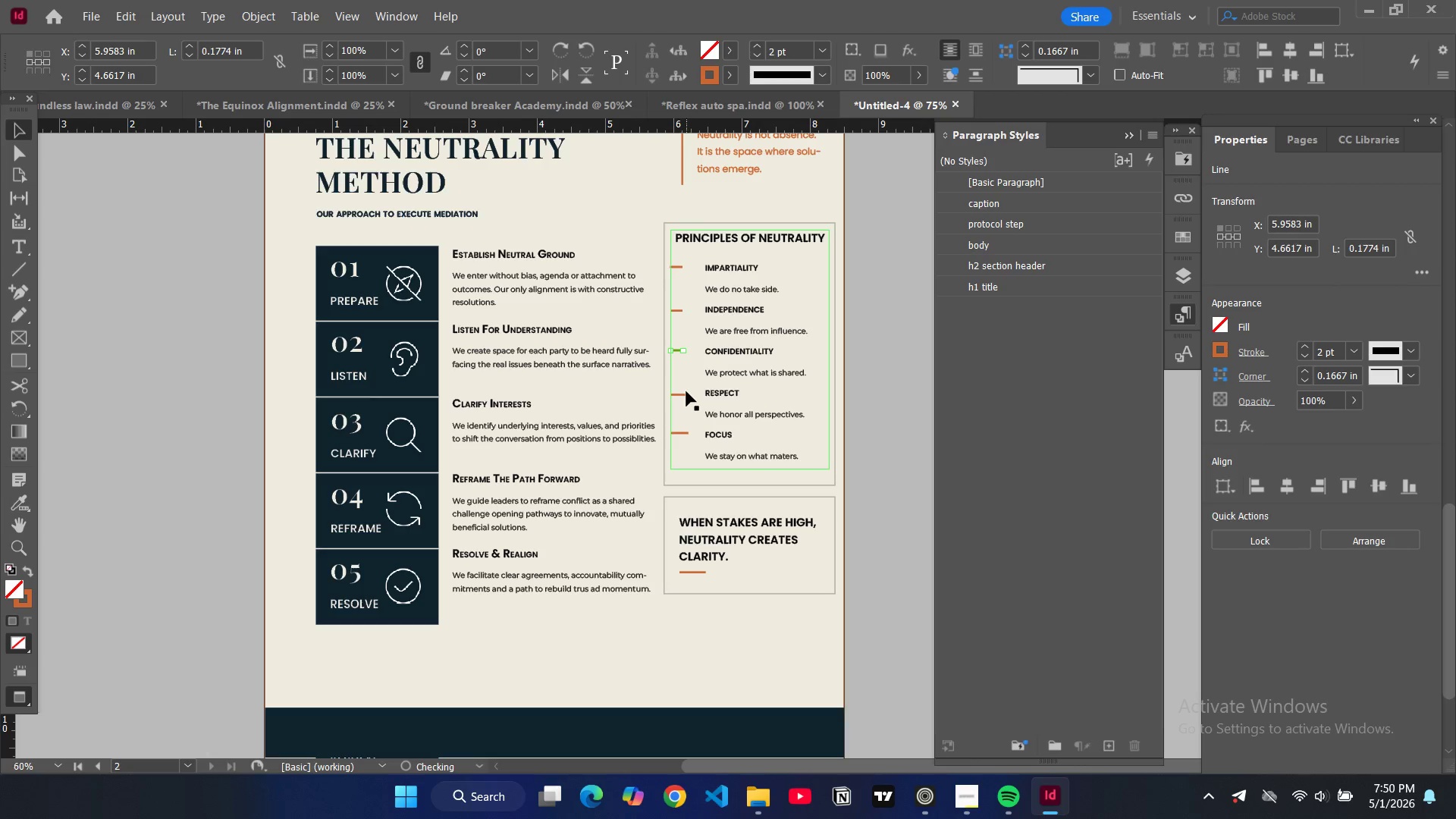 
left_click([686, 394])
 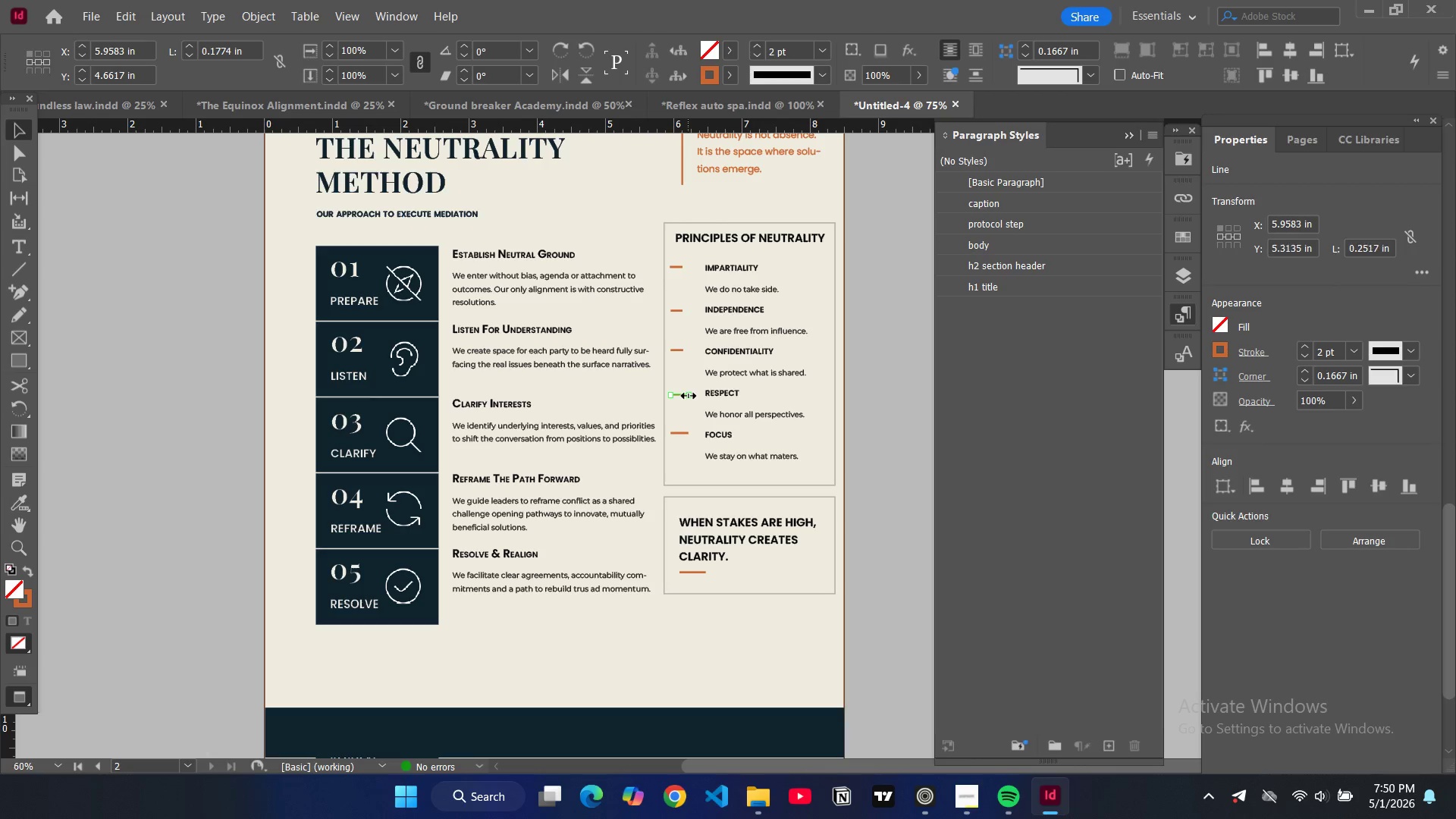 
left_click_drag(start_coordinate=[689, 396], to_coordinate=[683, 393])
 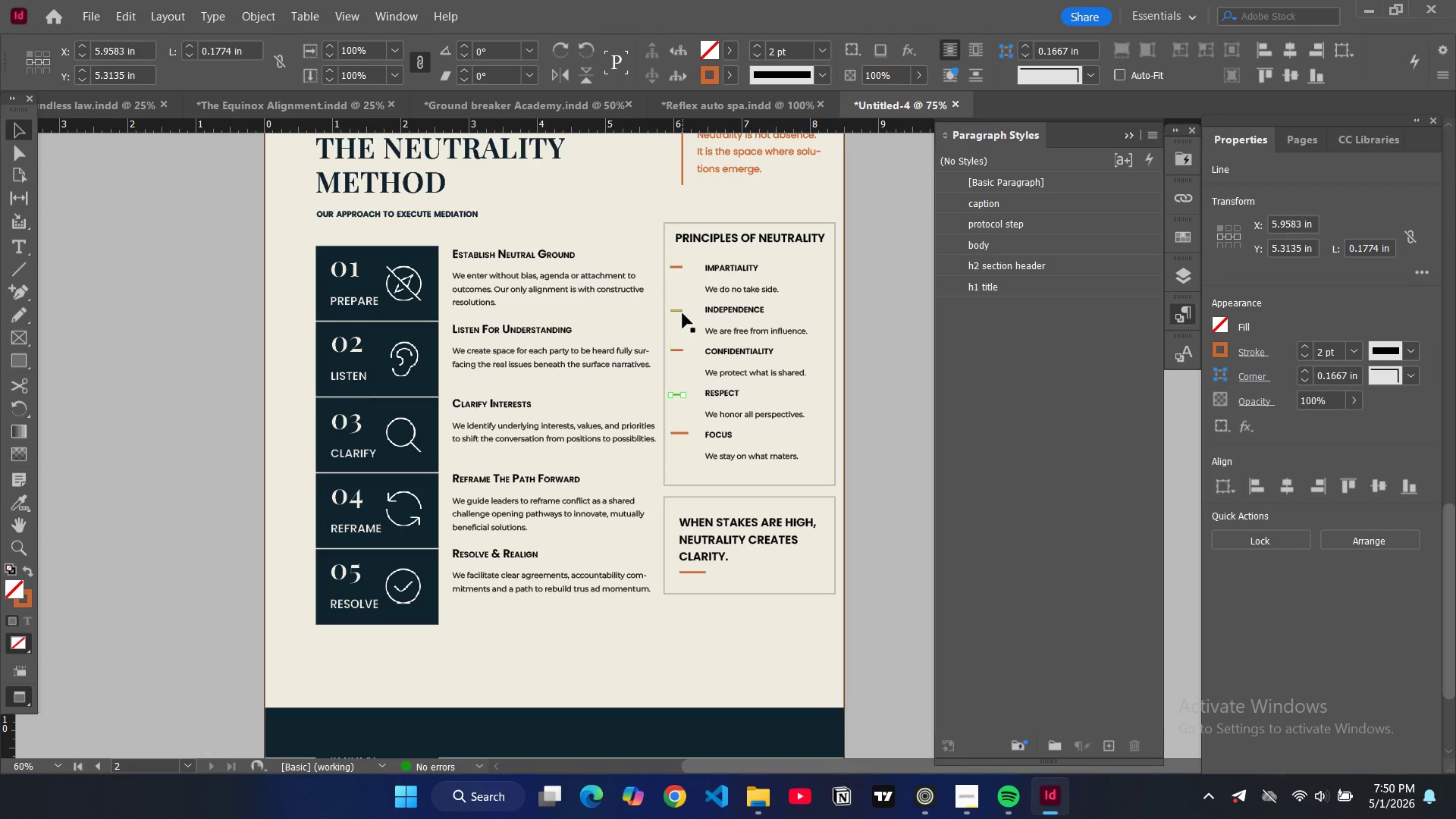 
left_click([682, 313])
 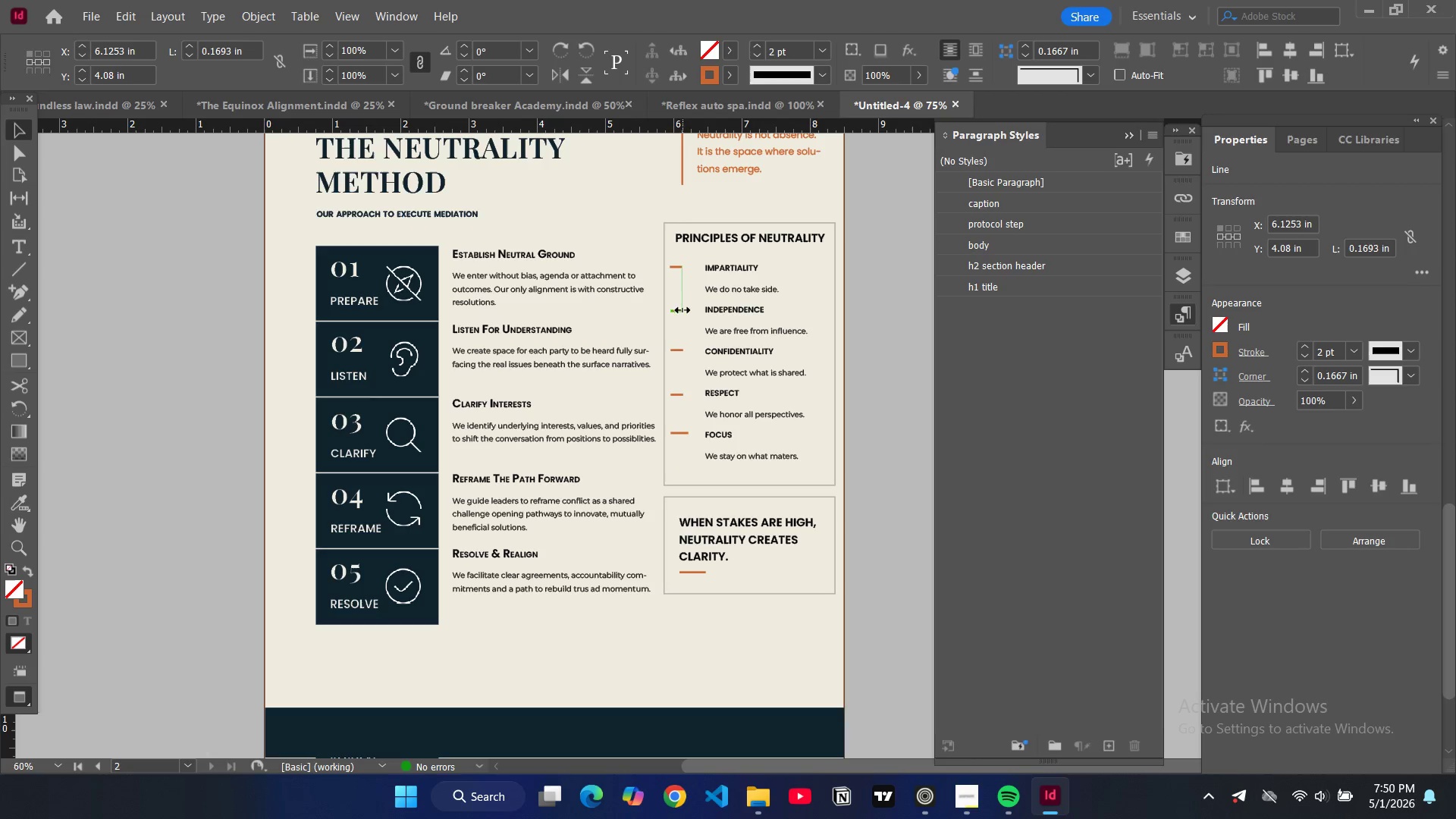 
left_click([681, 350])
 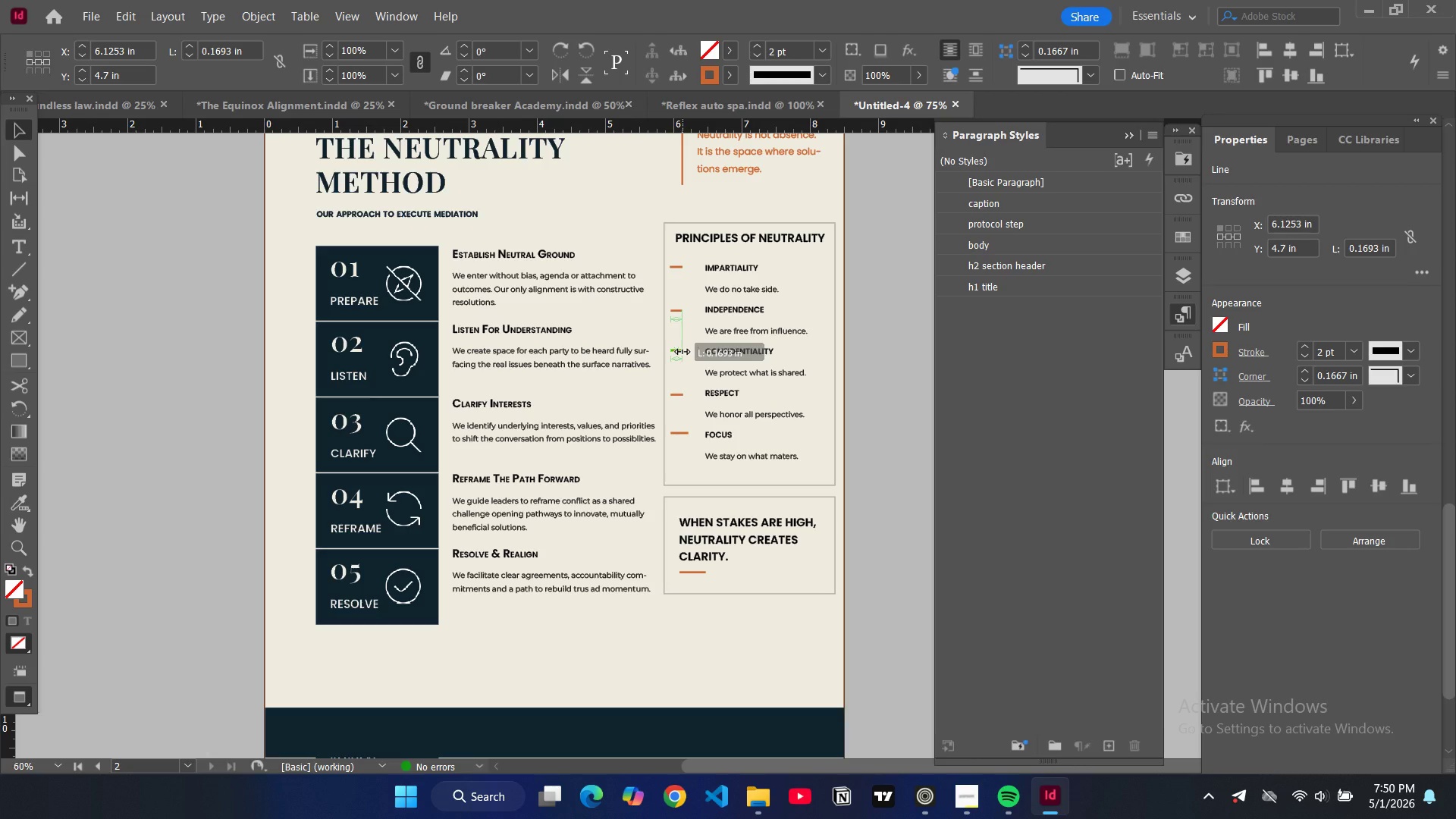 
wait(6.16)
 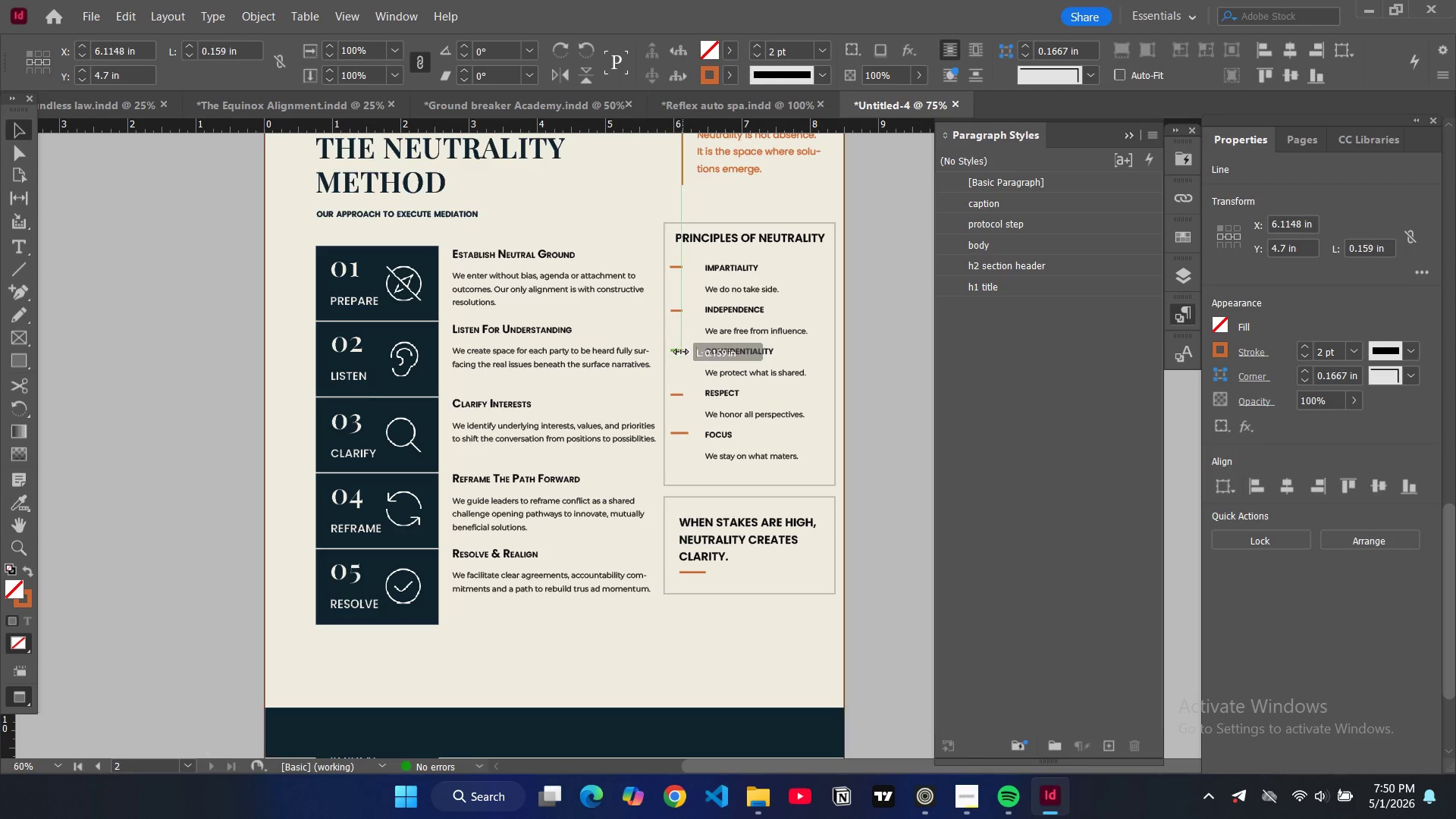 
left_click([680, 268])
 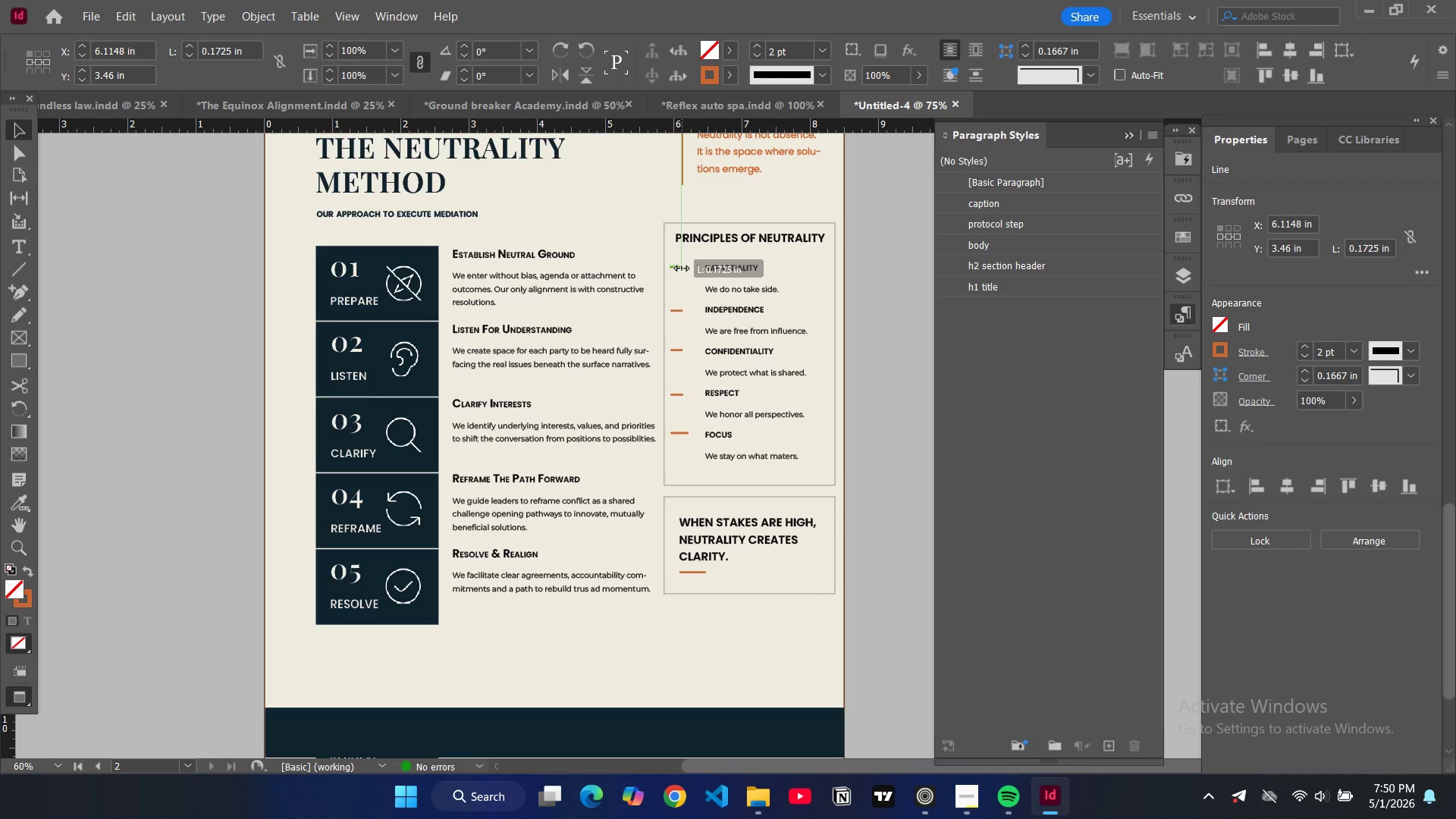 
left_click([681, 312])
 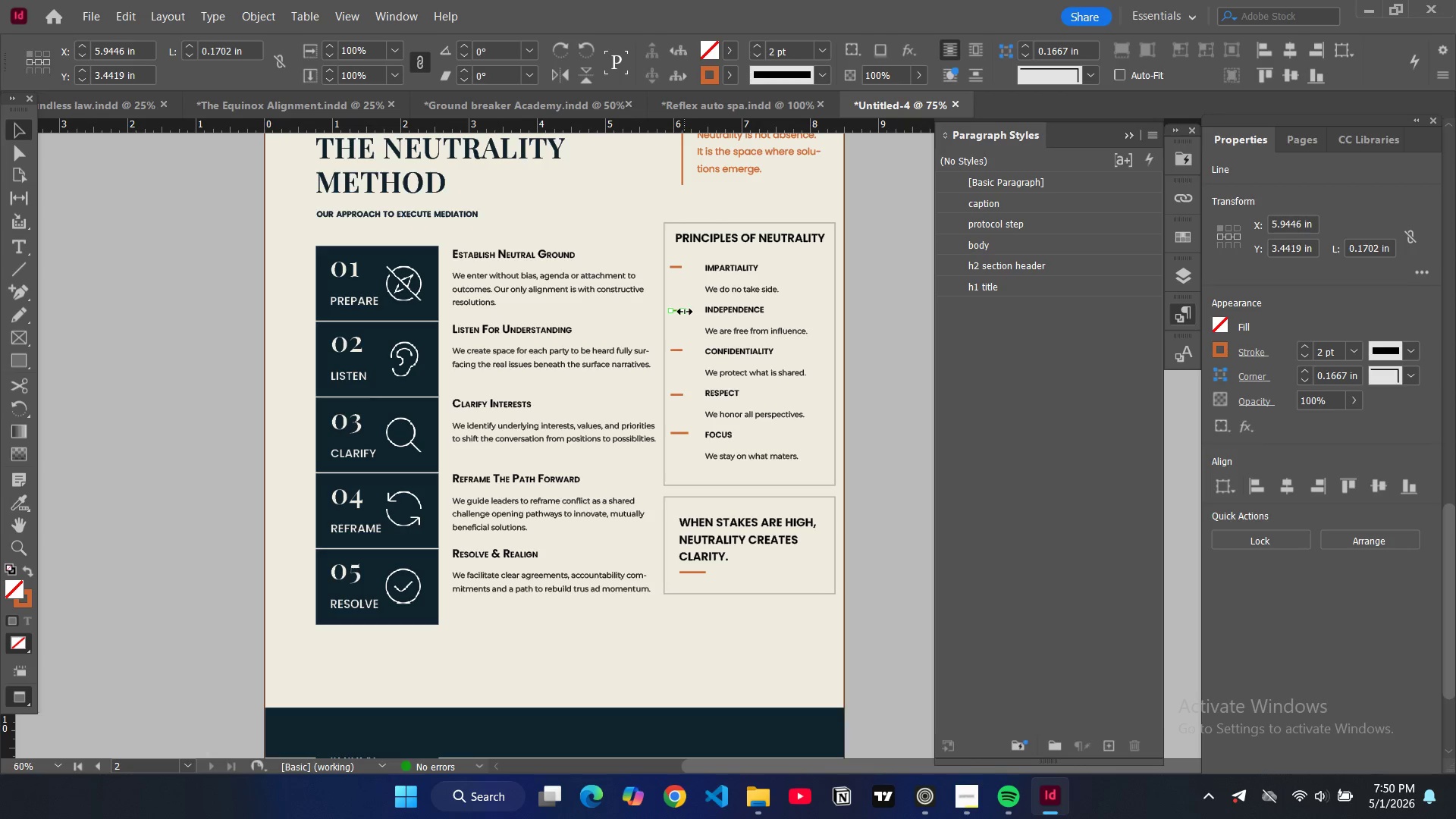 
left_click_drag(start_coordinate=[685, 312], to_coordinate=[681, 311])
 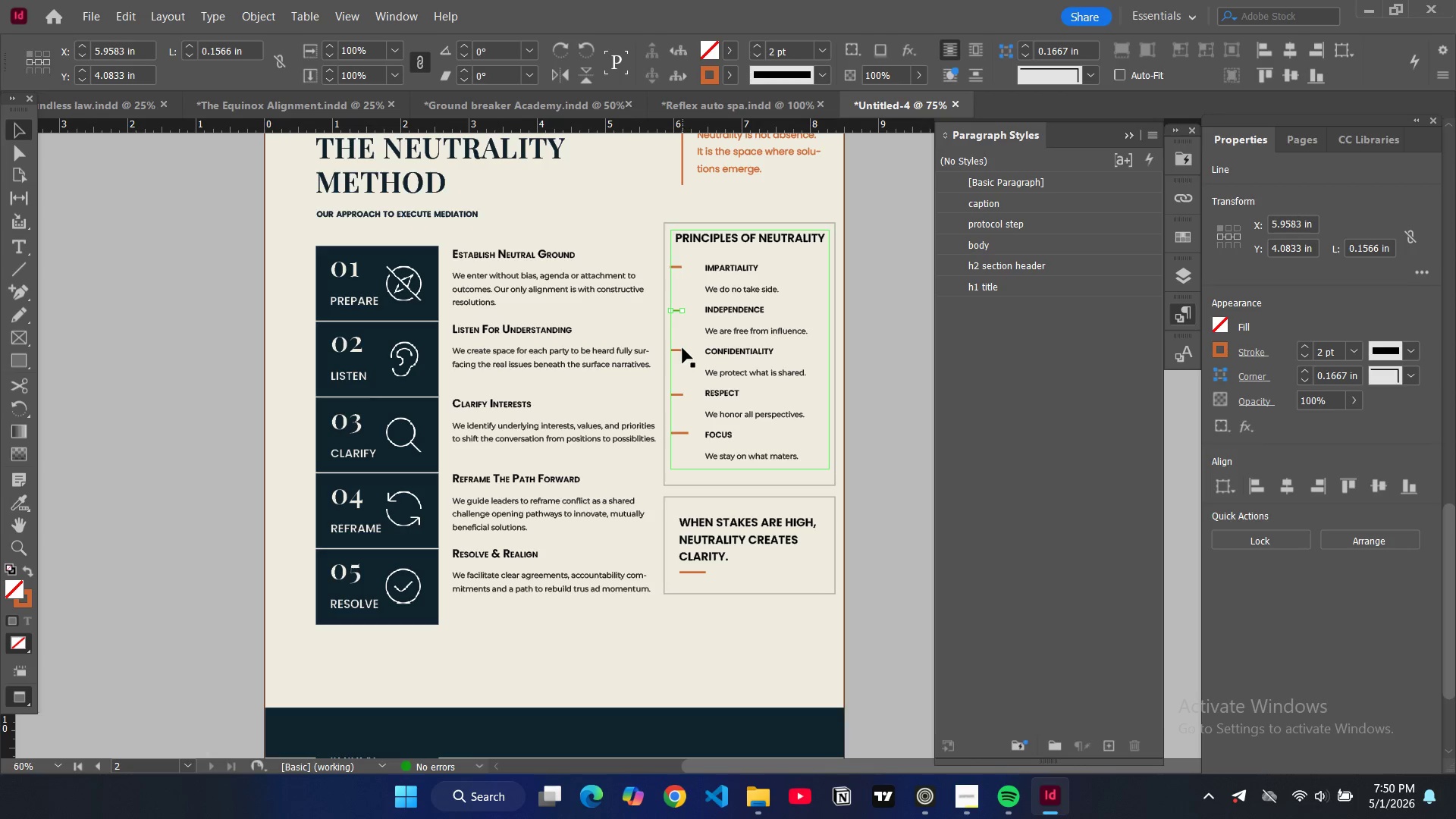 
left_click([682, 349])
 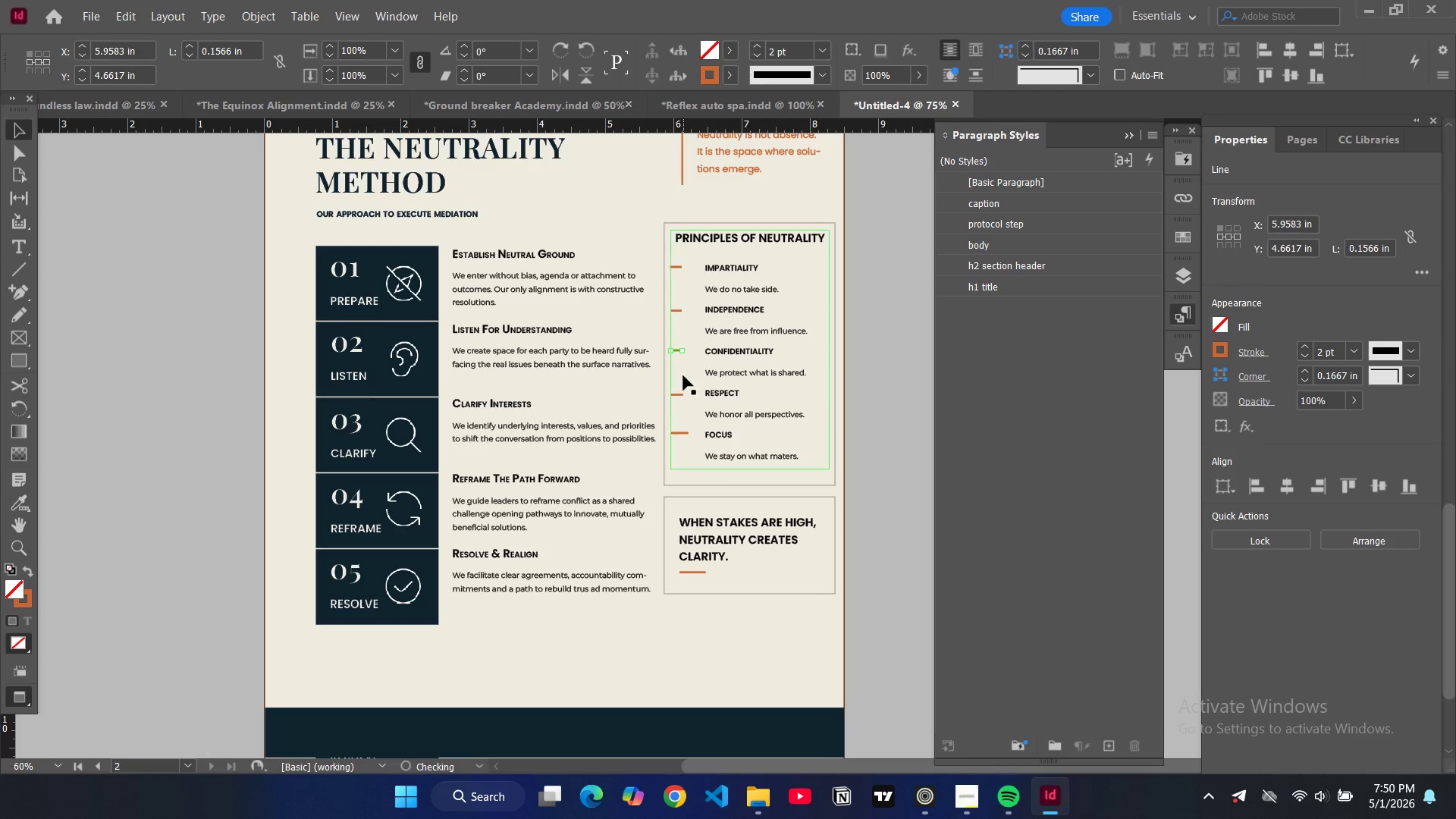 
left_click([682, 393])
 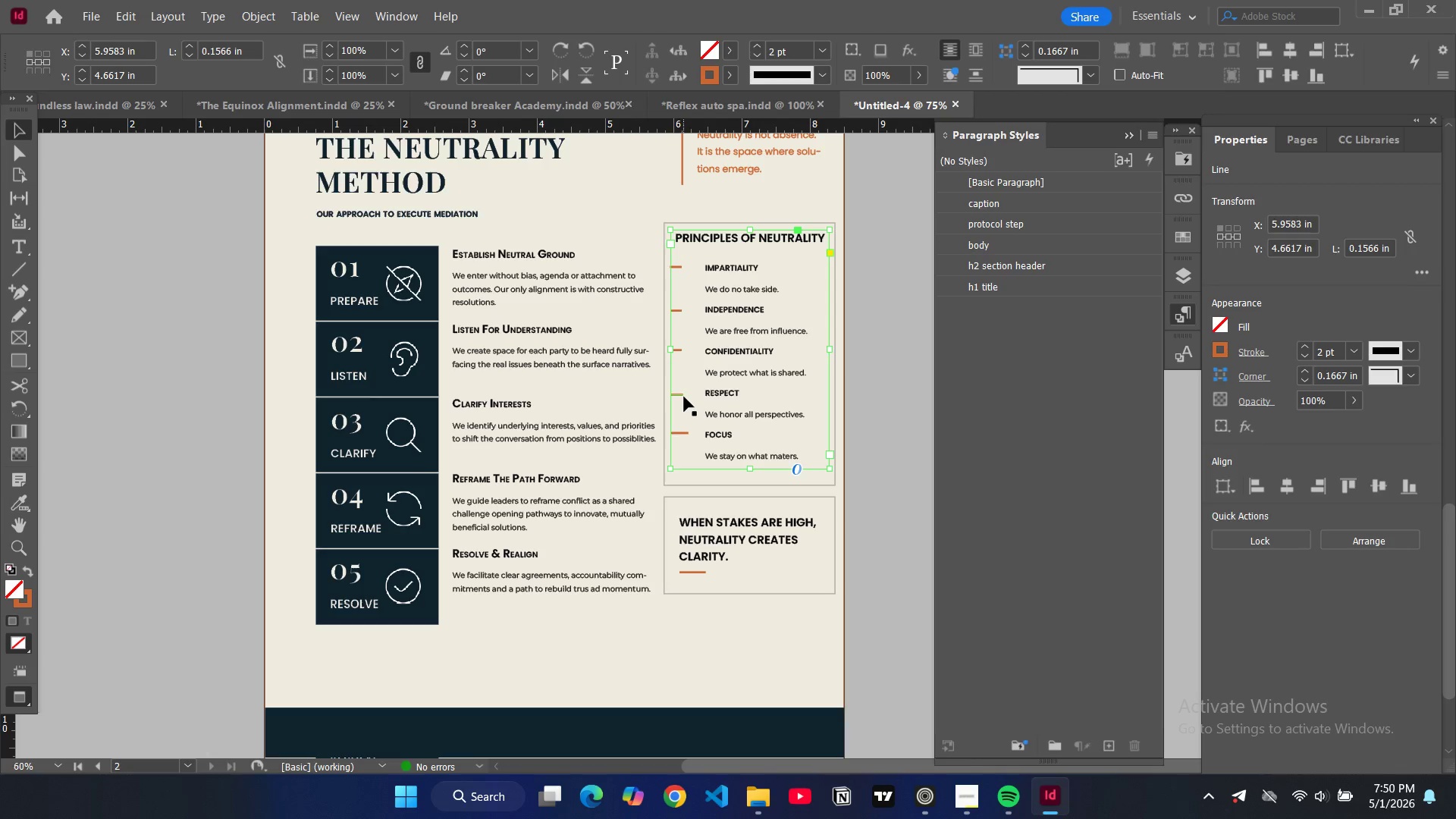 
double_click([684, 397])
 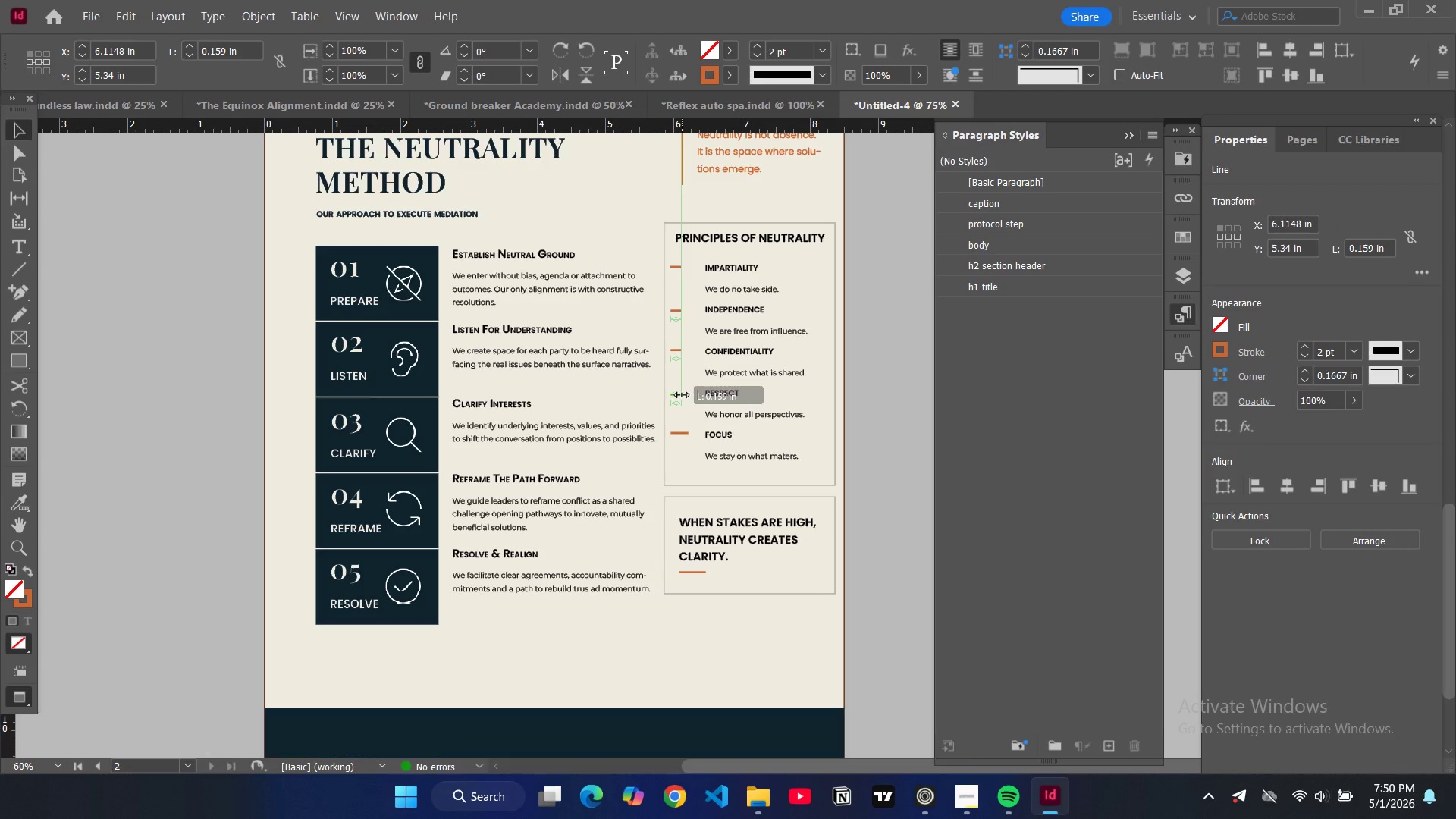 
wait(5.12)
 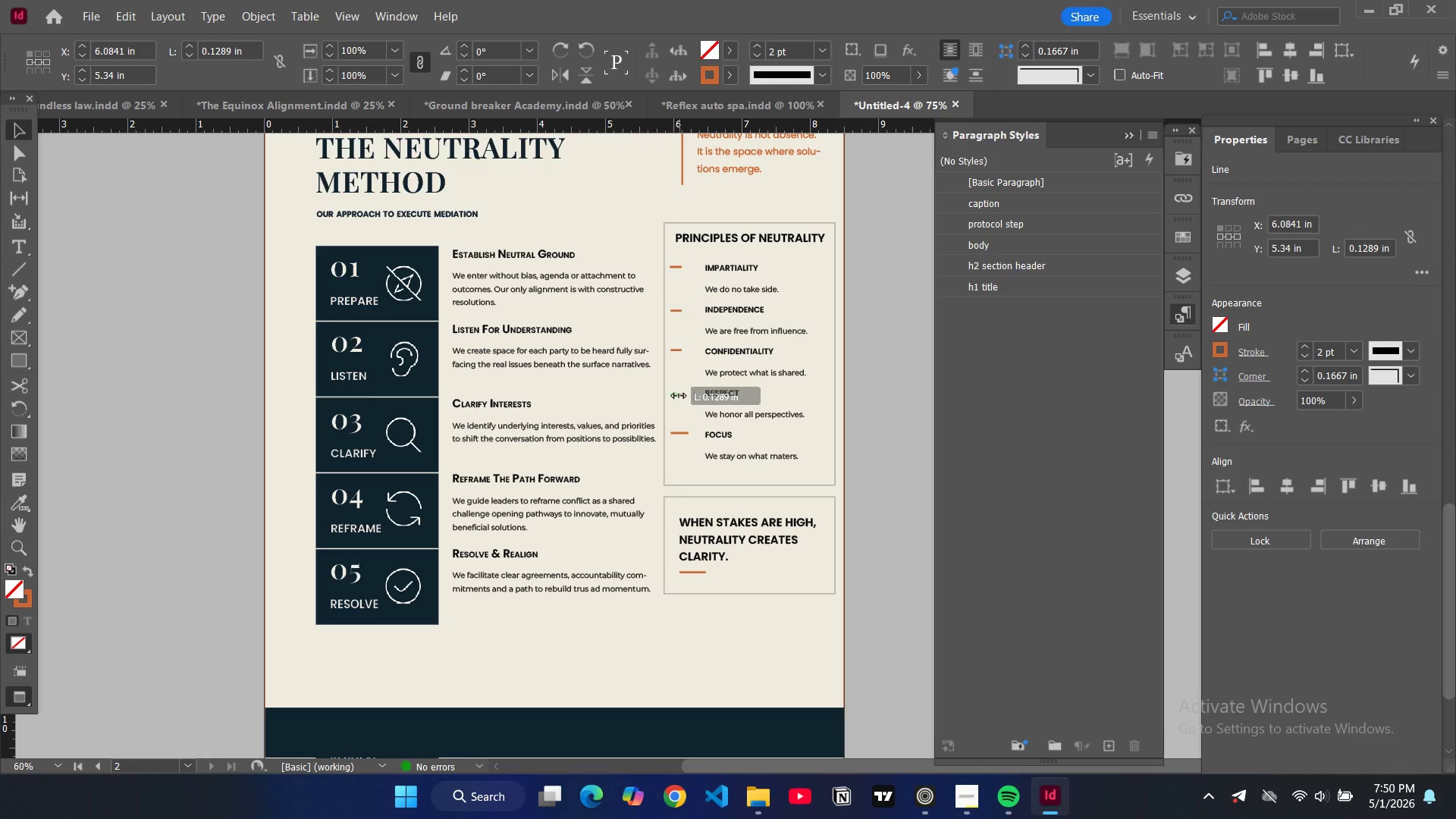 
left_click([687, 431])
 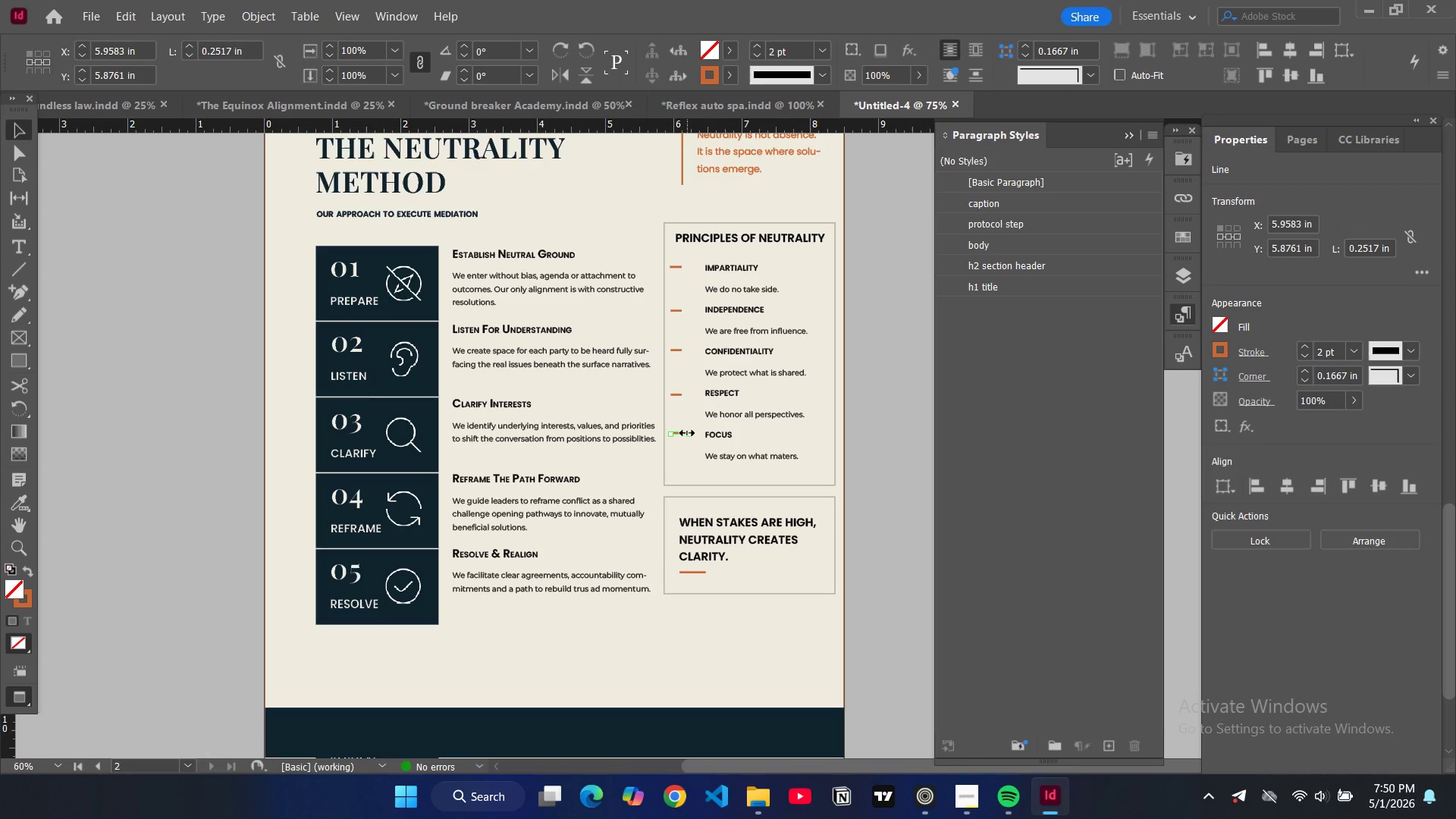 
left_click_drag(start_coordinate=[687, 433], to_coordinate=[682, 433])
 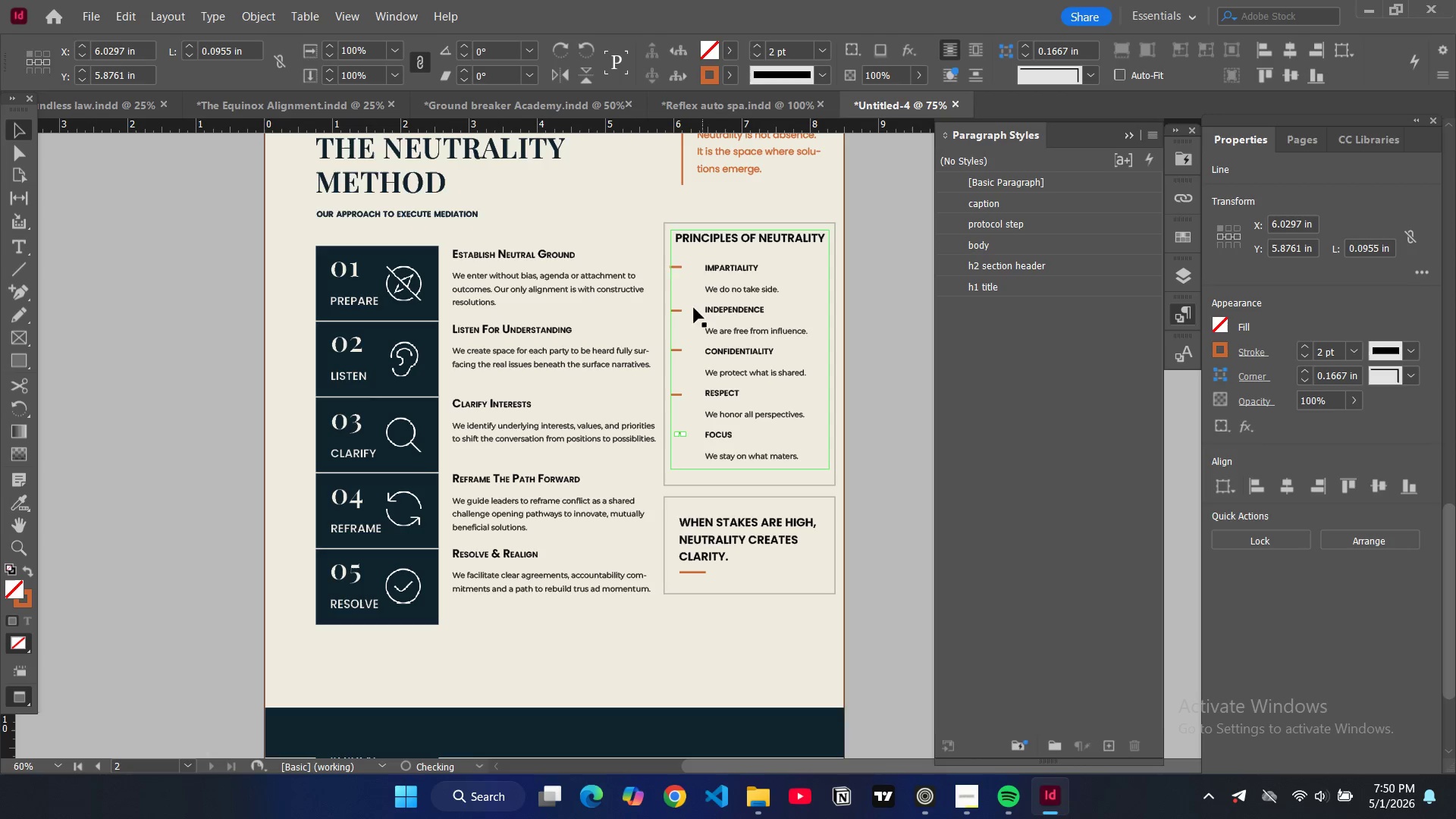 
left_click([673, 267])
 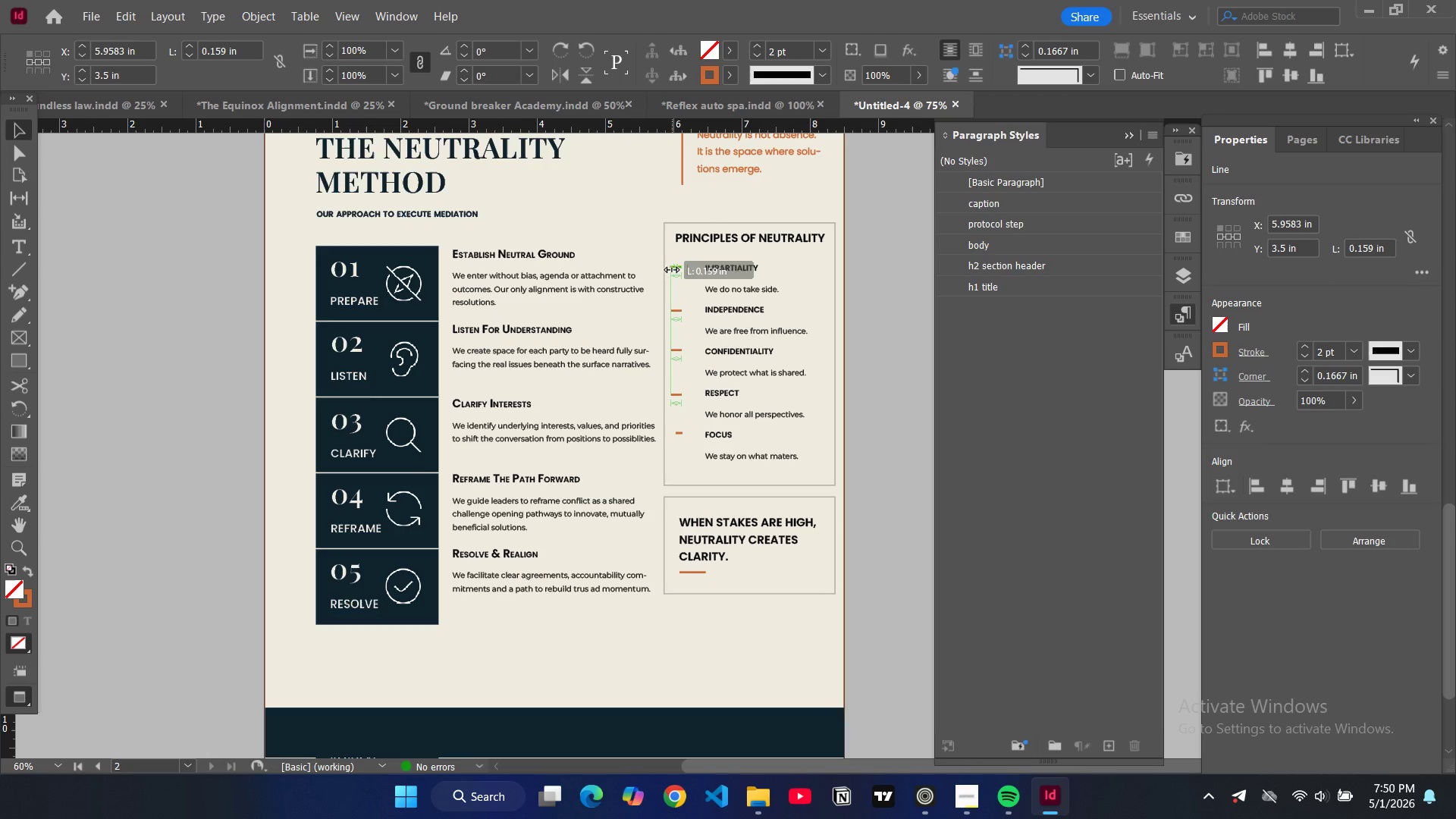 
left_click([677, 435])
 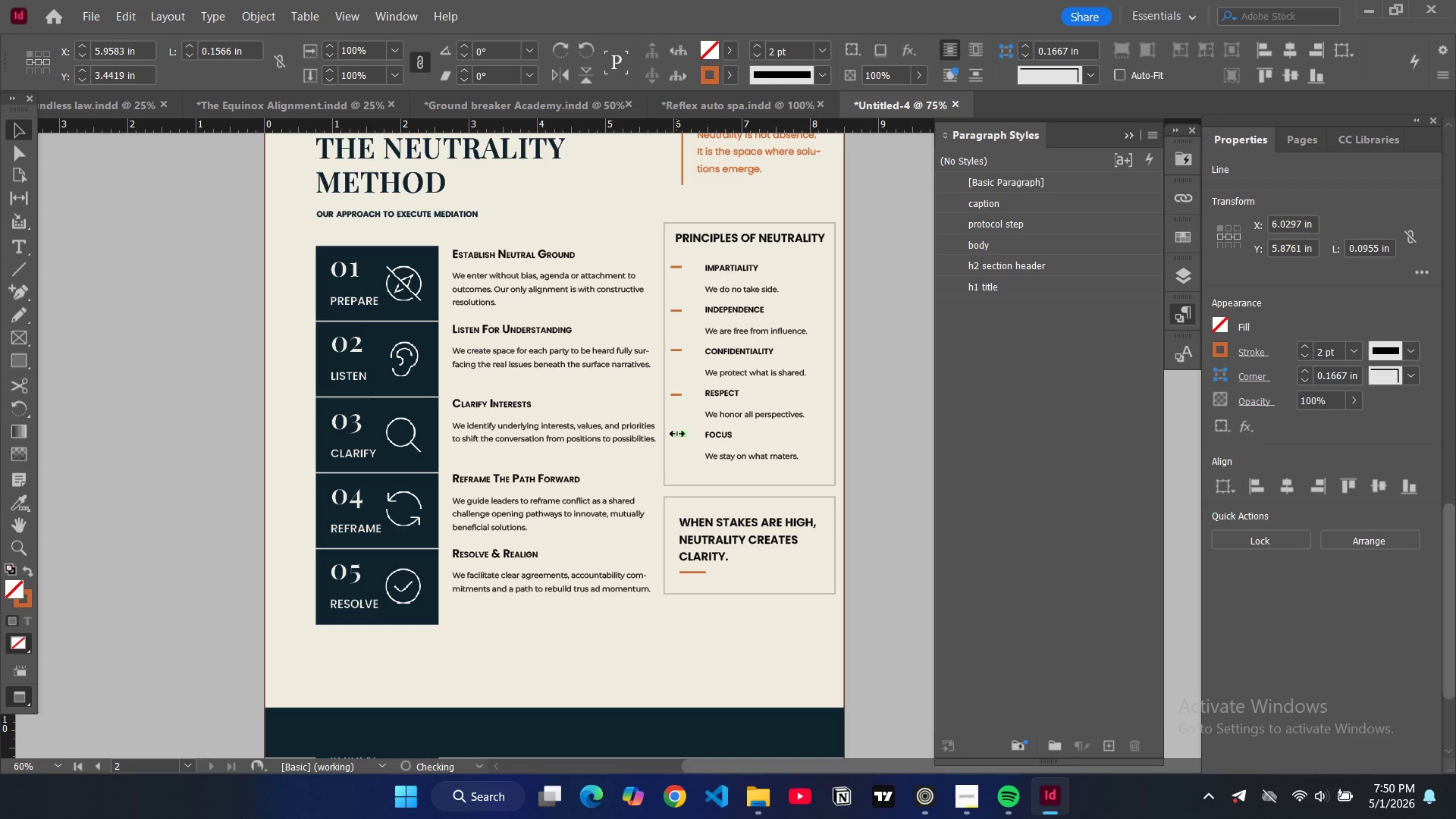 
left_click_drag(start_coordinate=[677, 434], to_coordinate=[671, 433])
 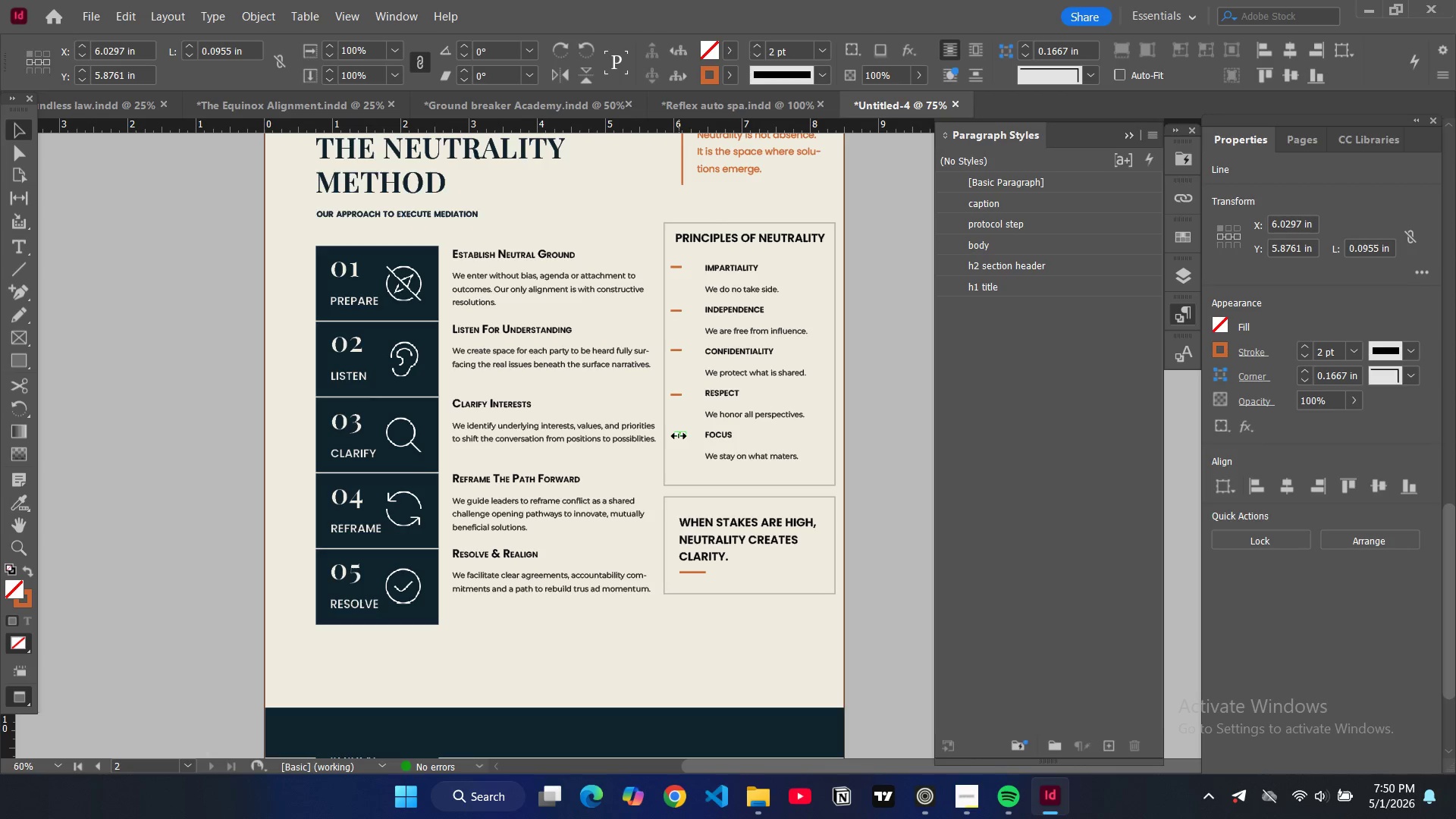 
left_click_drag(start_coordinate=[679, 436], to_coordinate=[668, 434])
 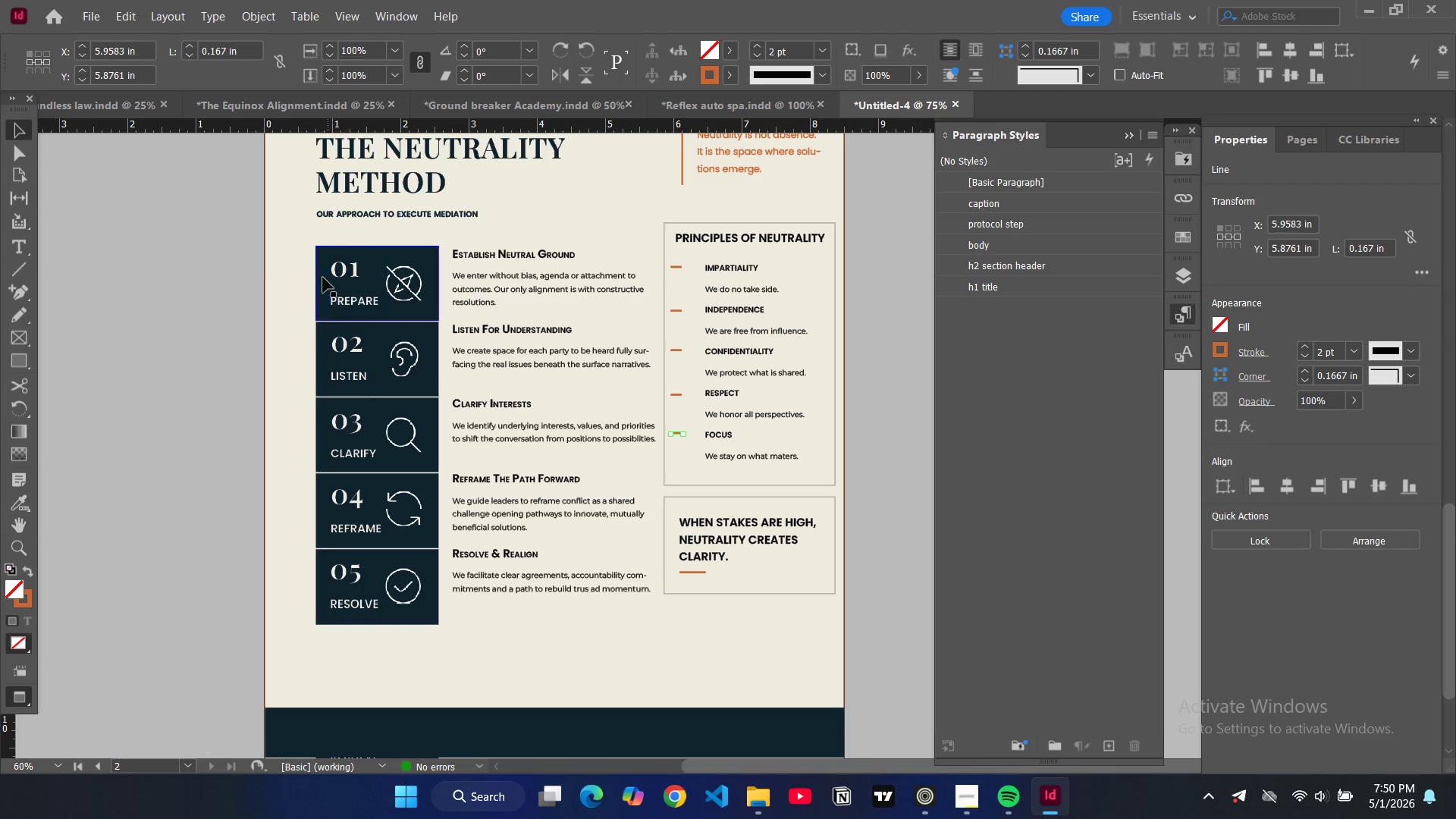 
left_click([206, 270])
 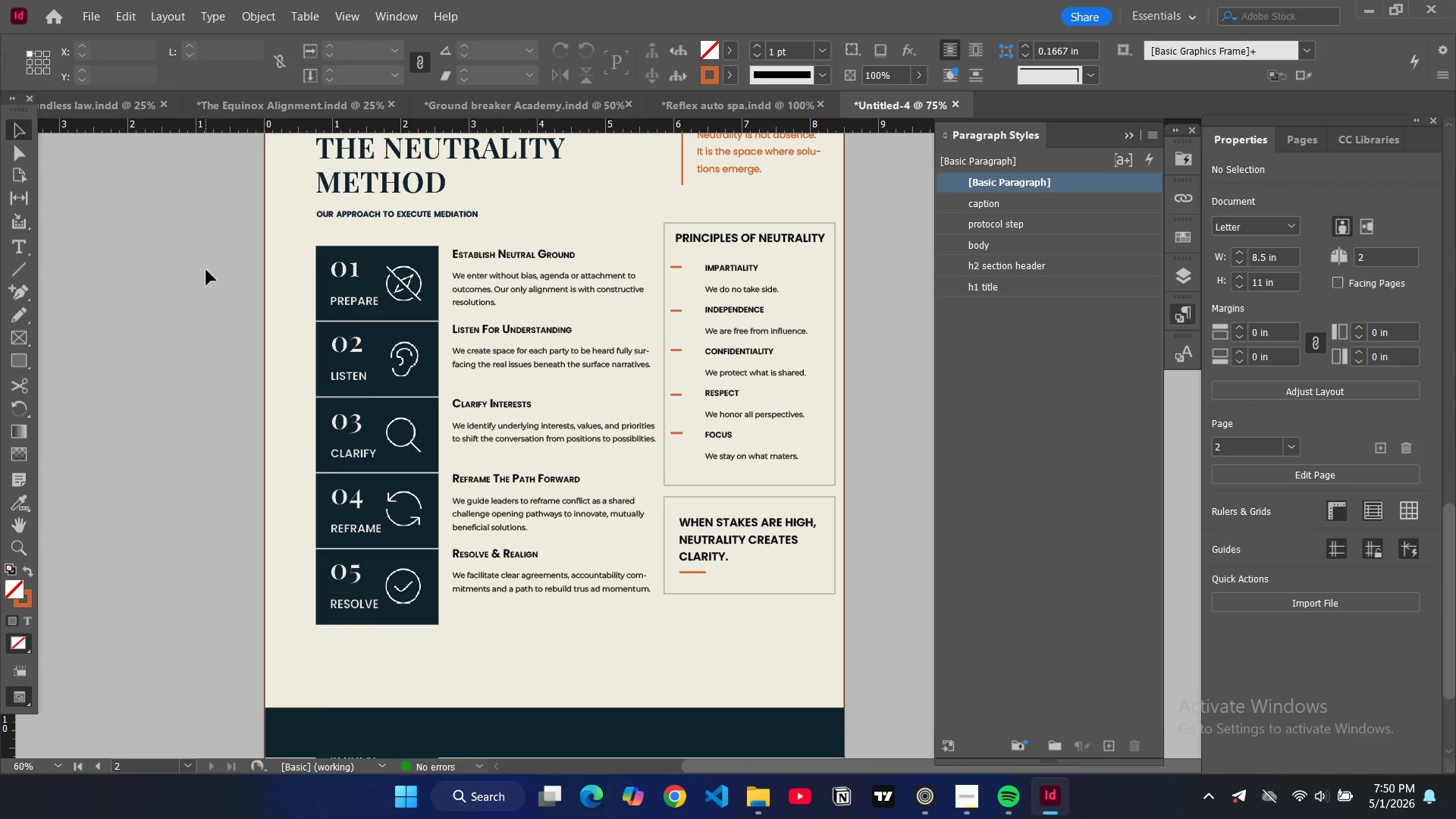 
type(ww)
 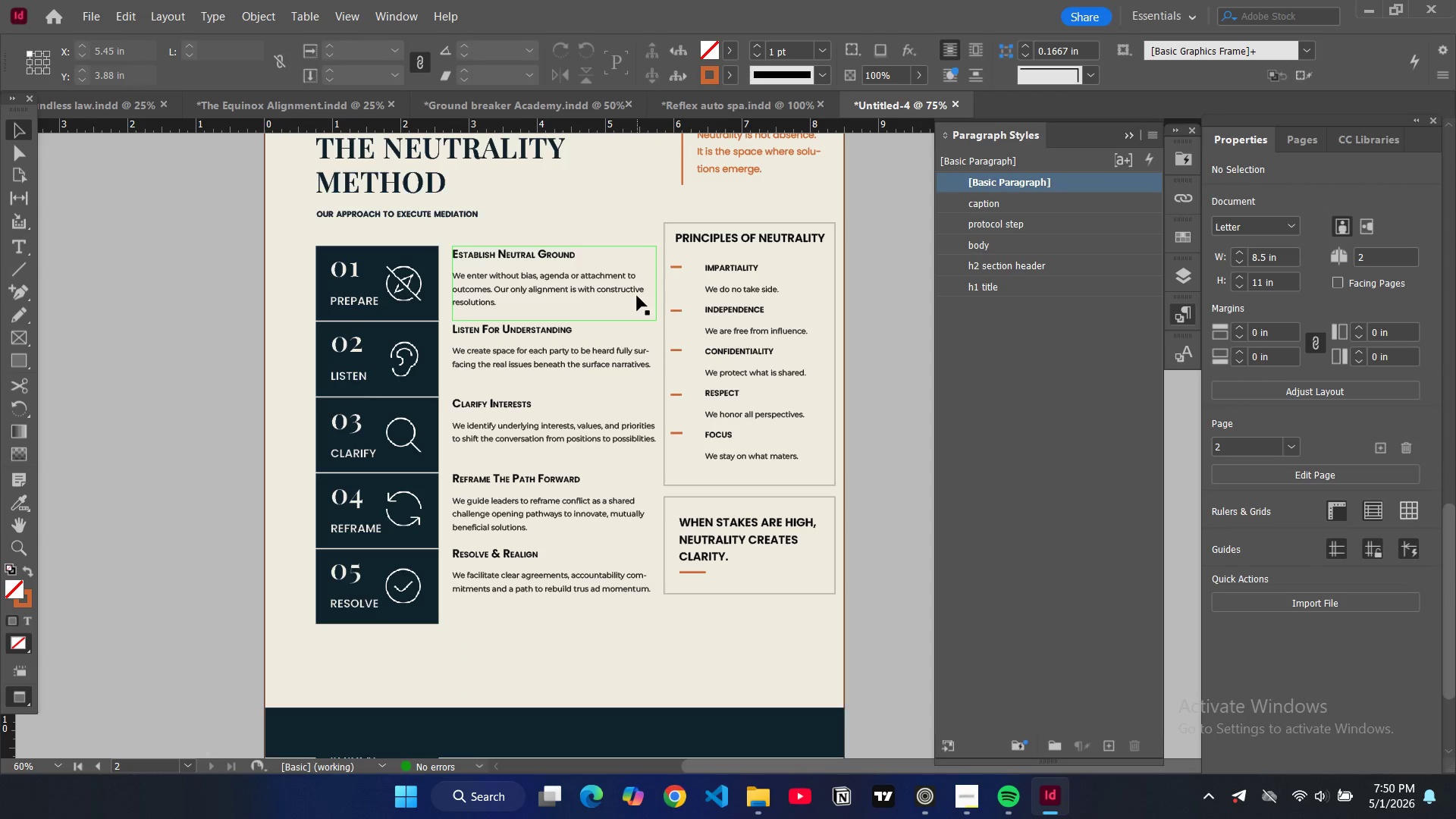 
key(W)
 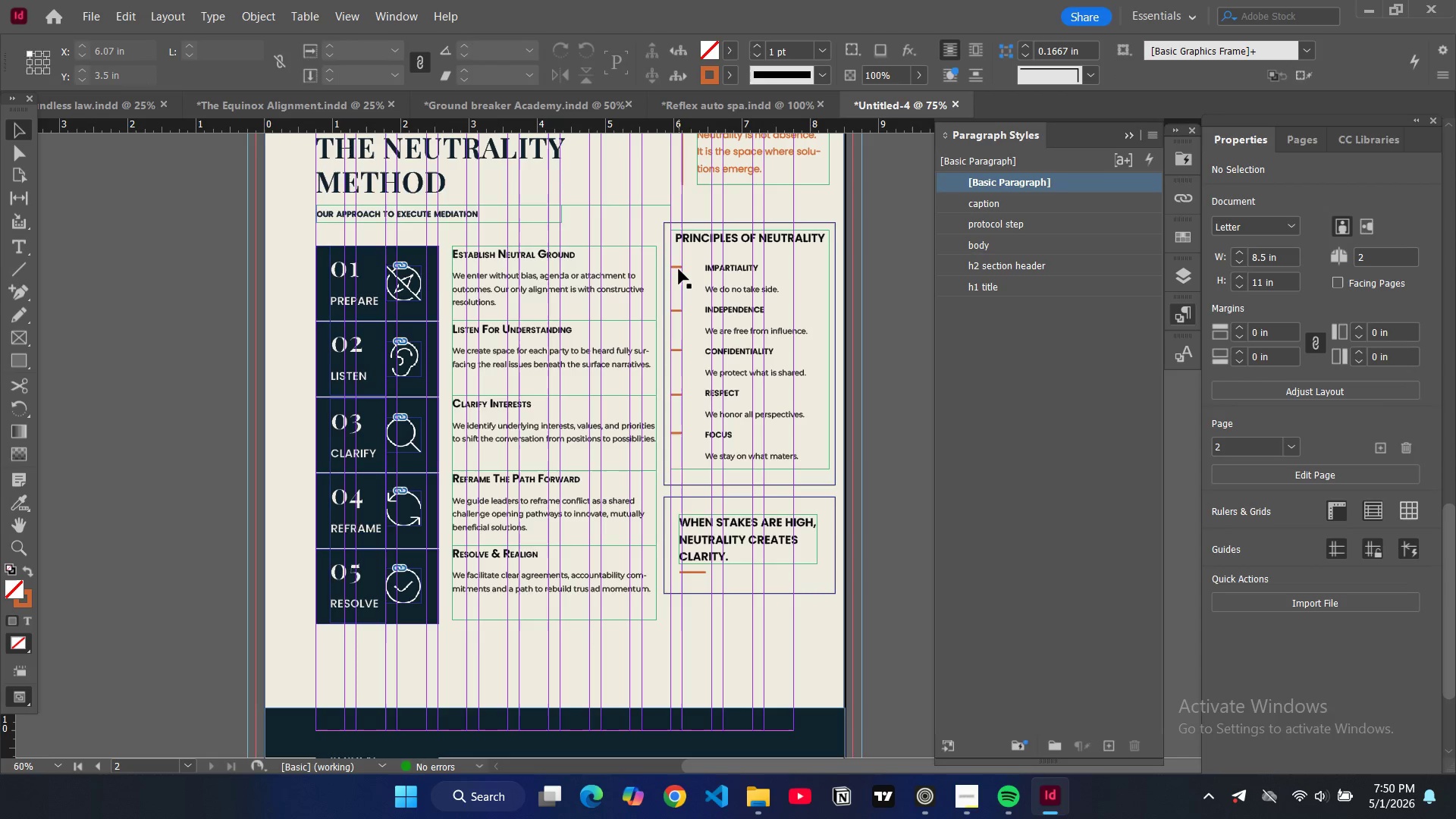 
left_click([679, 269])
 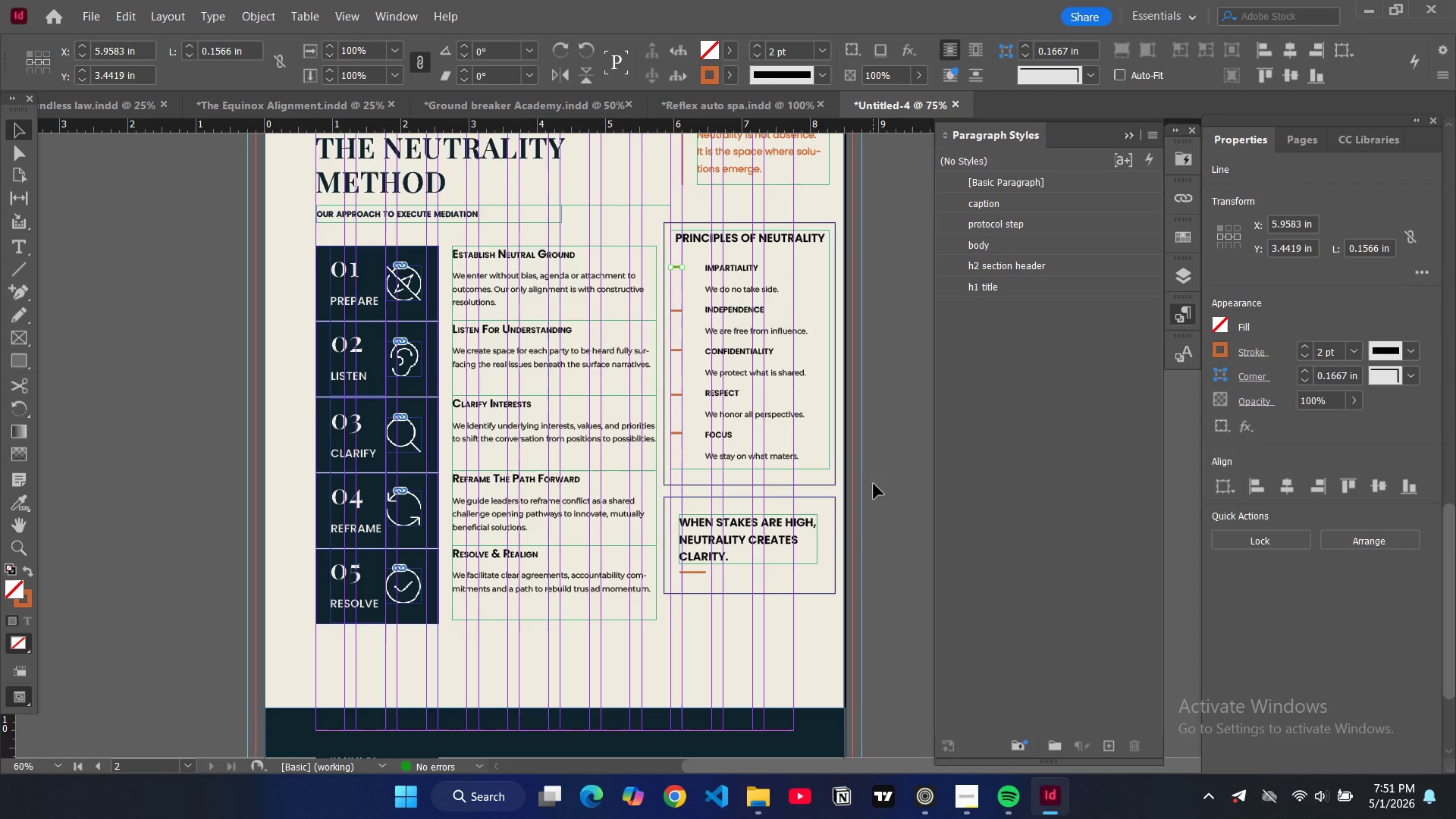 
left_click([874, 484])
 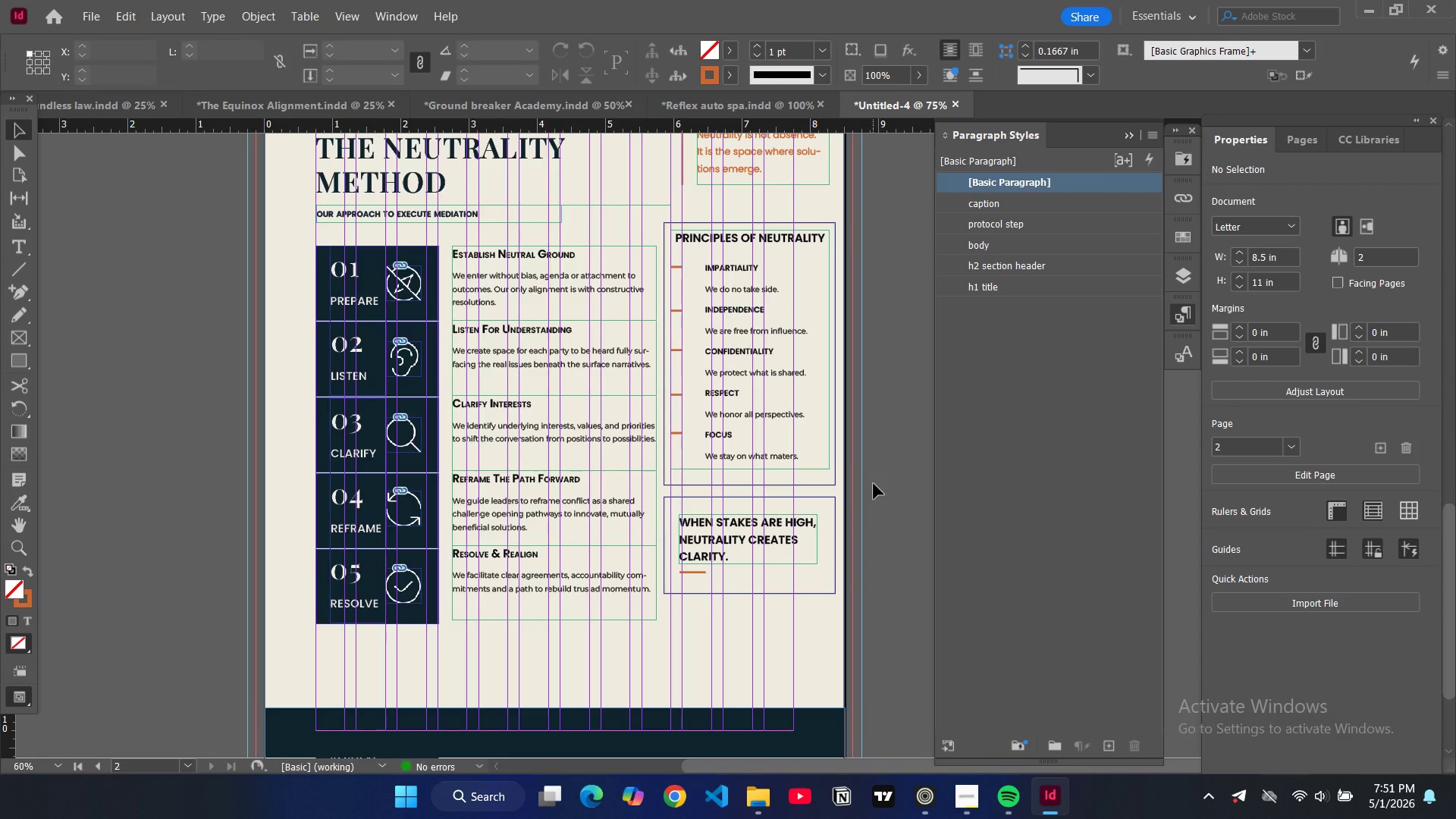 
key(W)
 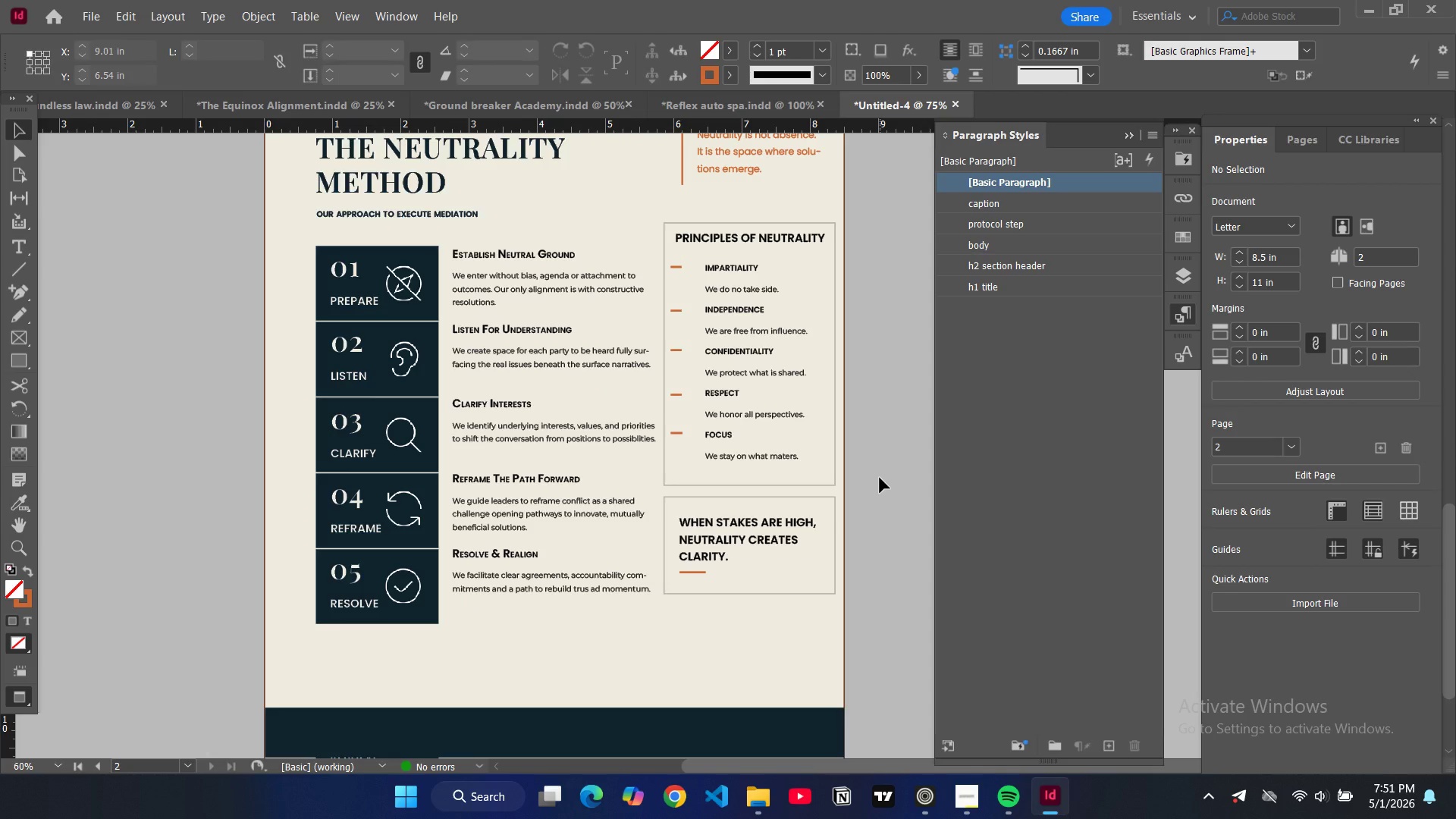 
wait(6.39)
 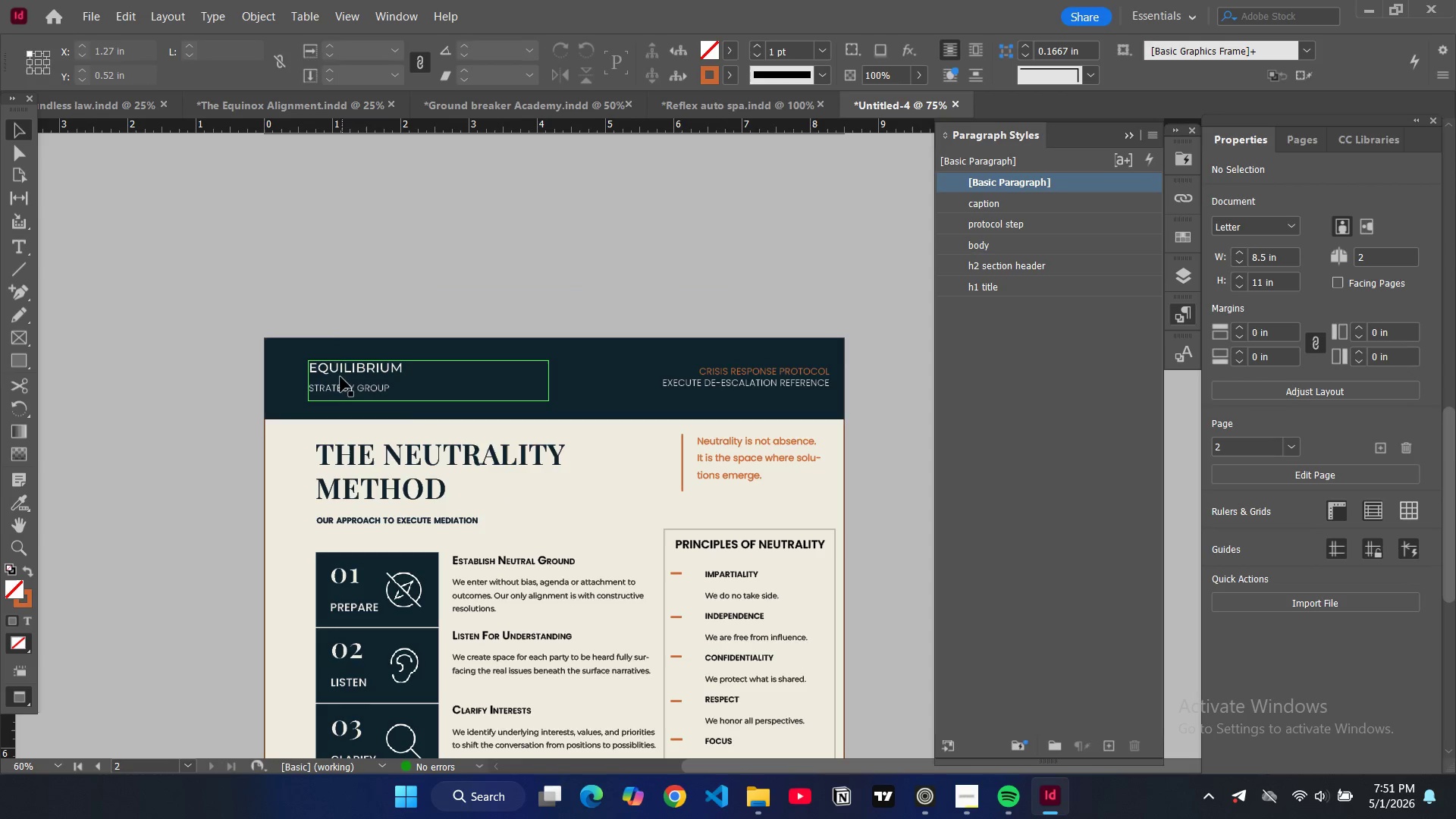 
left_click([340, 381])
 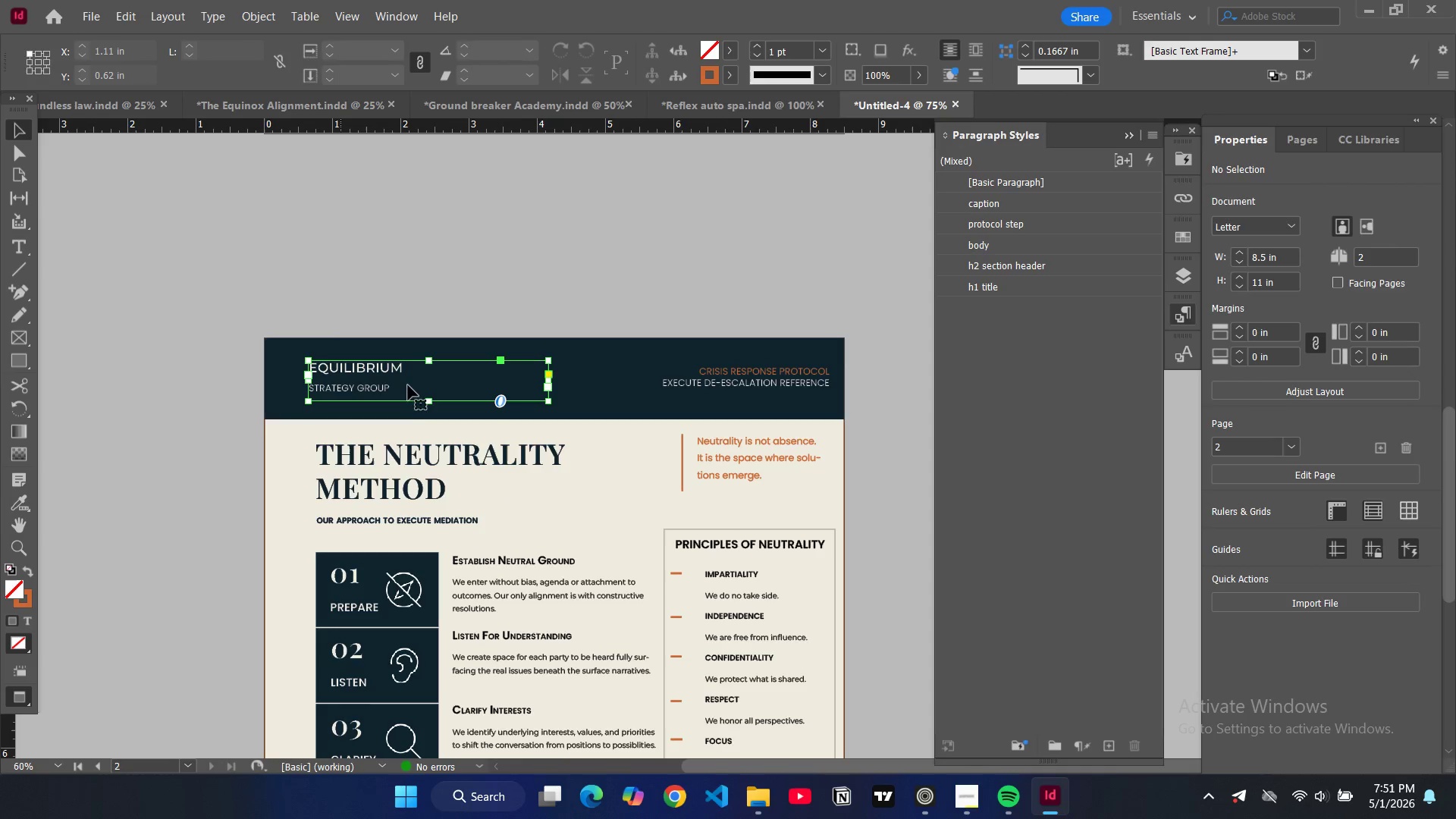 
scroll: coordinate [723, 366], scroll_direction: up, amount: 6.0
 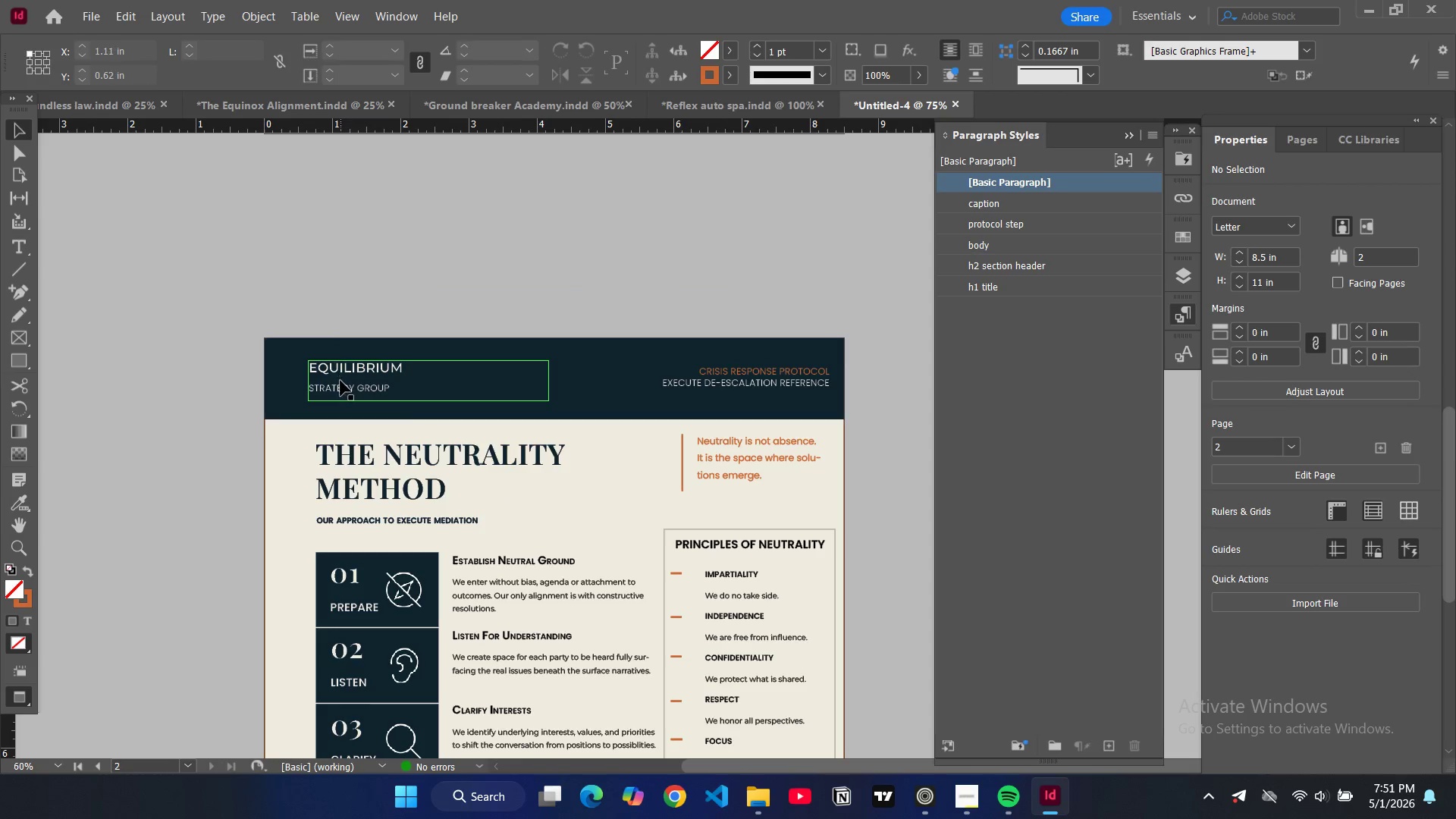 
key(Control+C)
 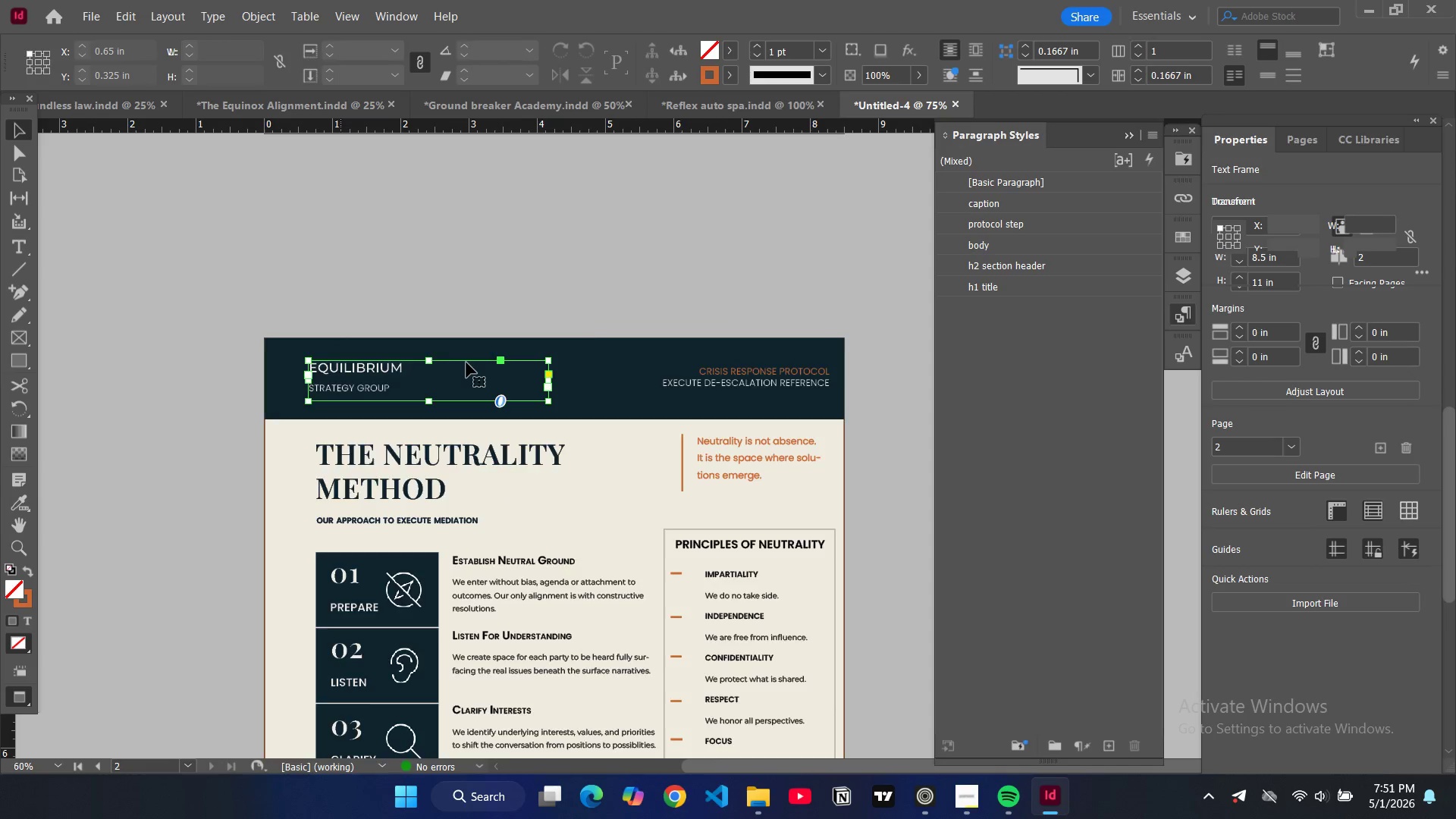 
scroll: coordinate [469, 368], scroll_direction: down, amount: 15.0
 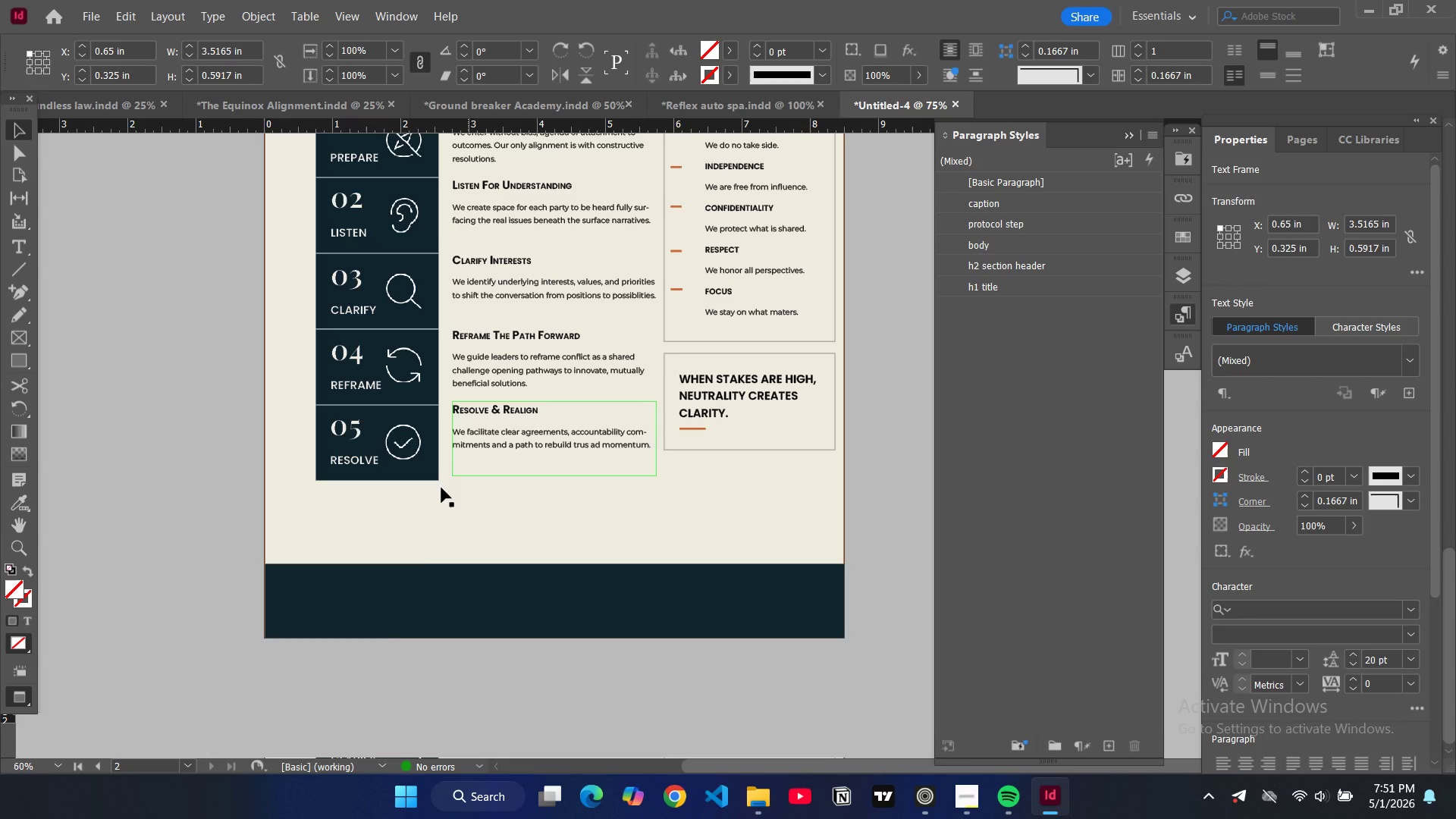 
key(Control+V)
 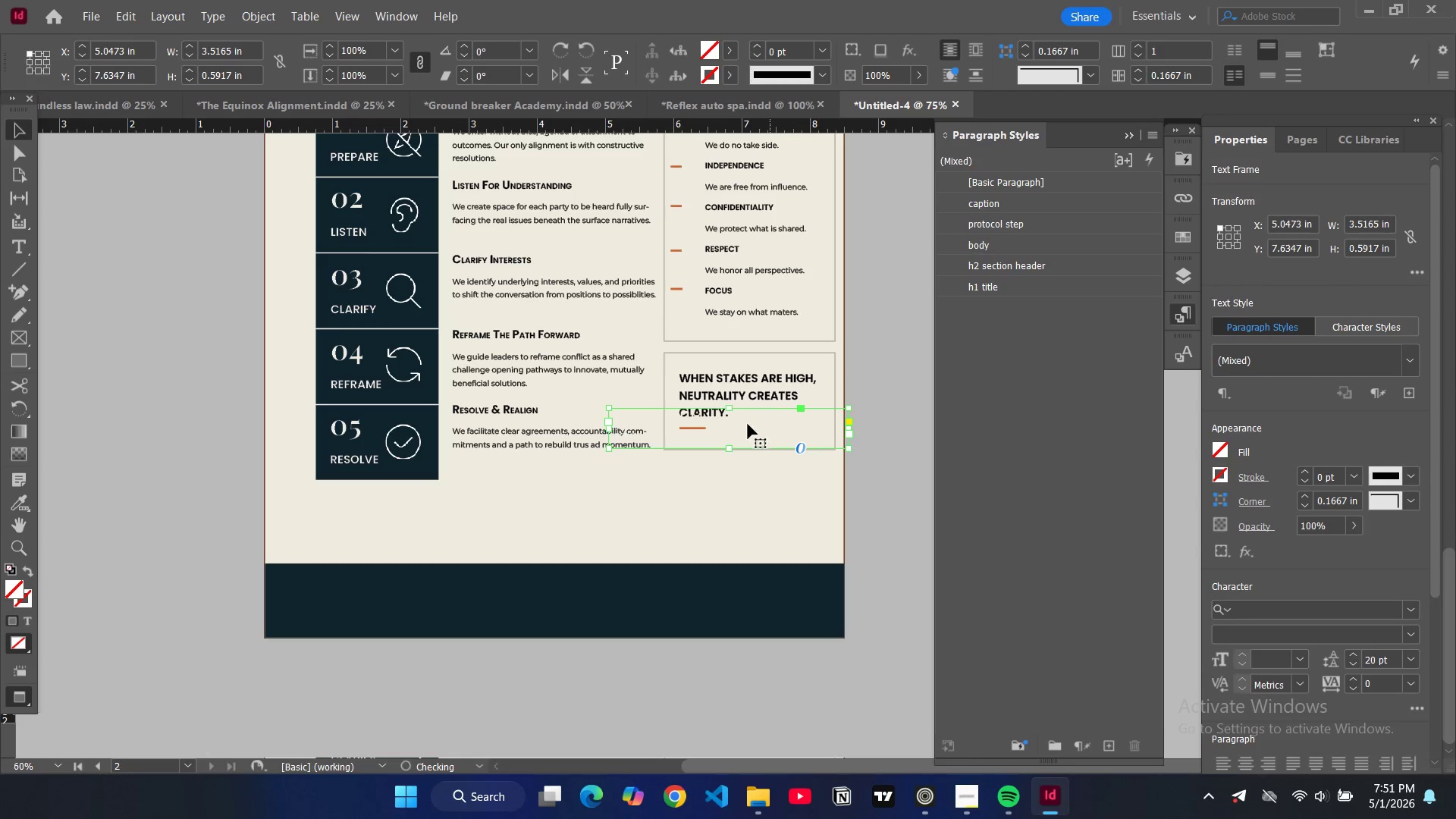 
left_click_drag(start_coordinate=[745, 428], to_coordinate=[421, 600])
 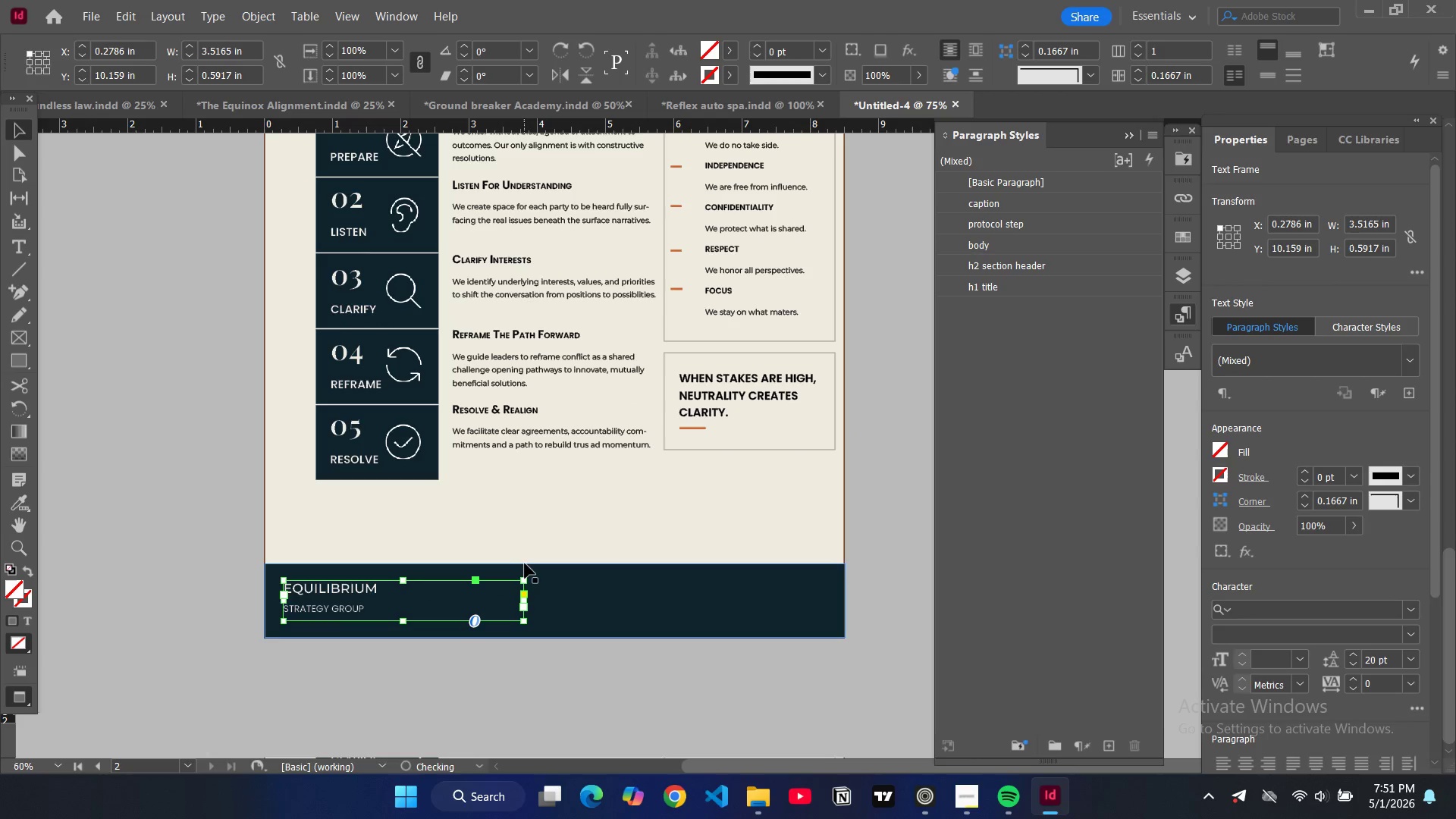 
left_click([525, 563])
 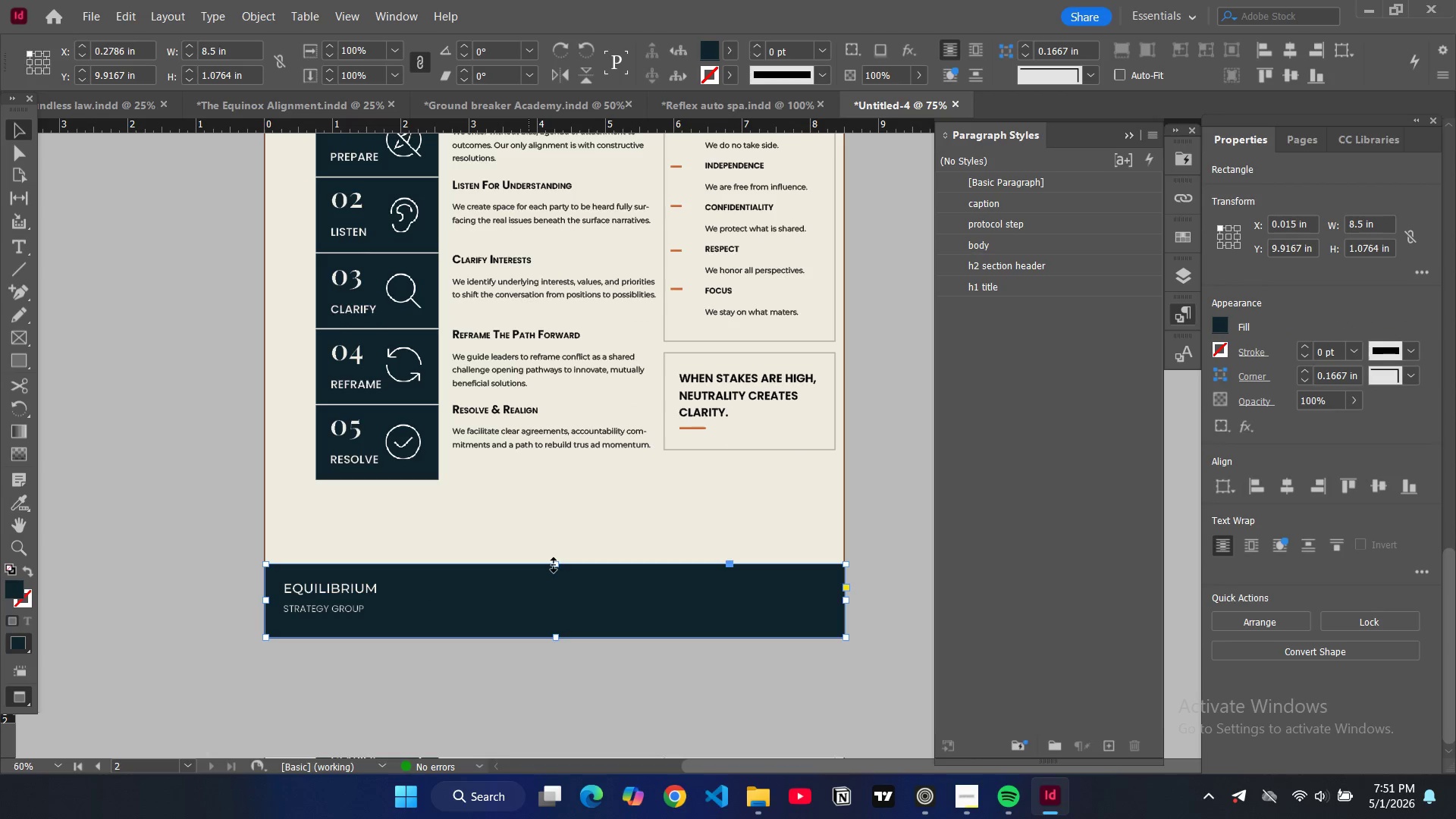 
left_click_drag(start_coordinate=[554, 565], to_coordinate=[551, 519])
 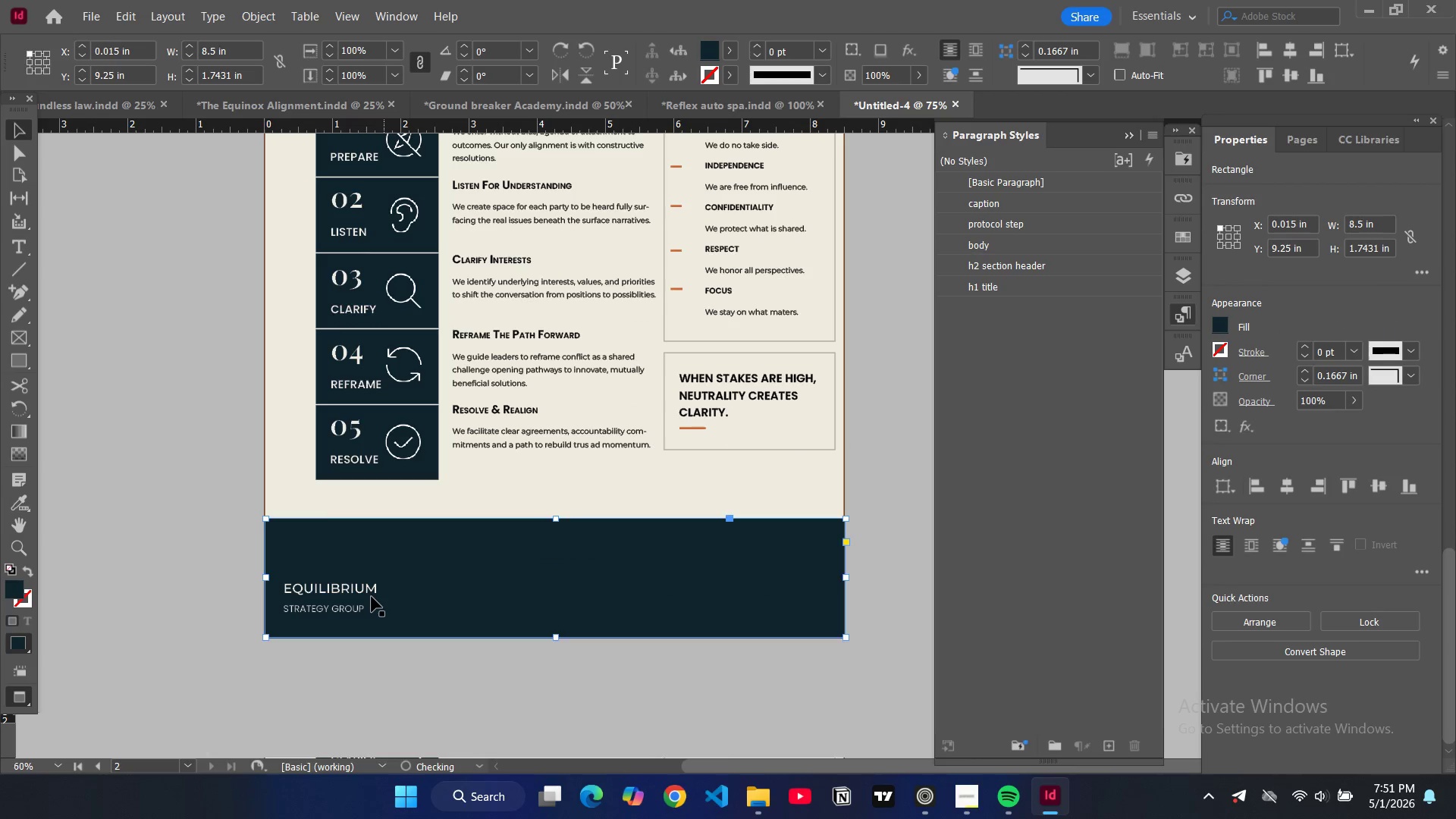 
left_click([372, 597])
 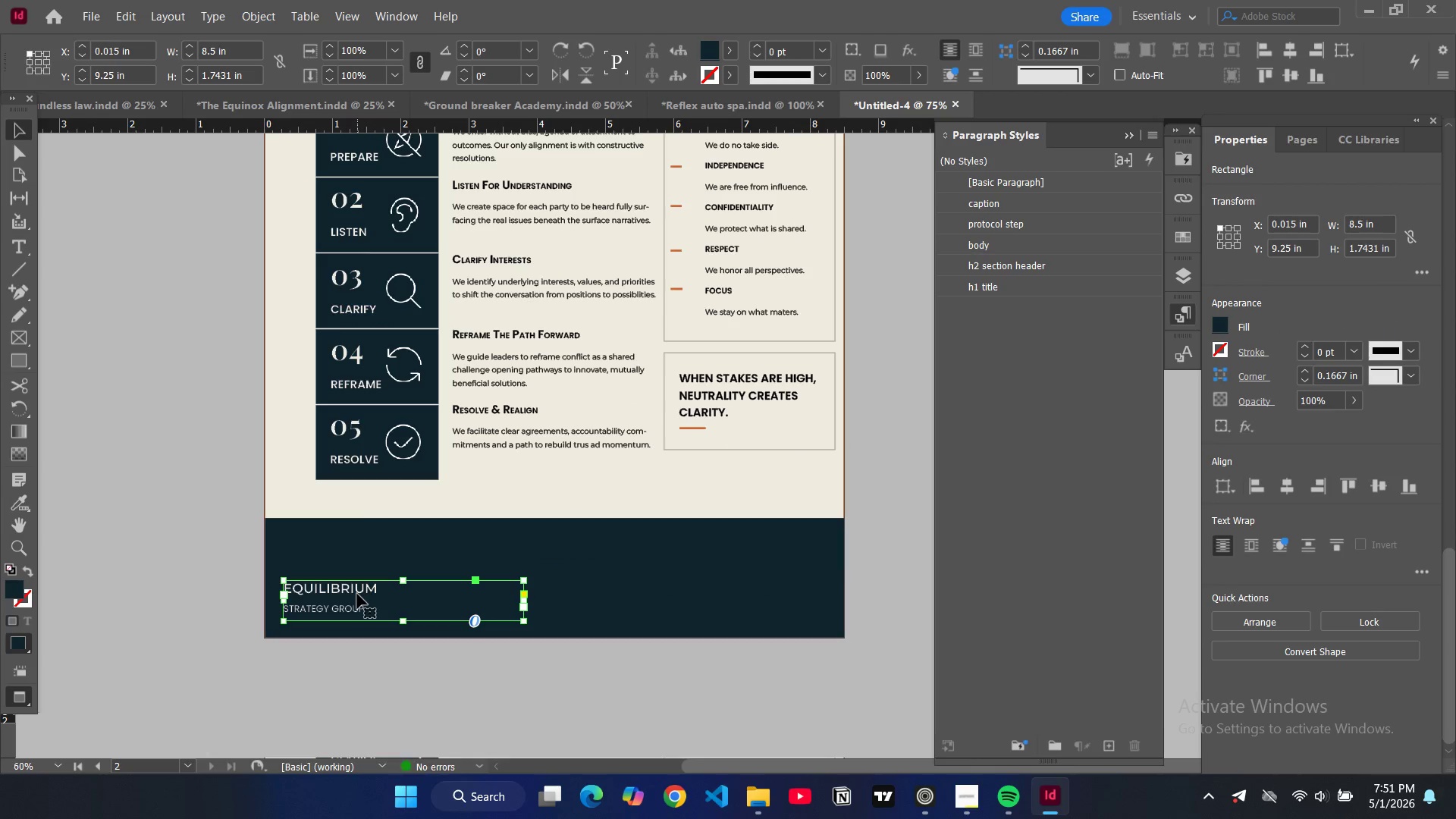 
left_click_drag(start_coordinate=[360, 595], to_coordinate=[362, 576])
 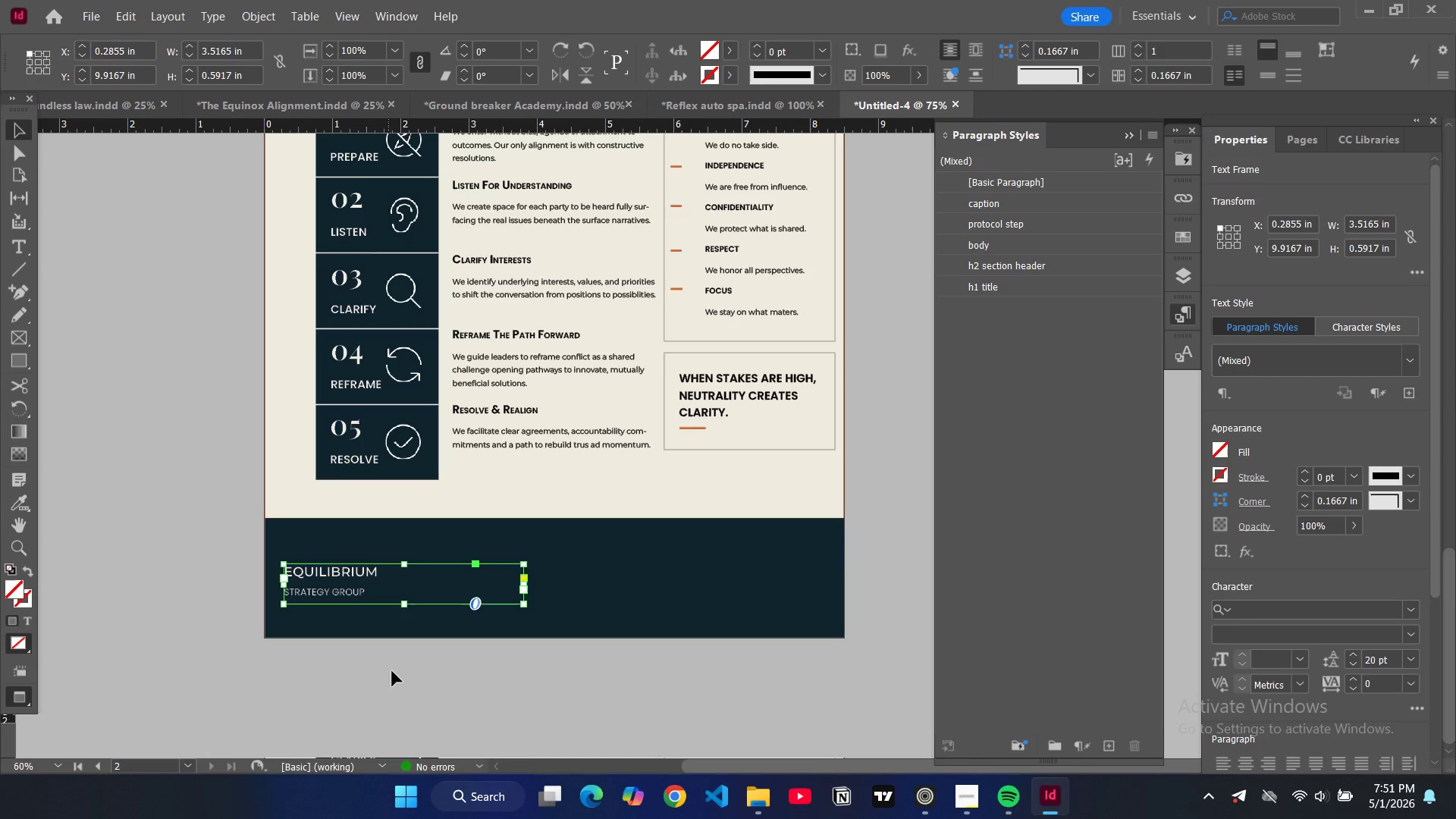 
left_click([392, 671])
 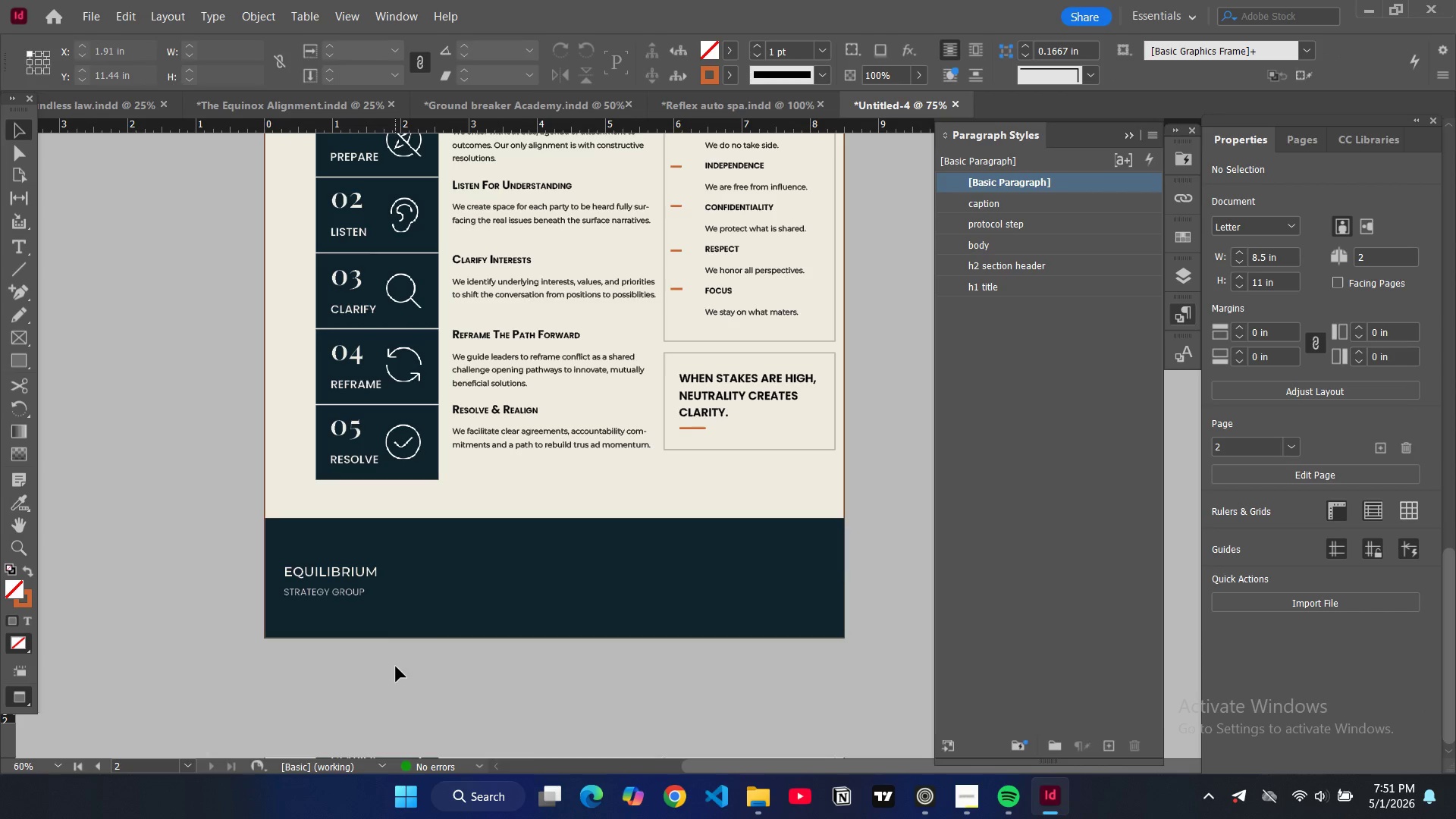 
scroll: coordinate [590, 661], scroll_direction: up, amount: 1.0
 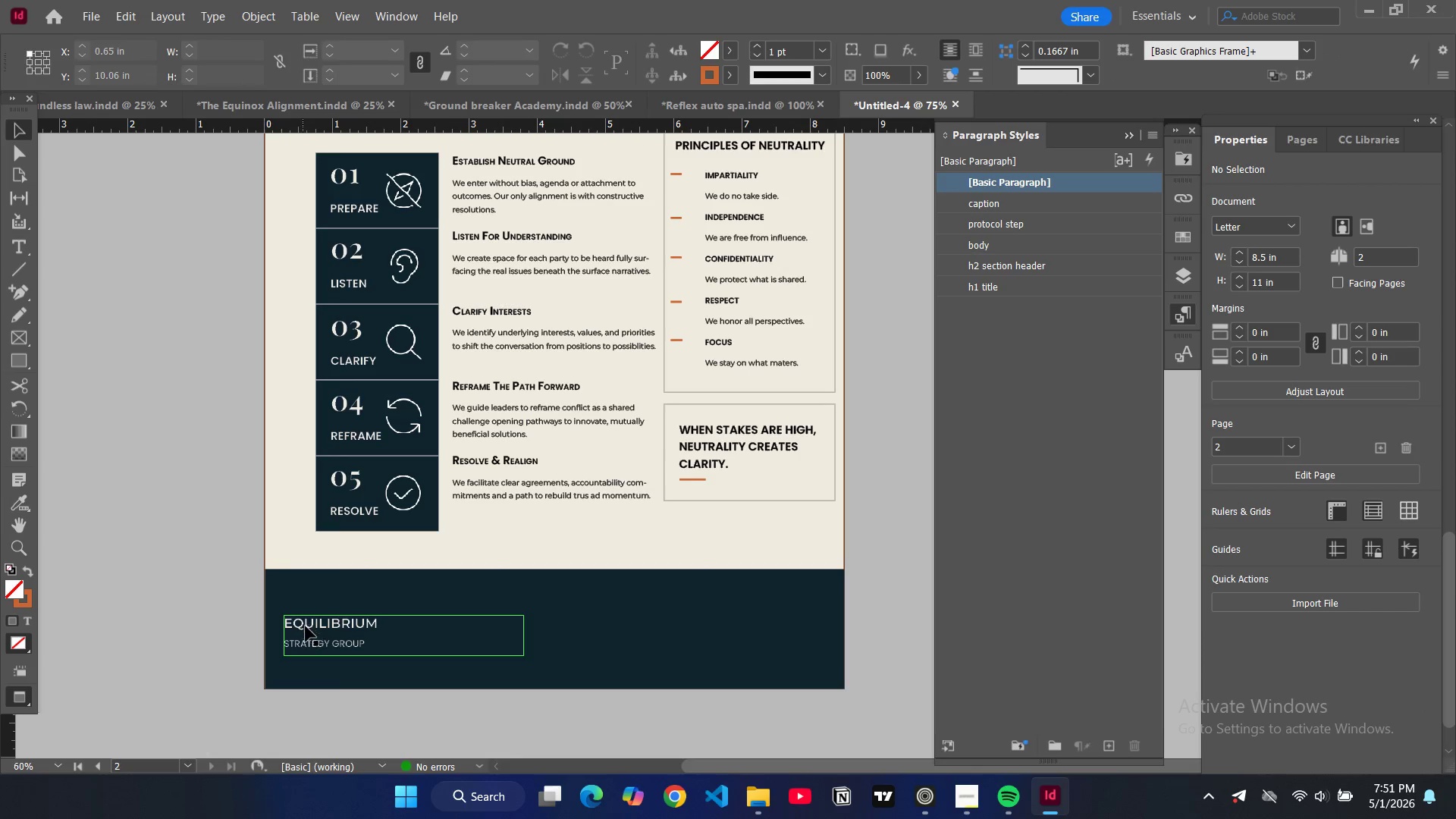 
left_click([306, 626])
 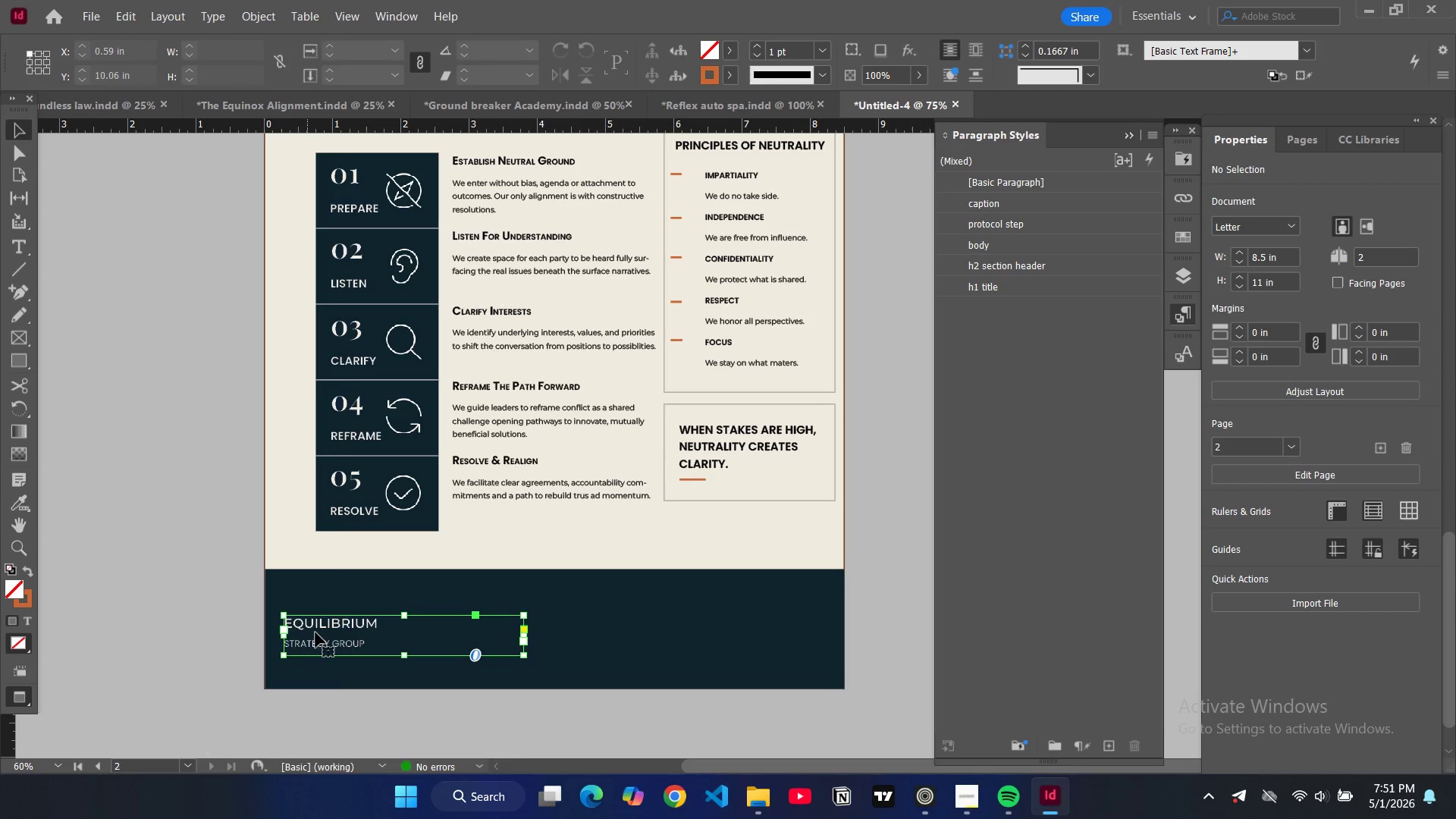 
left_click_drag(start_coordinate=[315, 632], to_coordinate=[343, 631])
 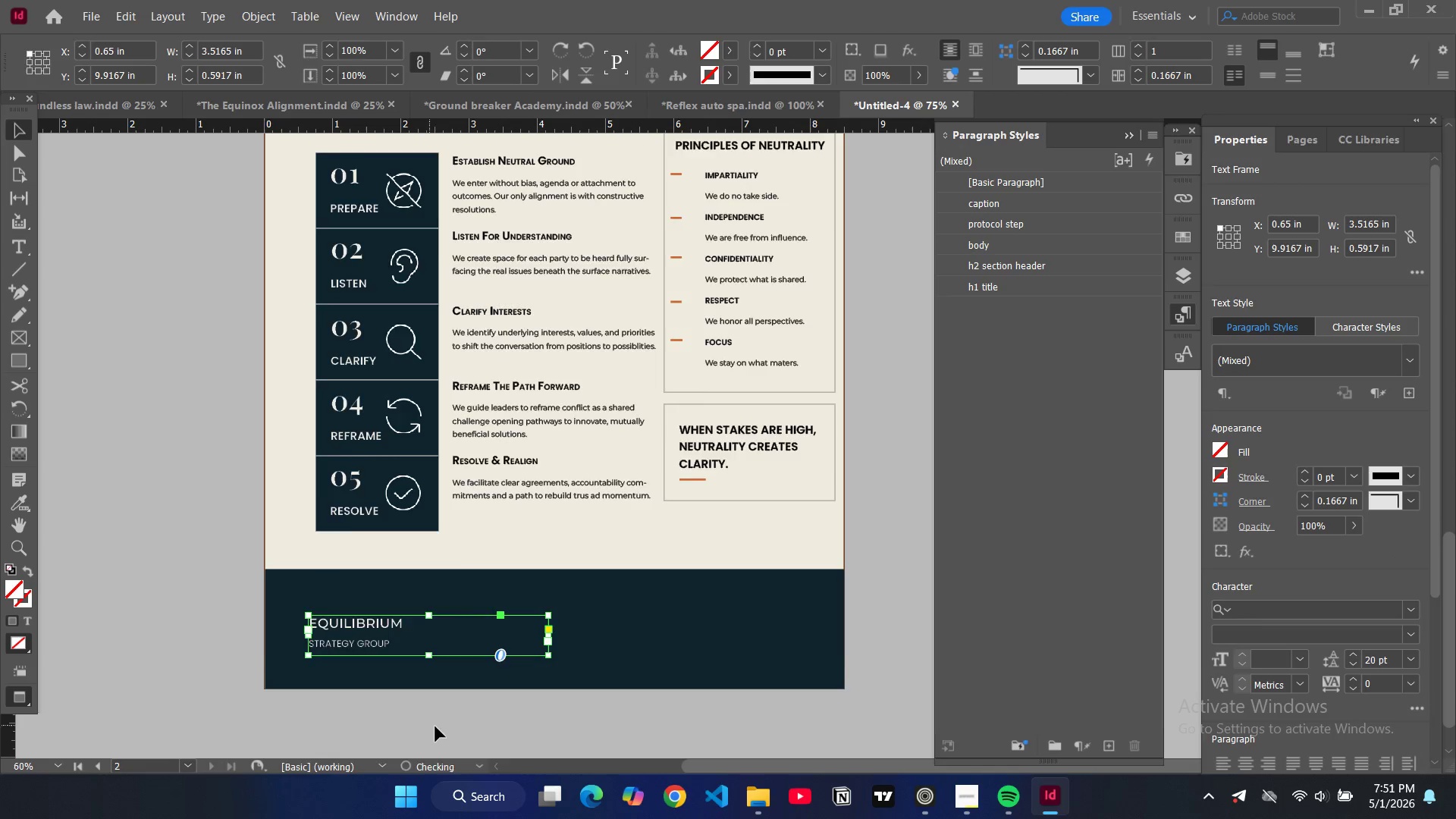 
scroll: coordinate [435, 726], scroll_direction: up, amount: 3.0
 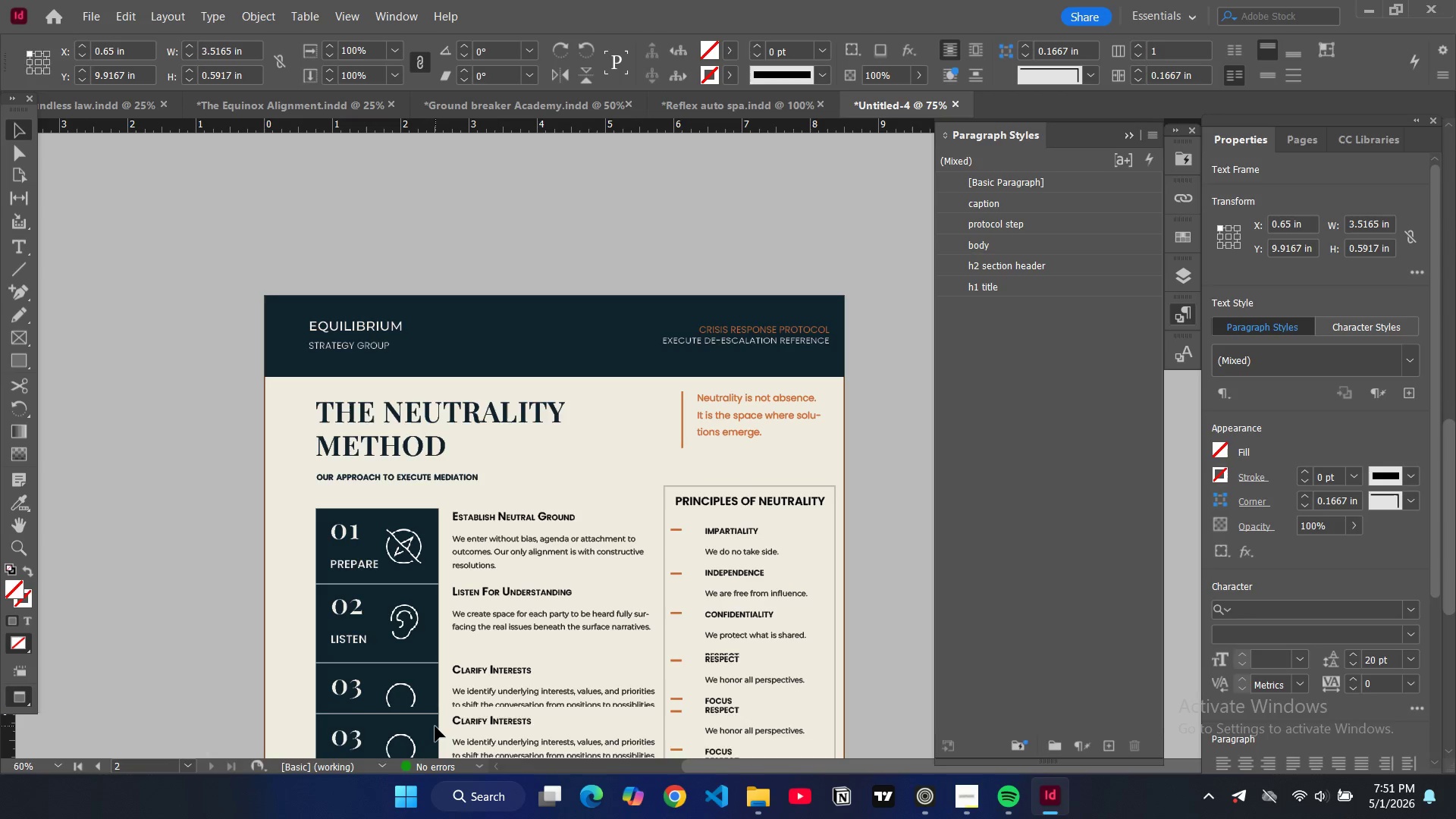 
scroll: coordinate [435, 726], scroll_direction: down, amount: 2.0
 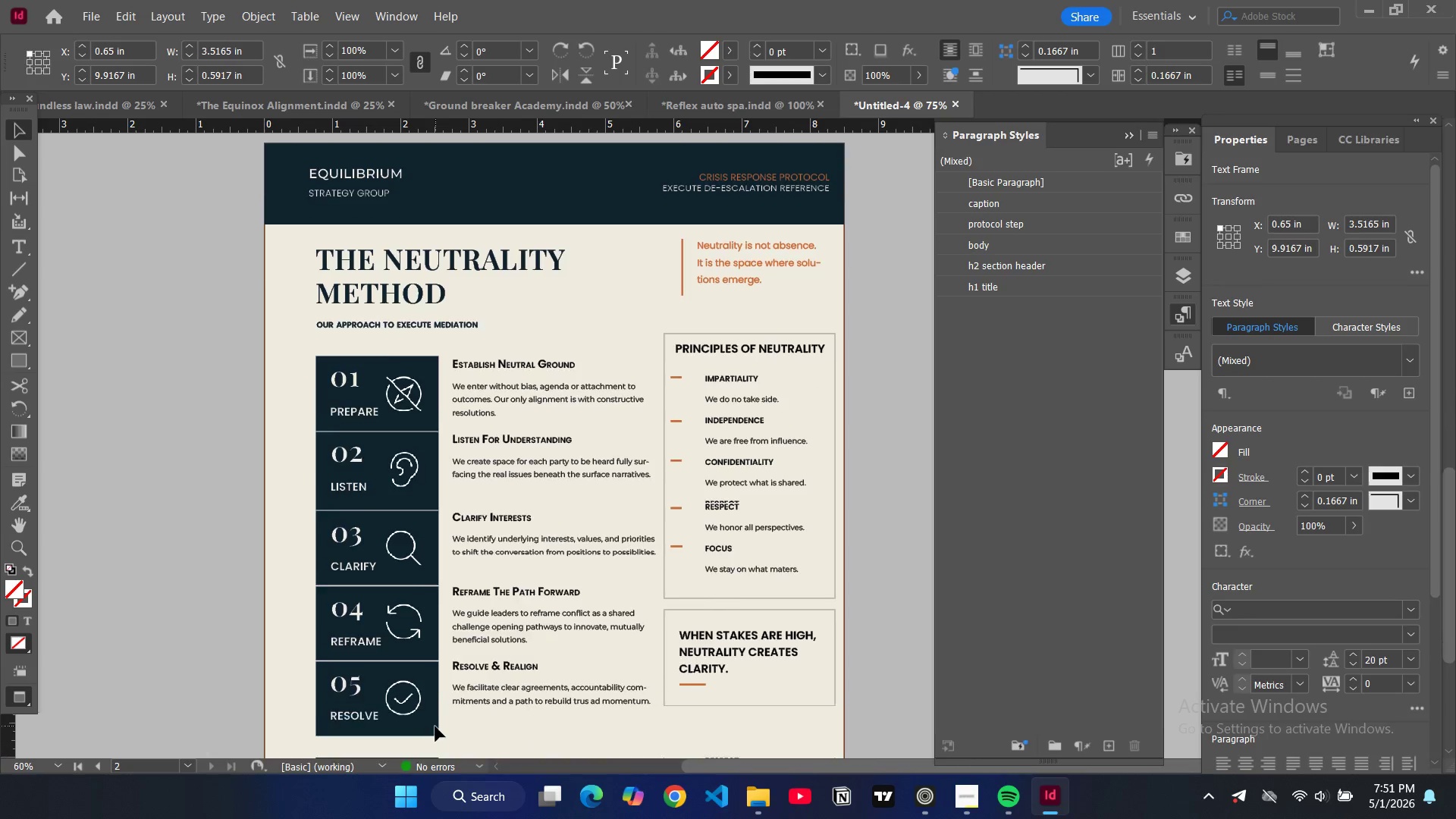 
scroll: coordinate [637, 482], scroll_direction: up, amount: 10.0
 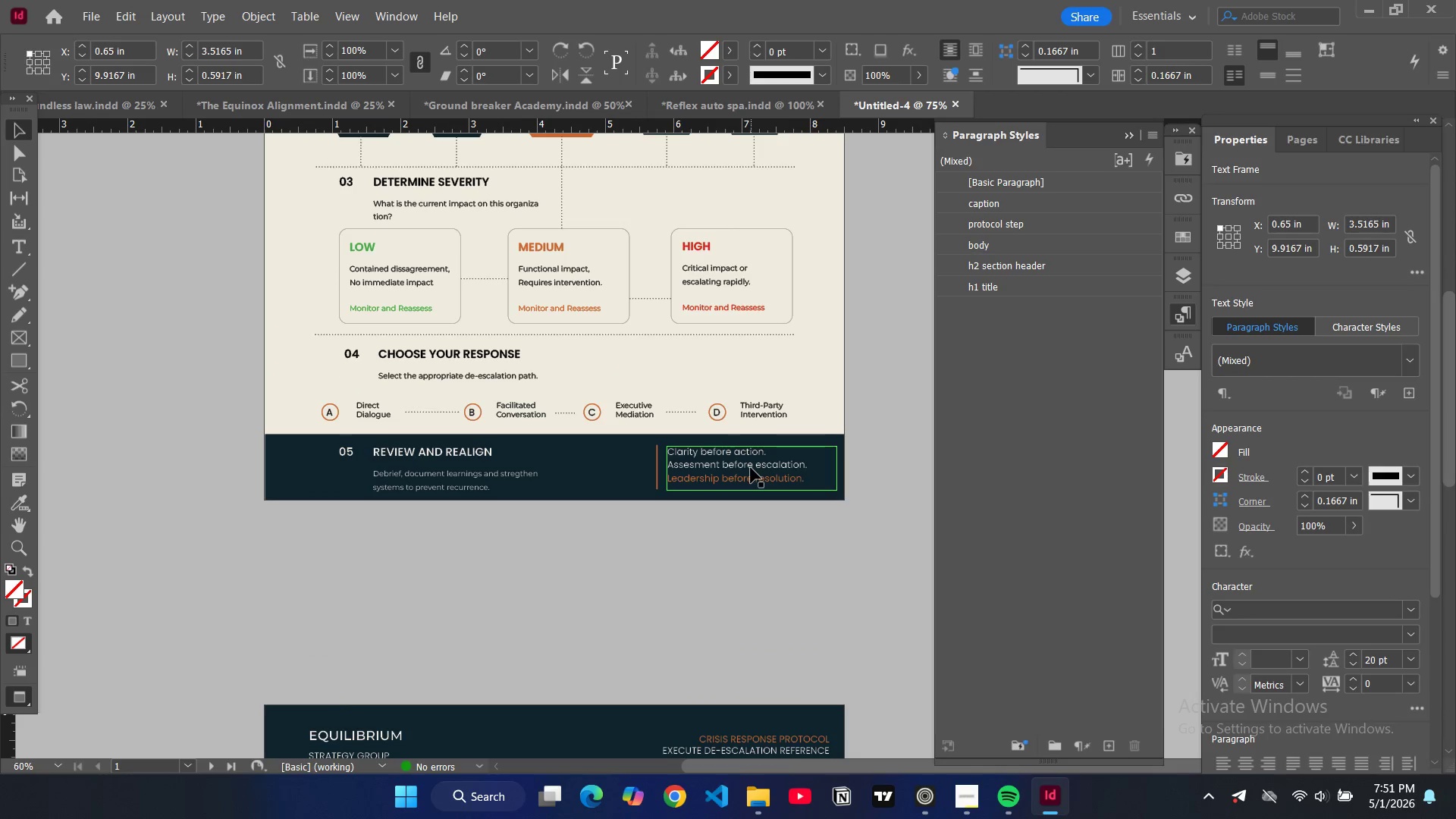 
left_click([751, 468])
 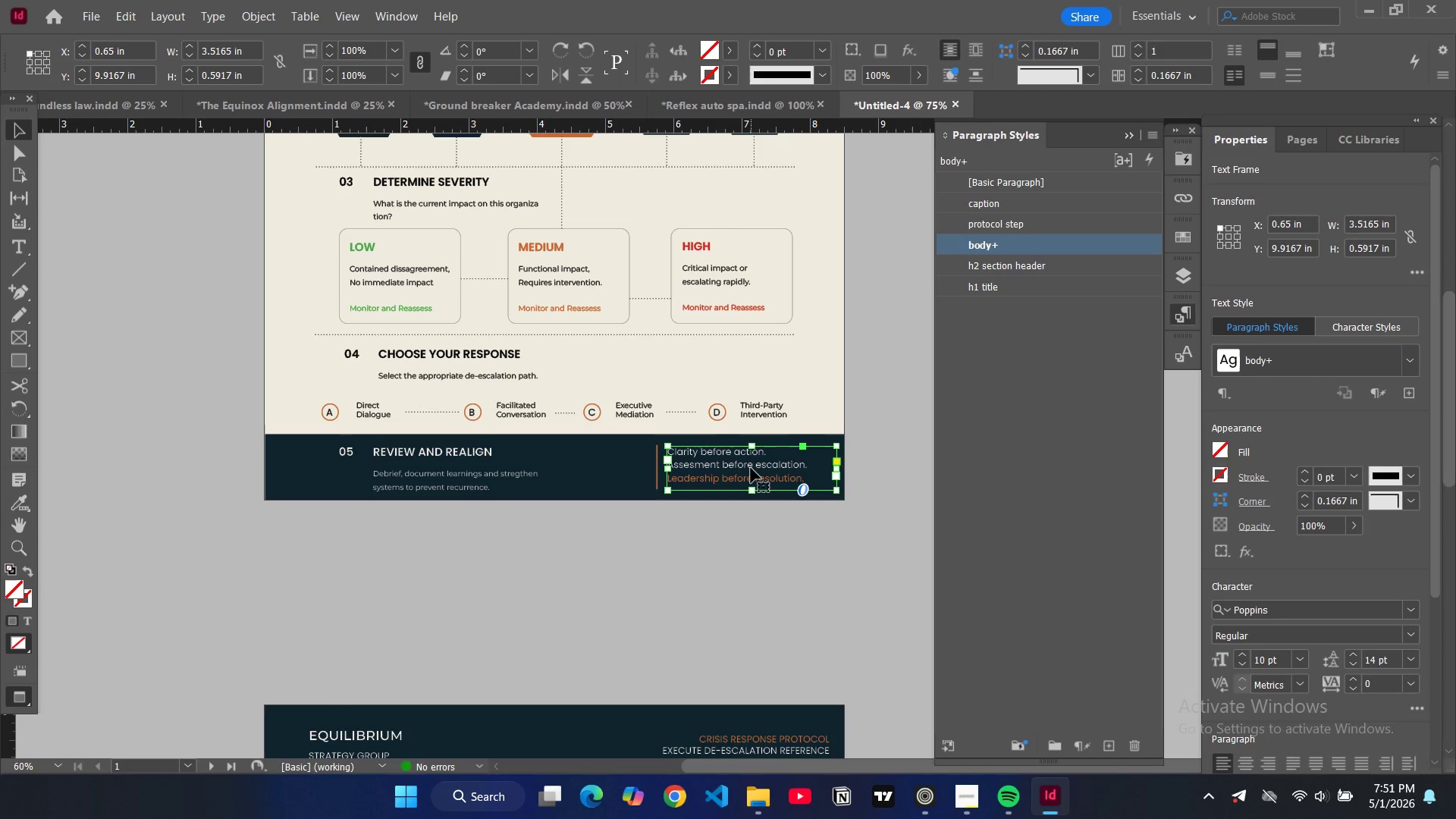 
key(Control+C)
 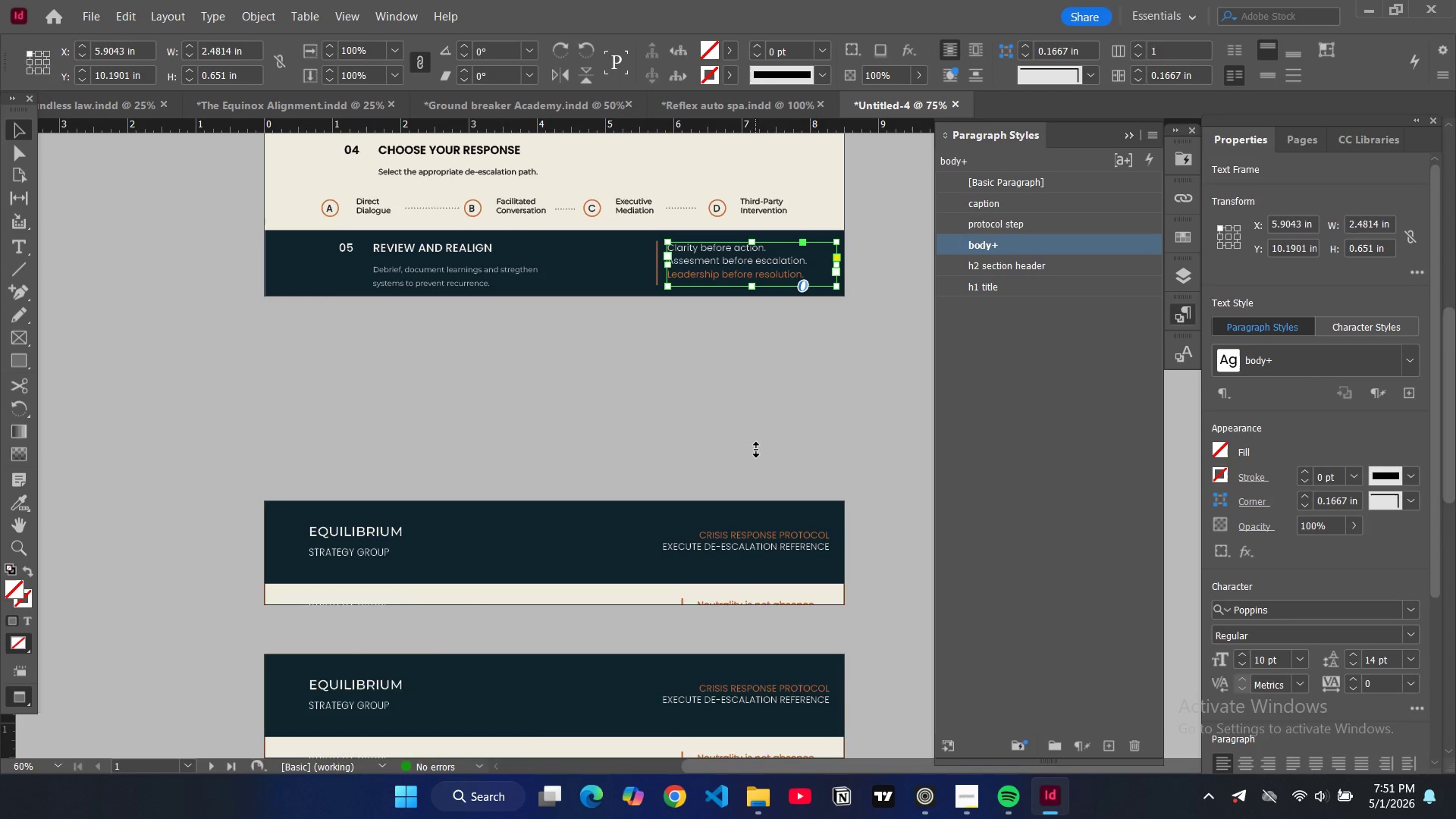 
scroll: coordinate [756, 451], scroll_direction: down, amount: 21.0
 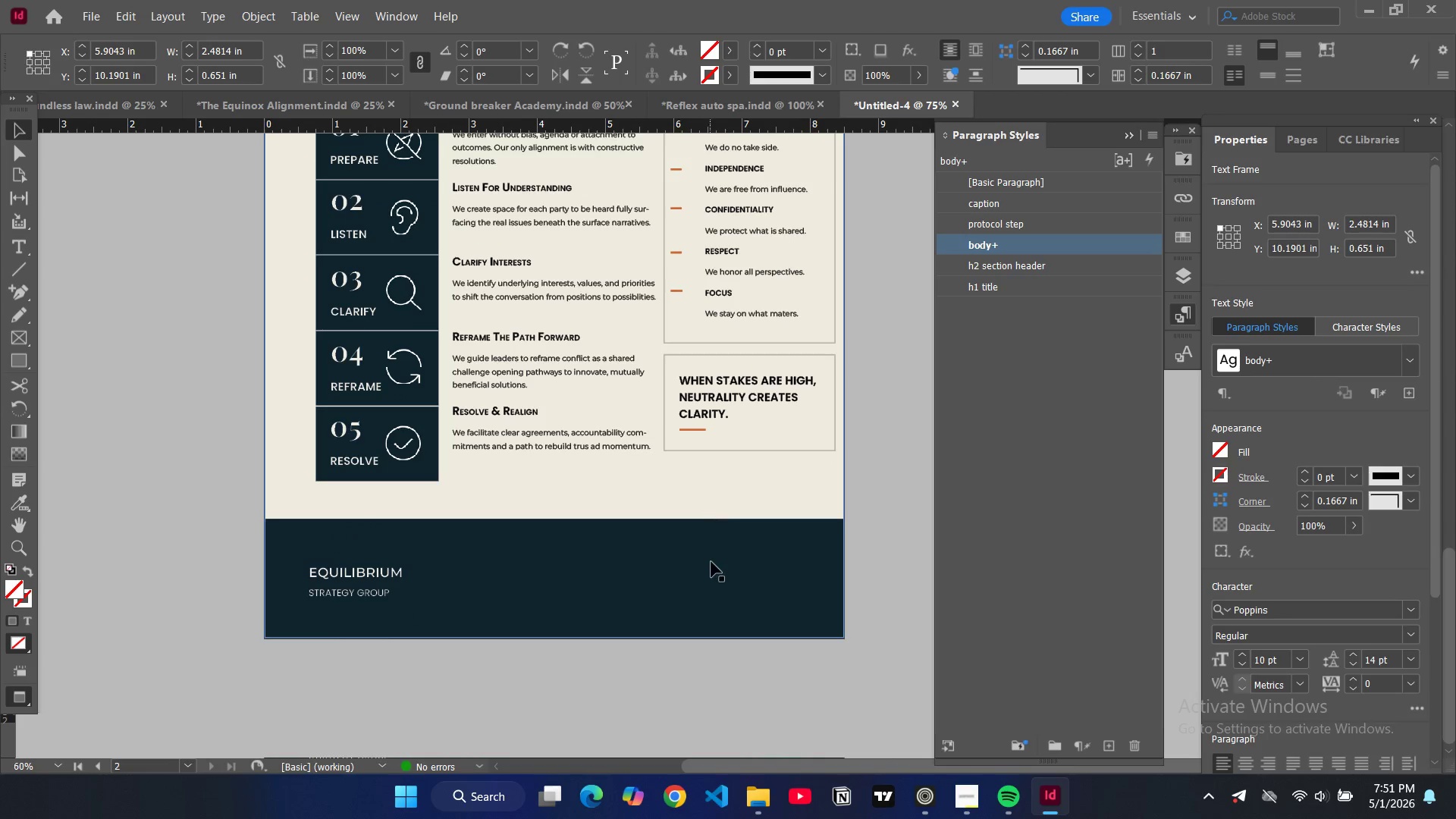 
left_click([711, 562])
 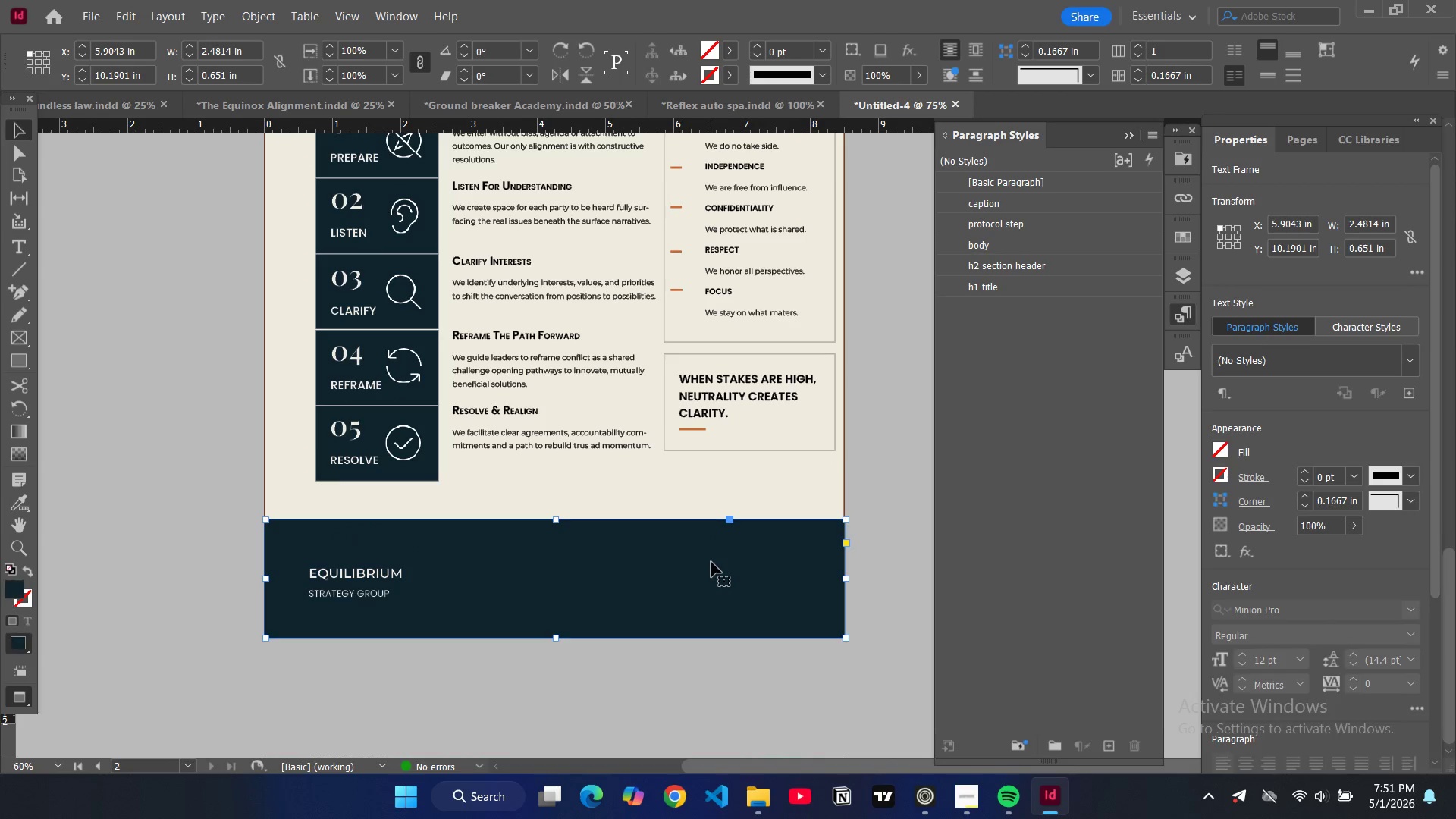 
key(Control+V)
 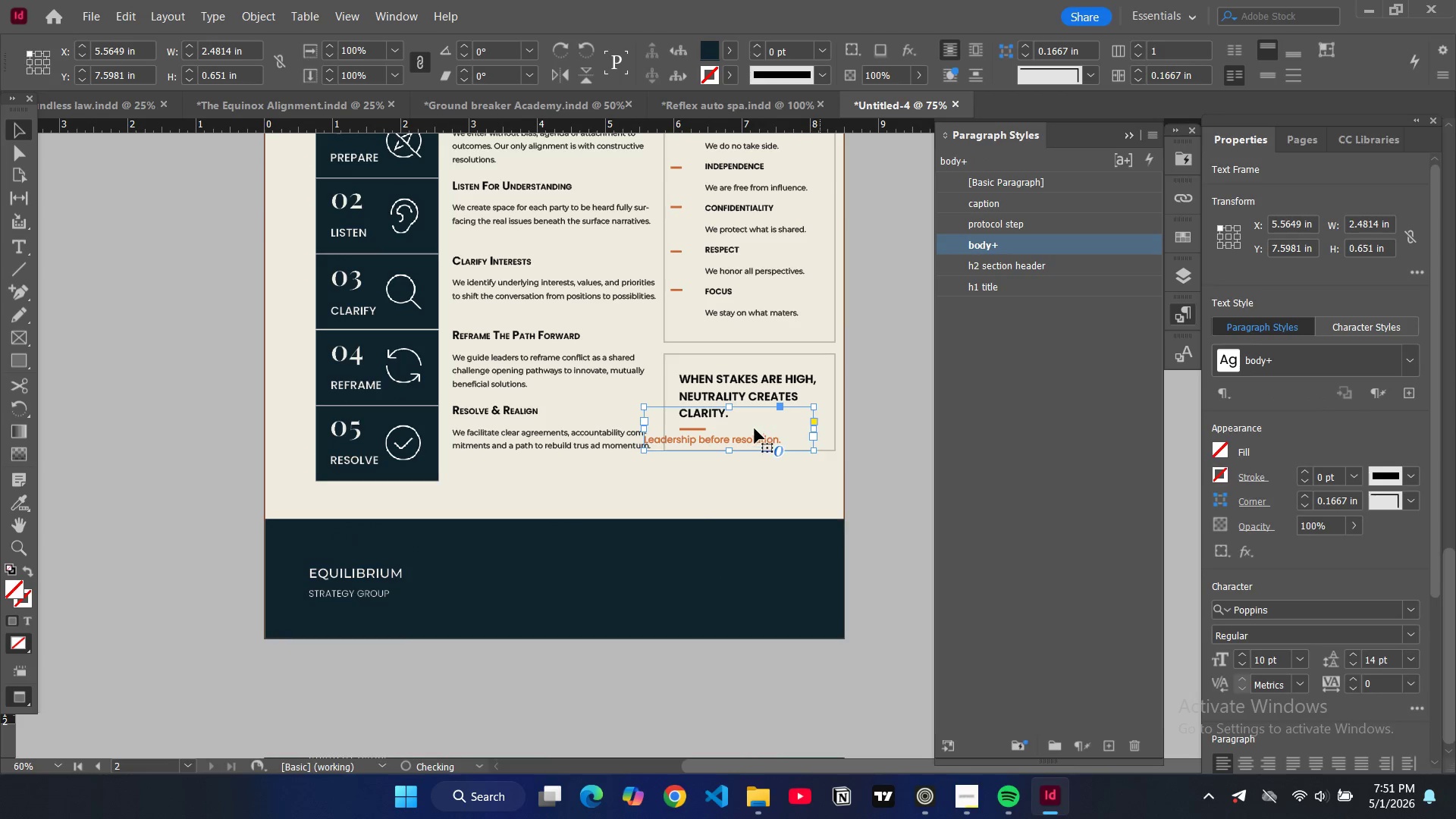 
left_click_drag(start_coordinate=[755, 428], to_coordinate=[751, 571])
 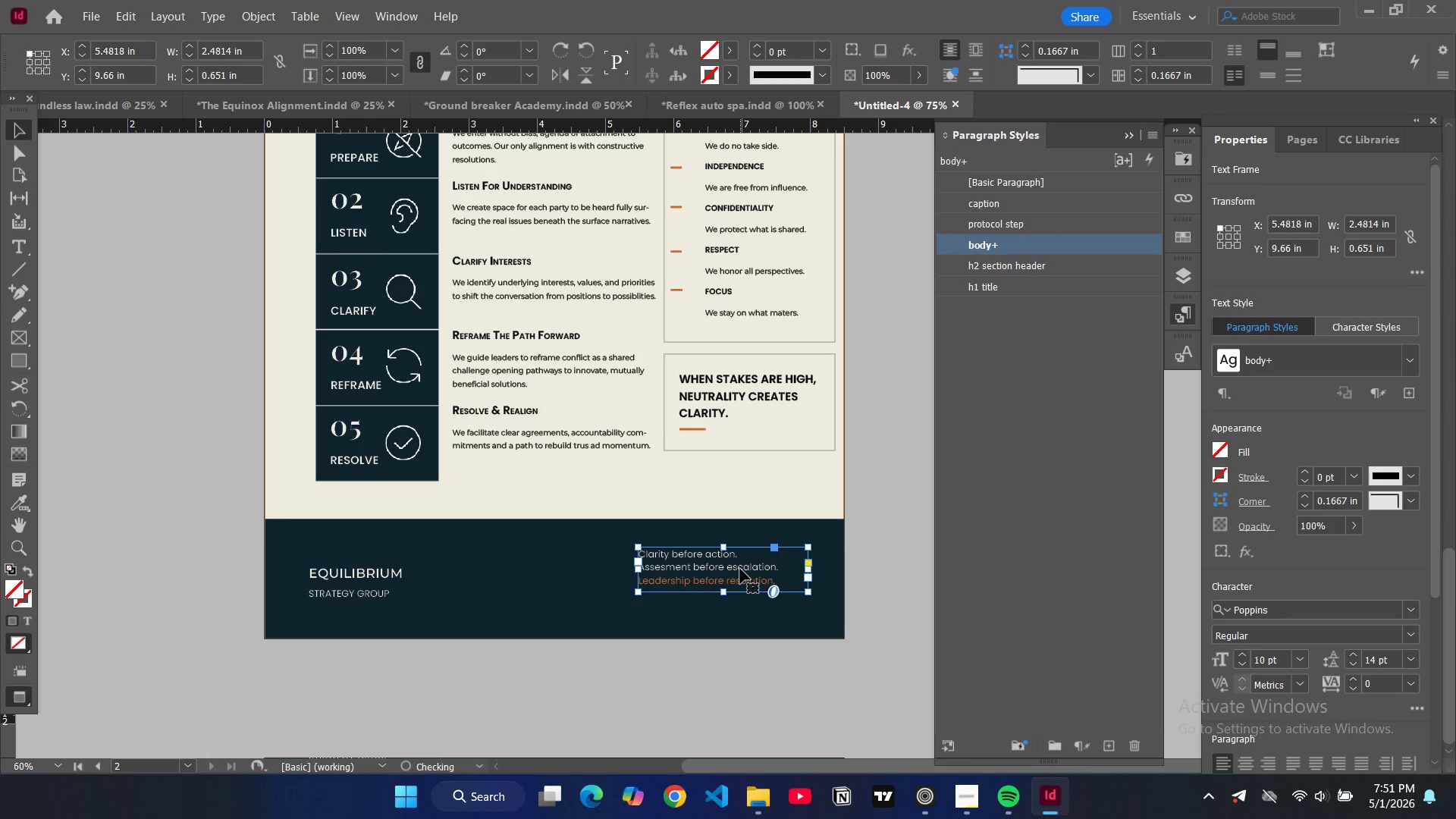 
double_click([740, 569])
 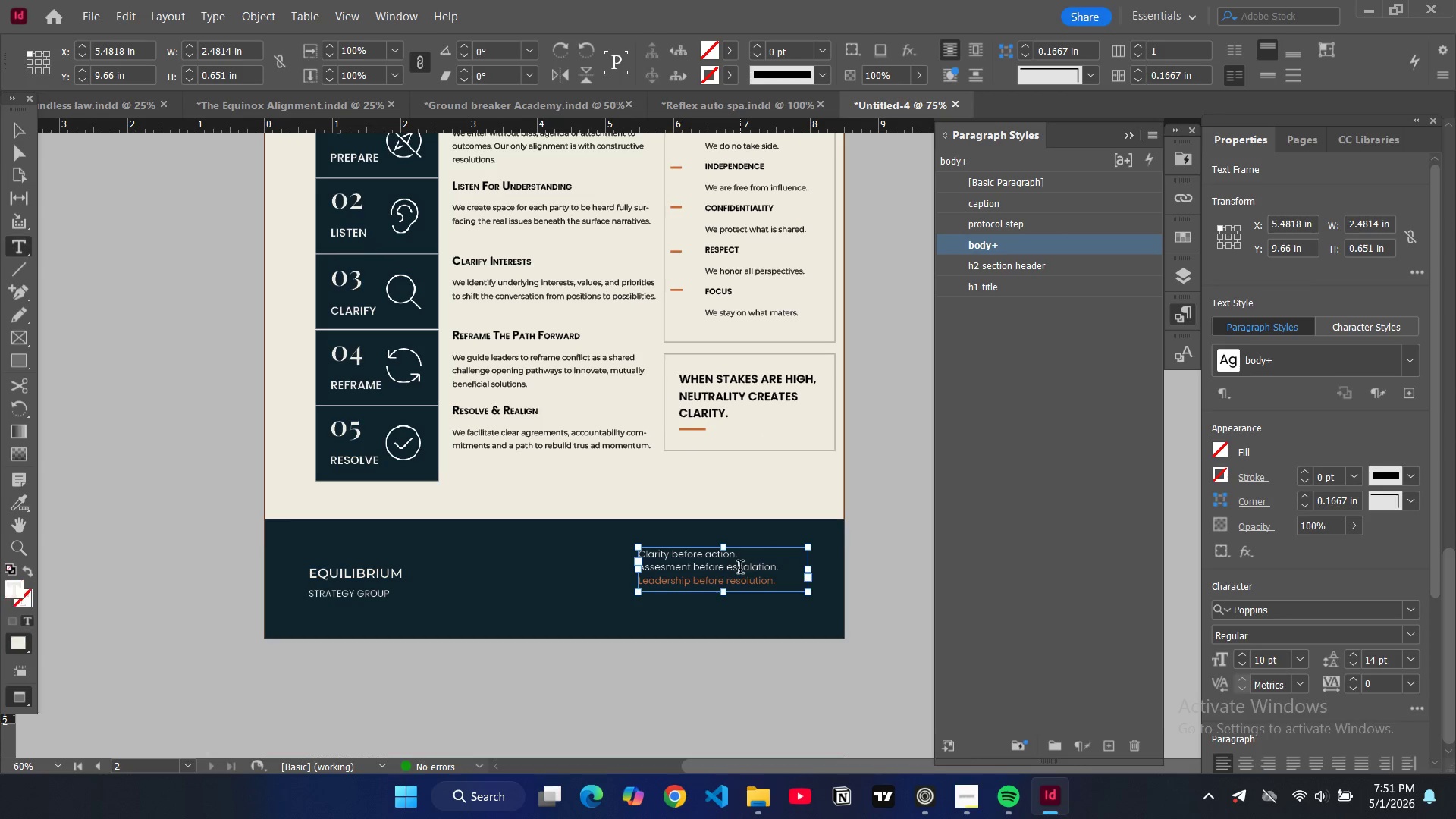 
key(Control+A)
 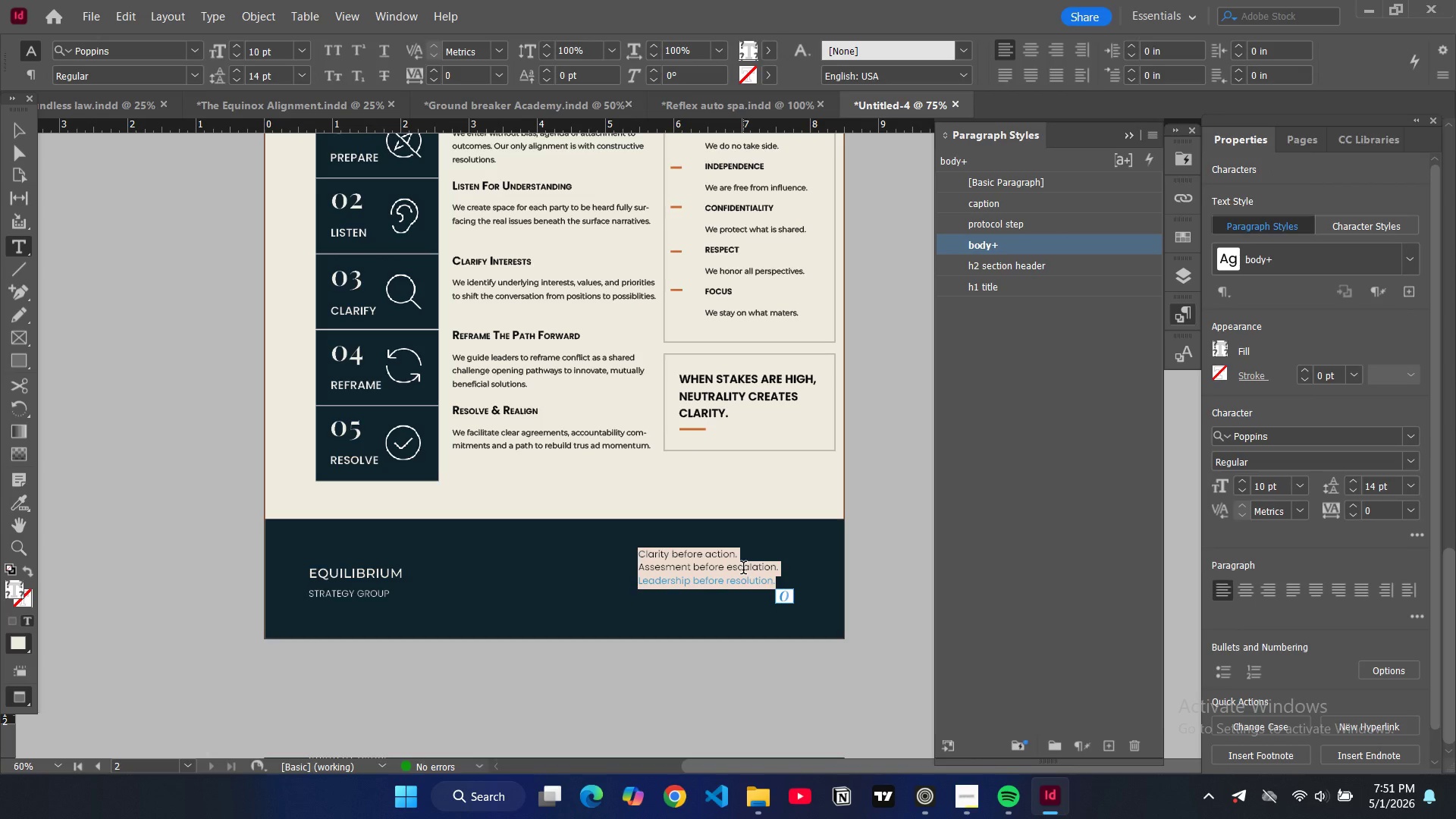 
type(con)
key(Backspace)
key(Backspace)
key(Backspace)
type(CONTAN)
key(Backspace)
type(CT)
 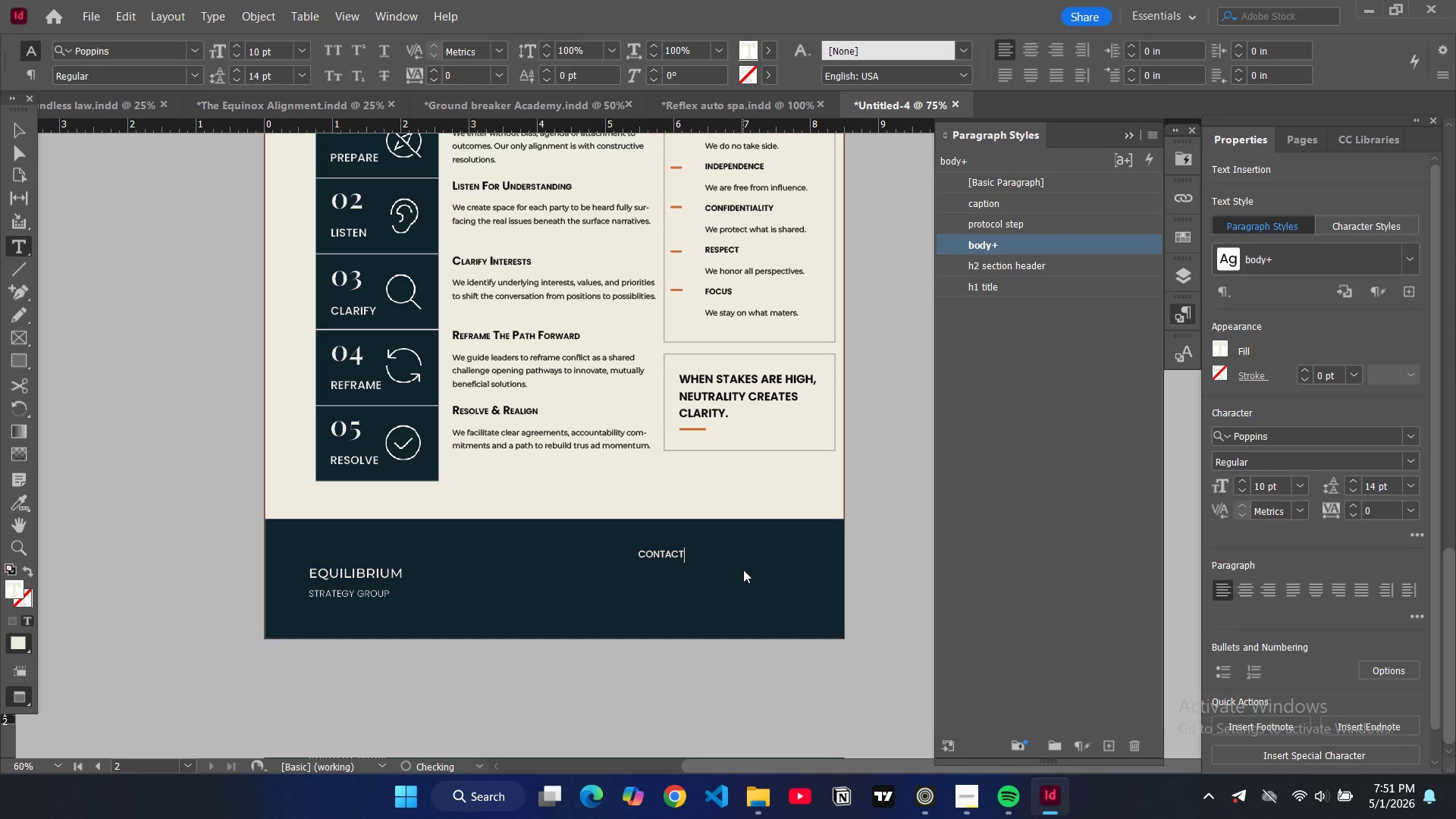 
key(Enter)
 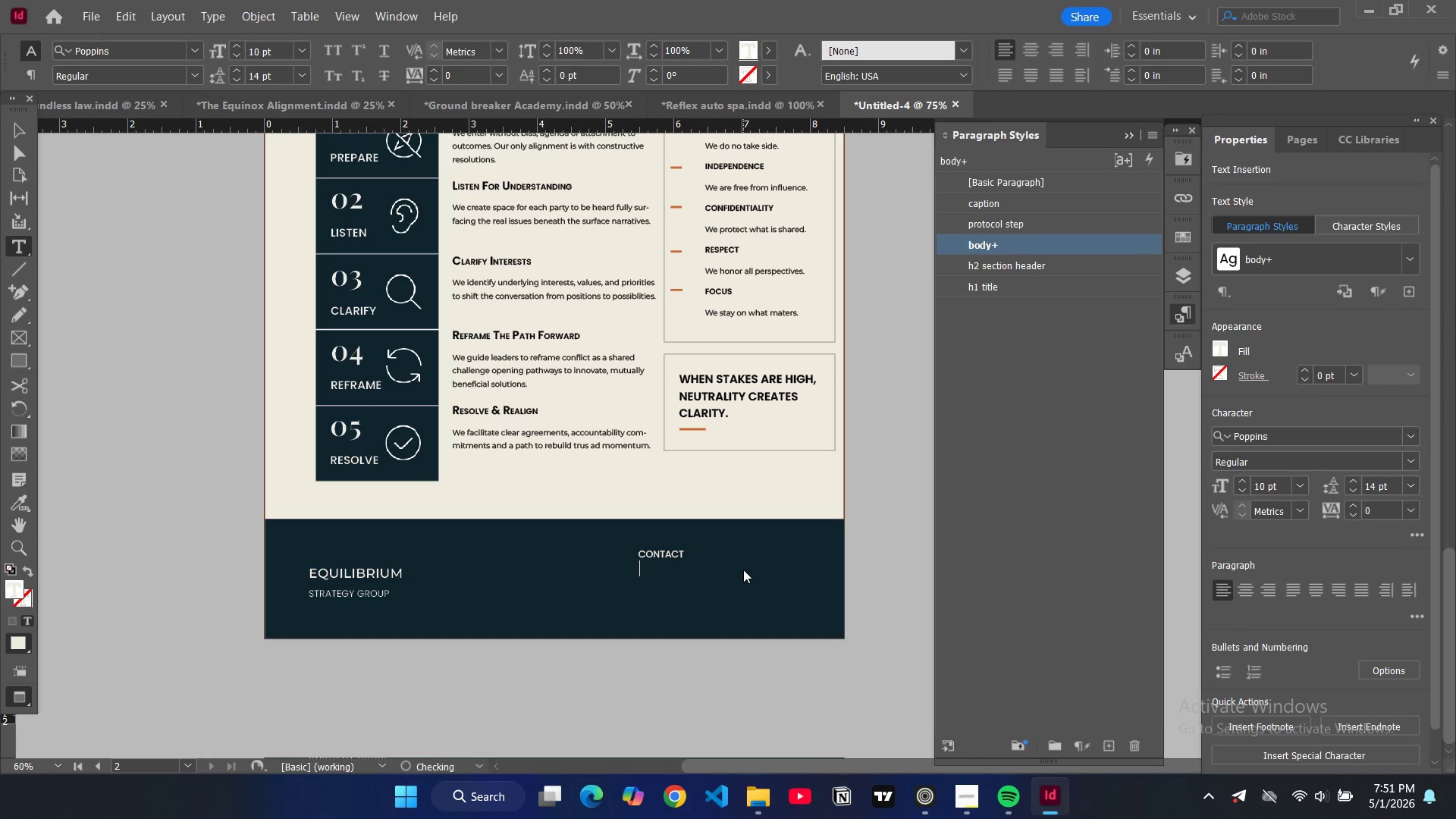 
key(CapsLock)
 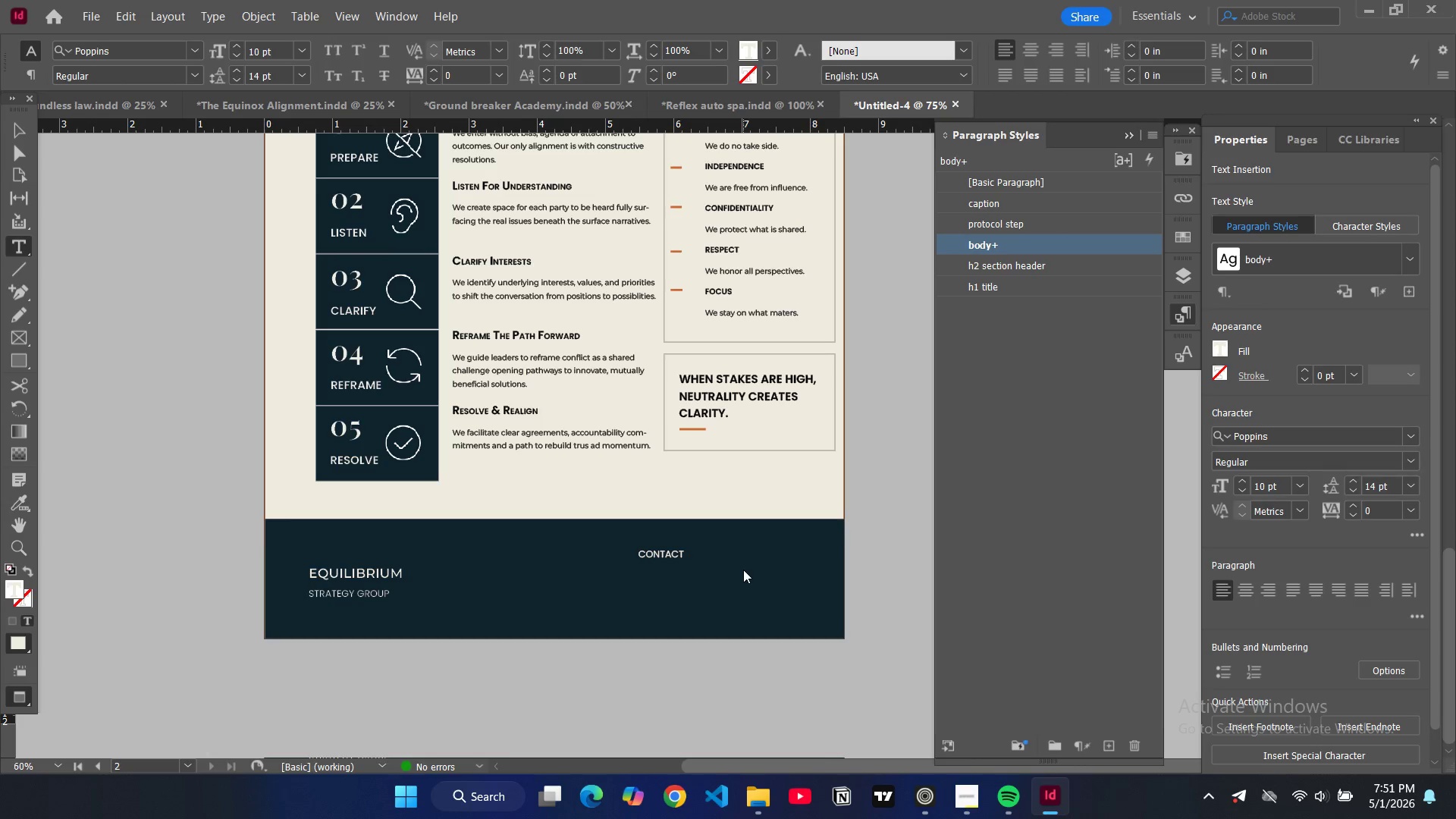 
key(Shift+Equal)
 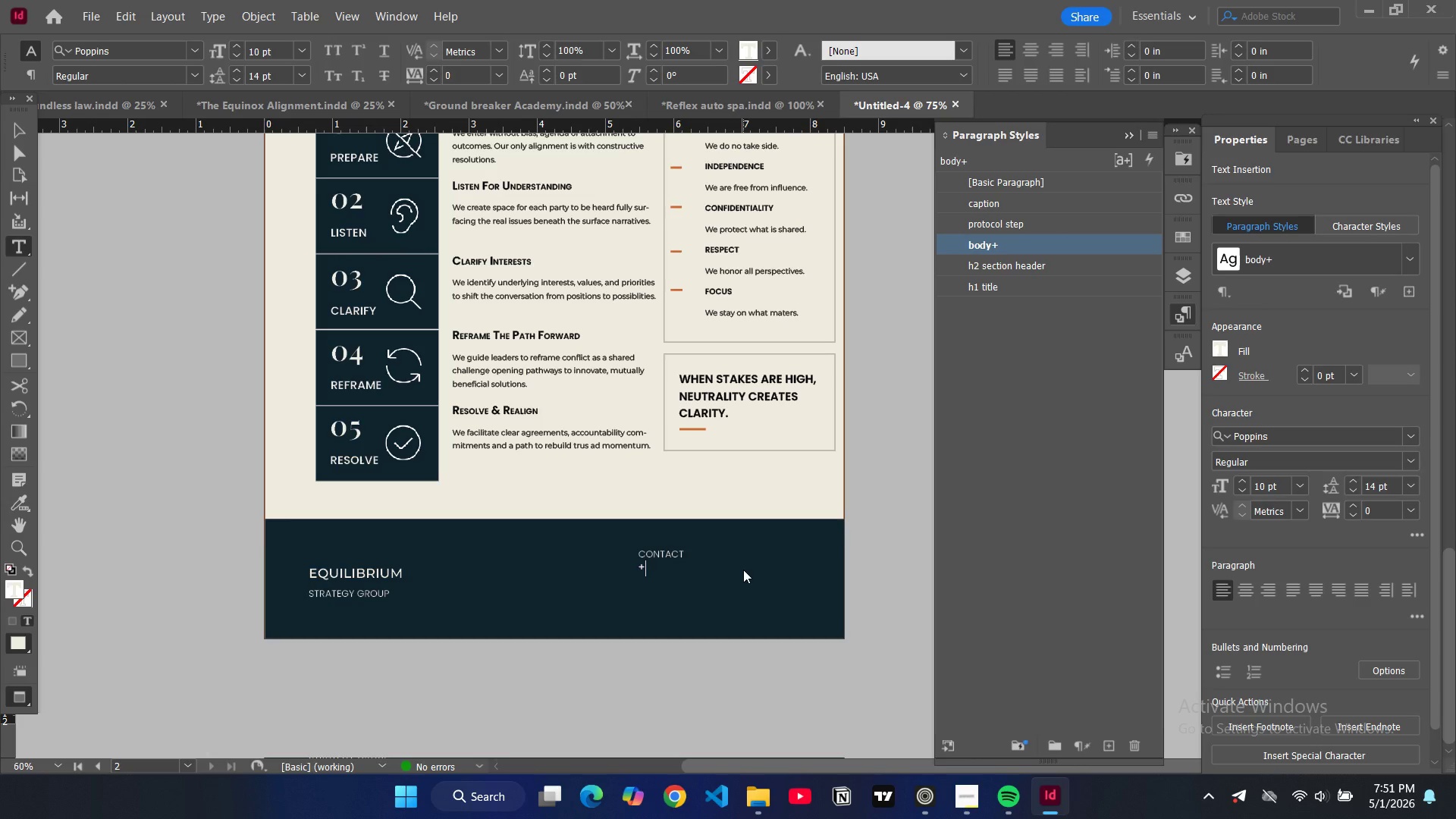 
type(1212212)
 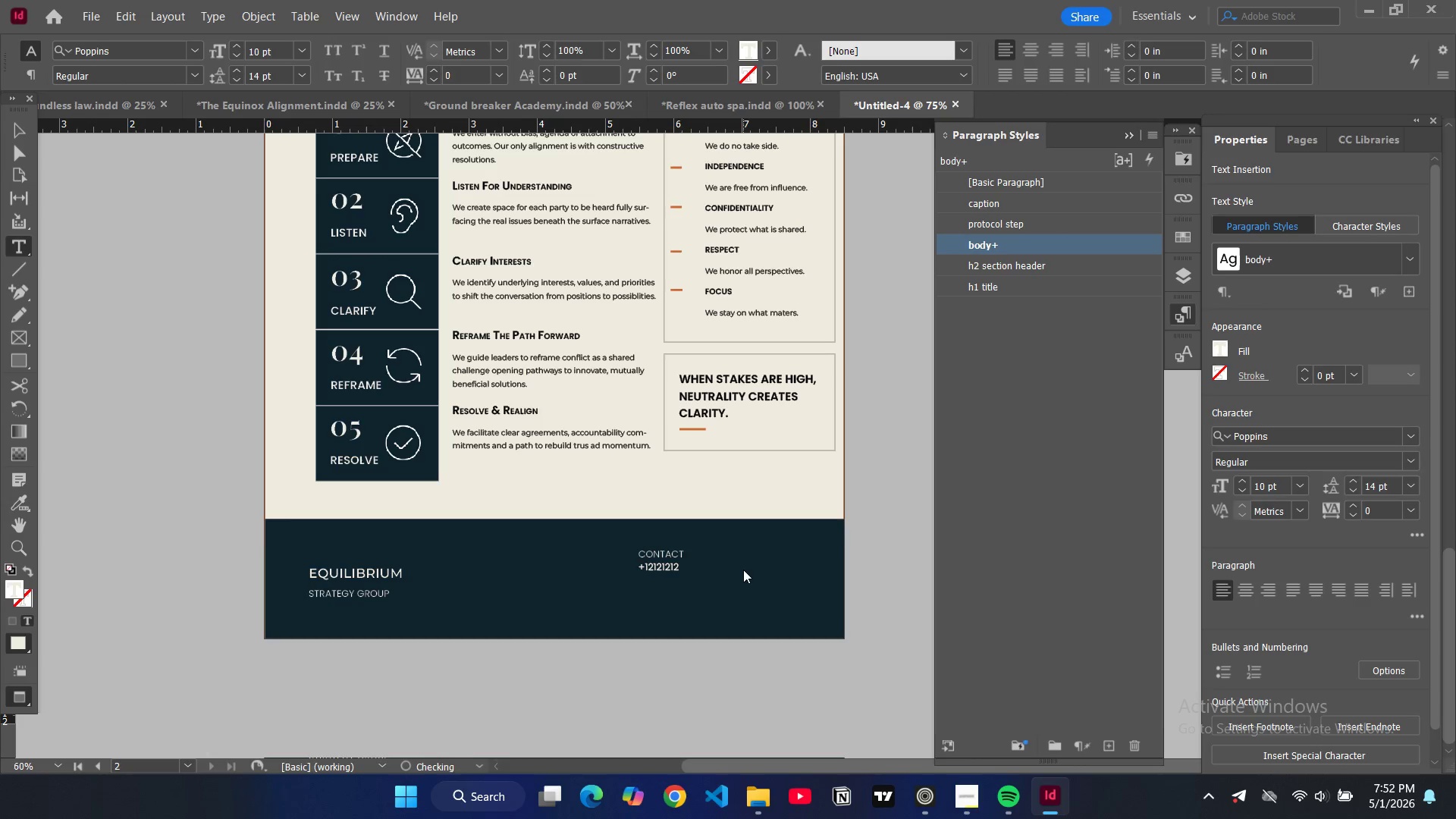 
key(ArrowLeft)
 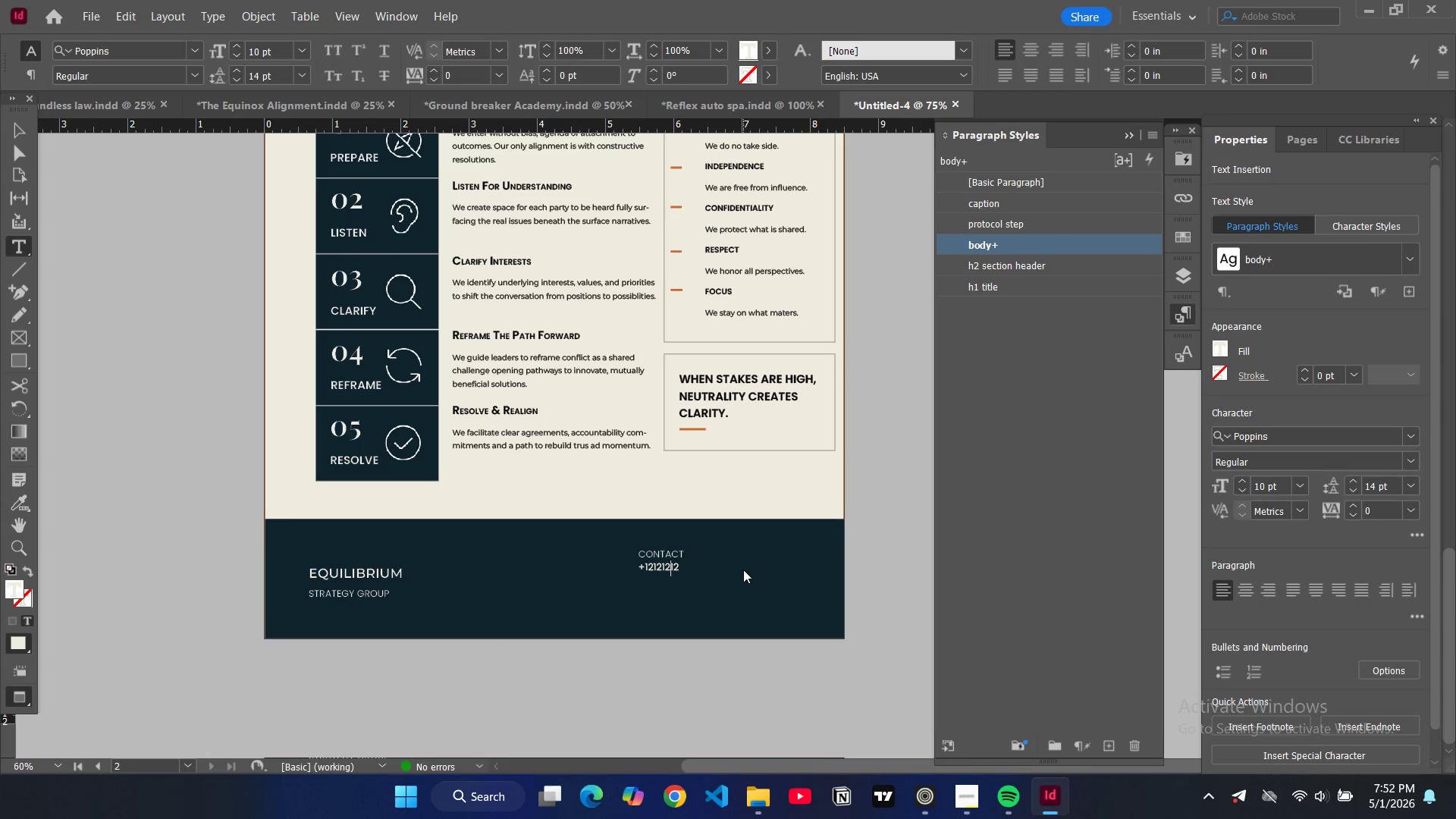 
key(ArrowLeft)
 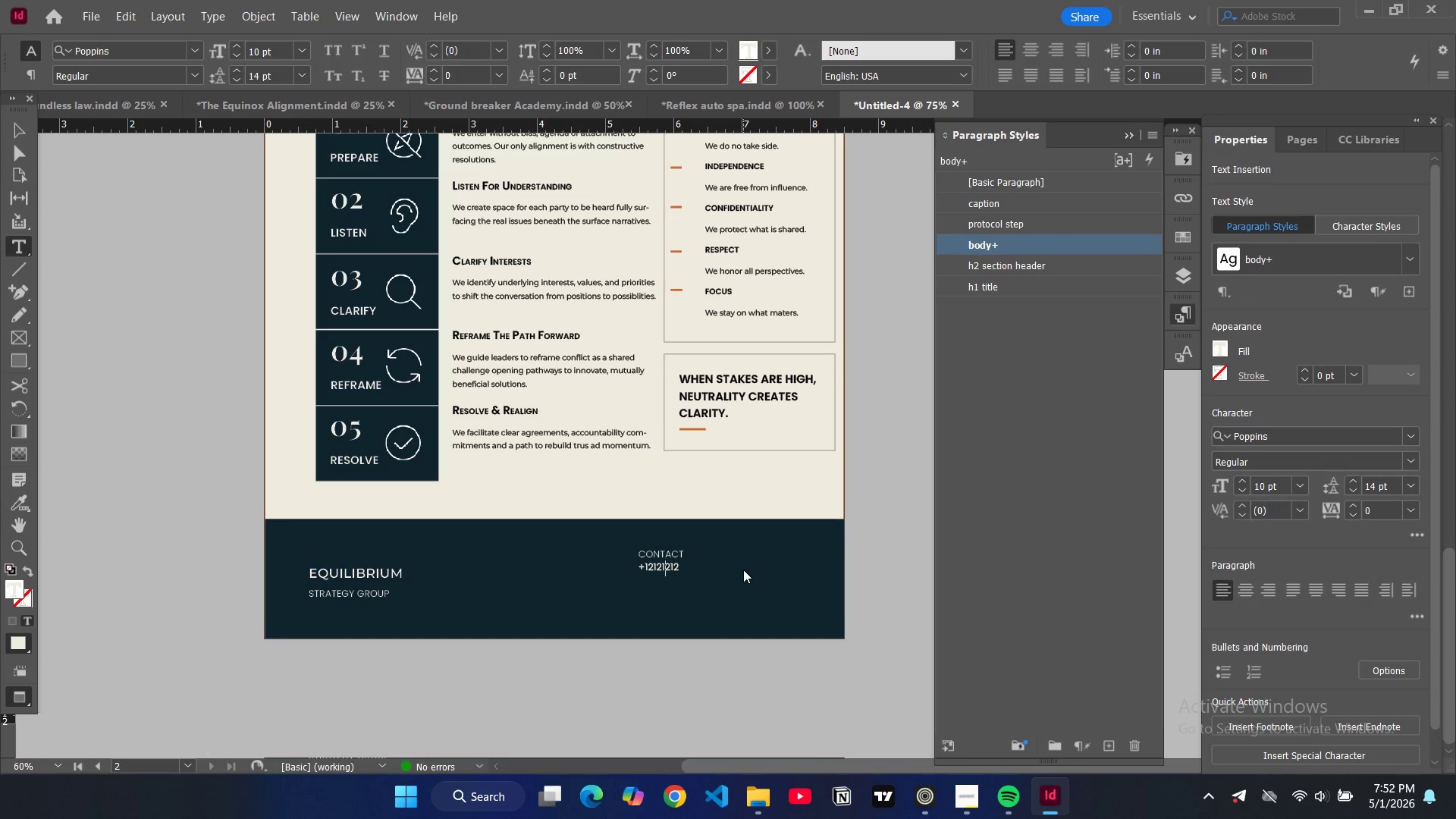 
key(ArrowLeft)
 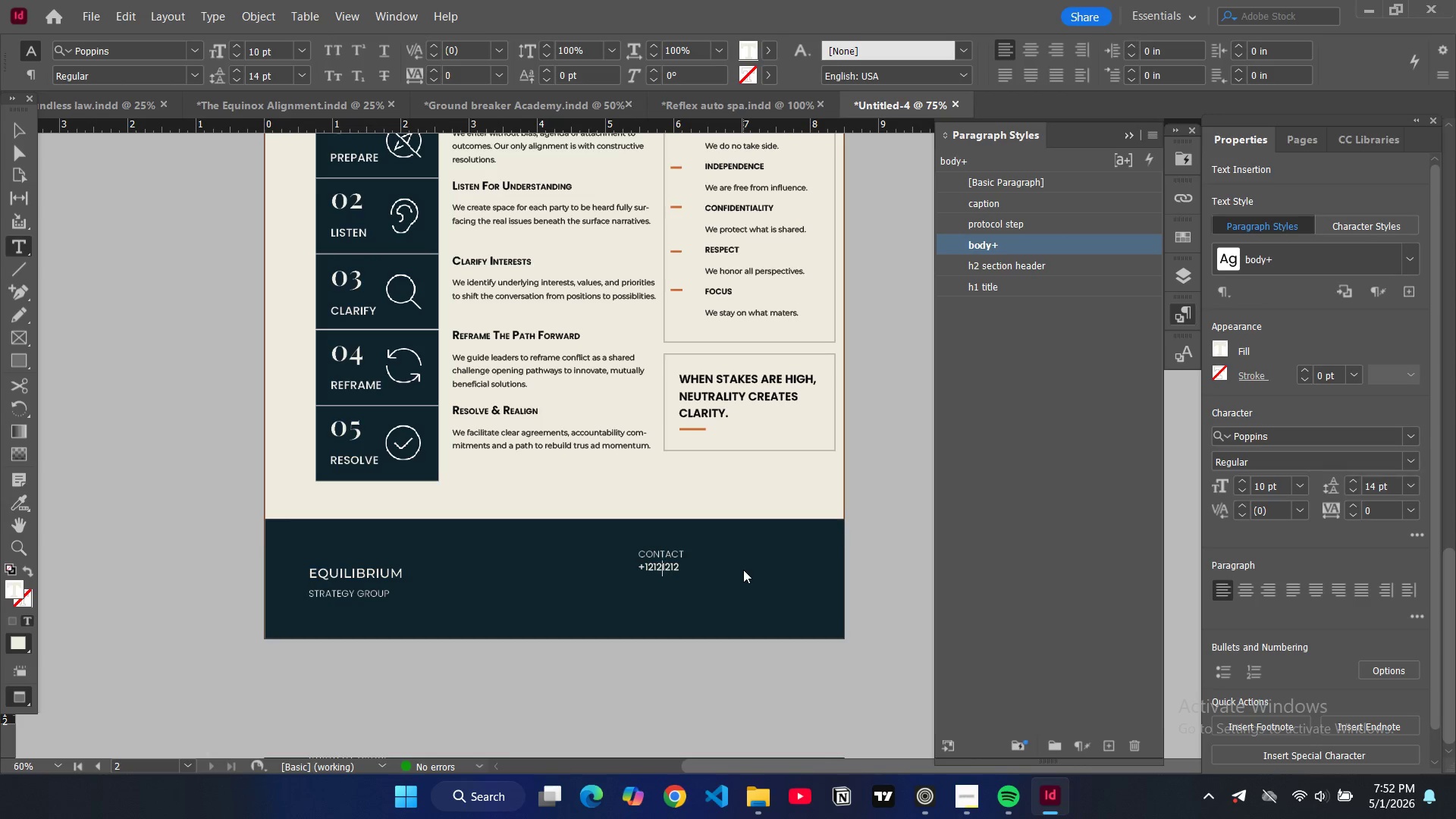 
key(ArrowLeft)
 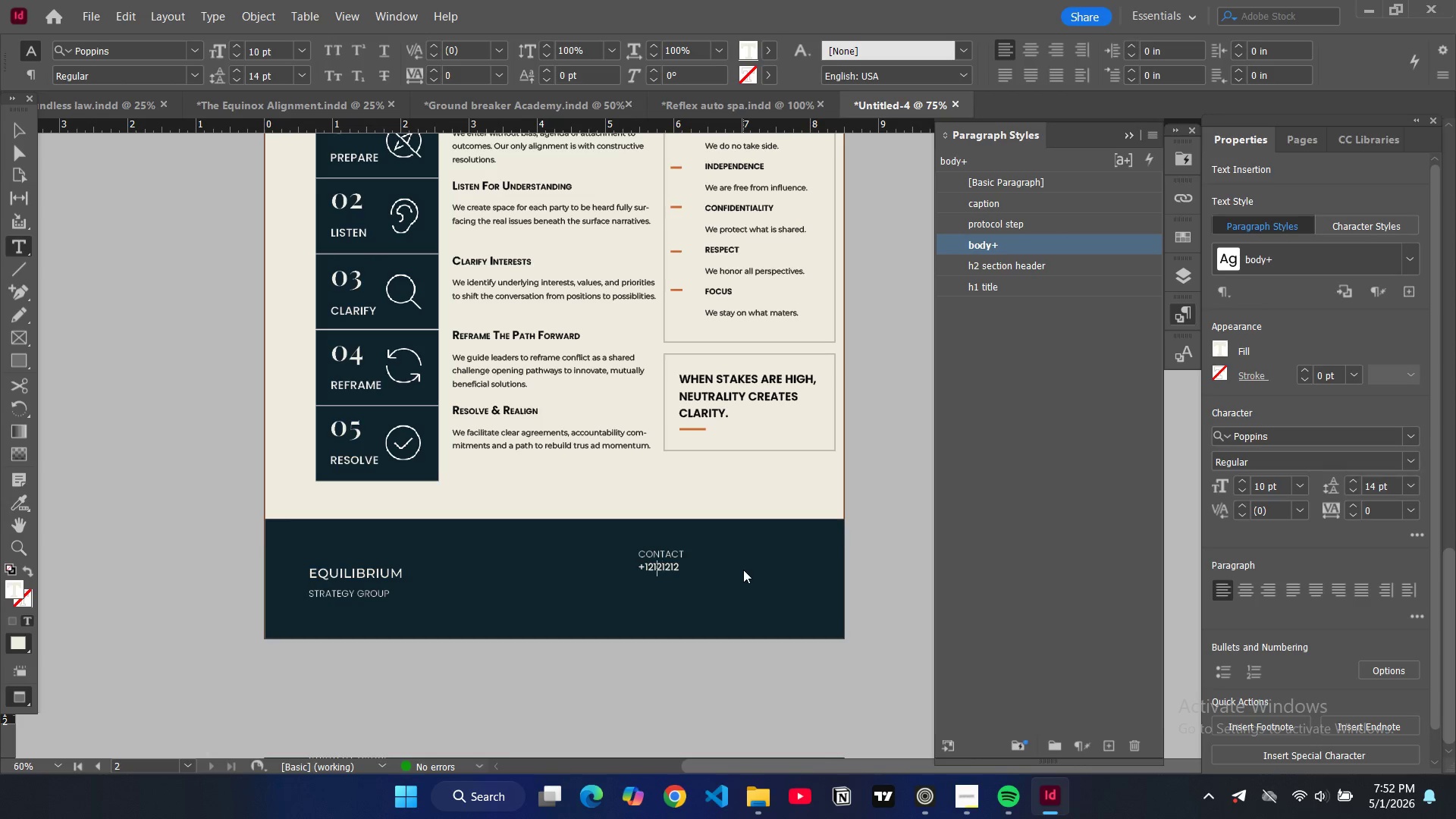 
key(ArrowLeft)
 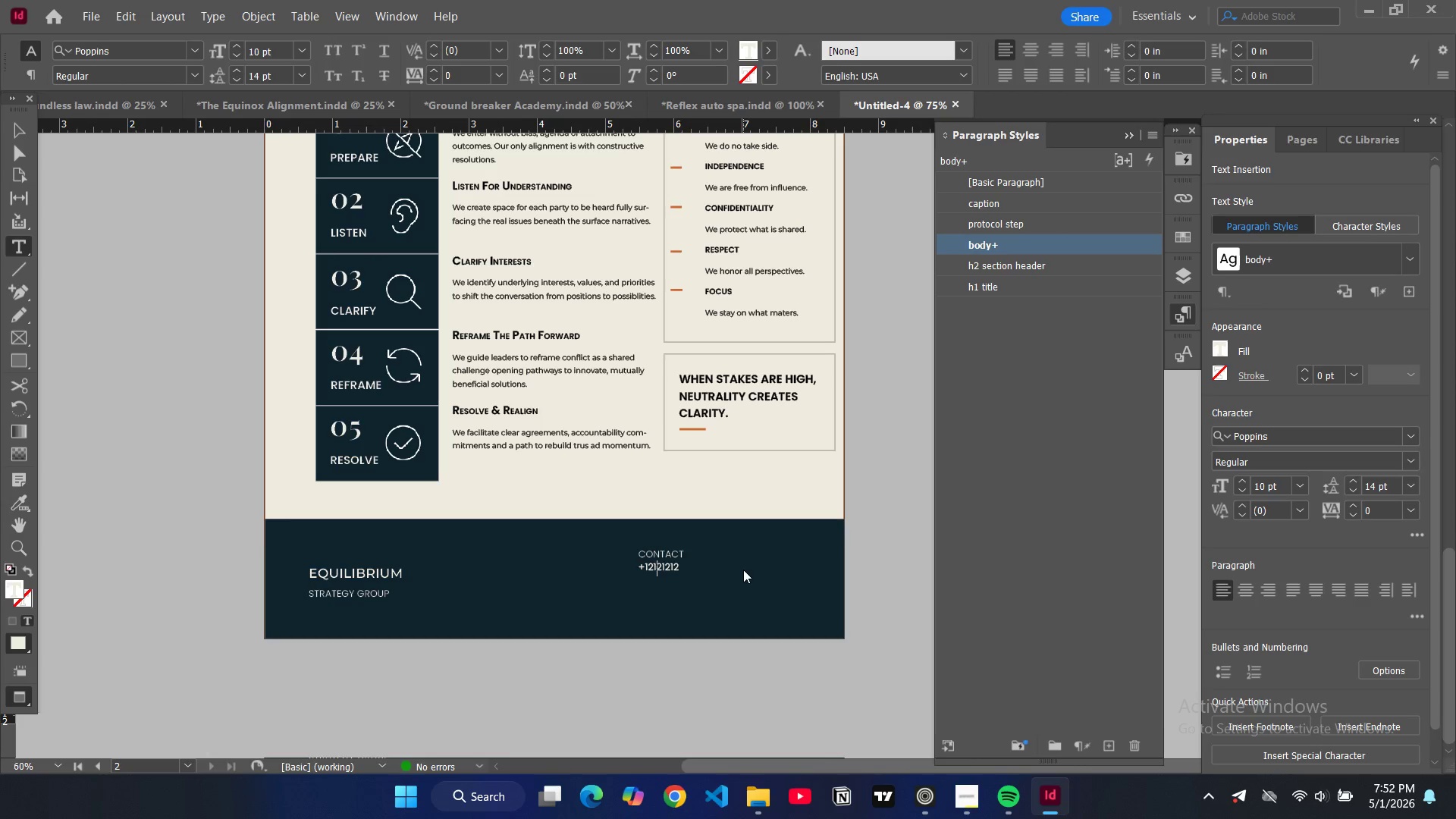 
key(ArrowLeft)
 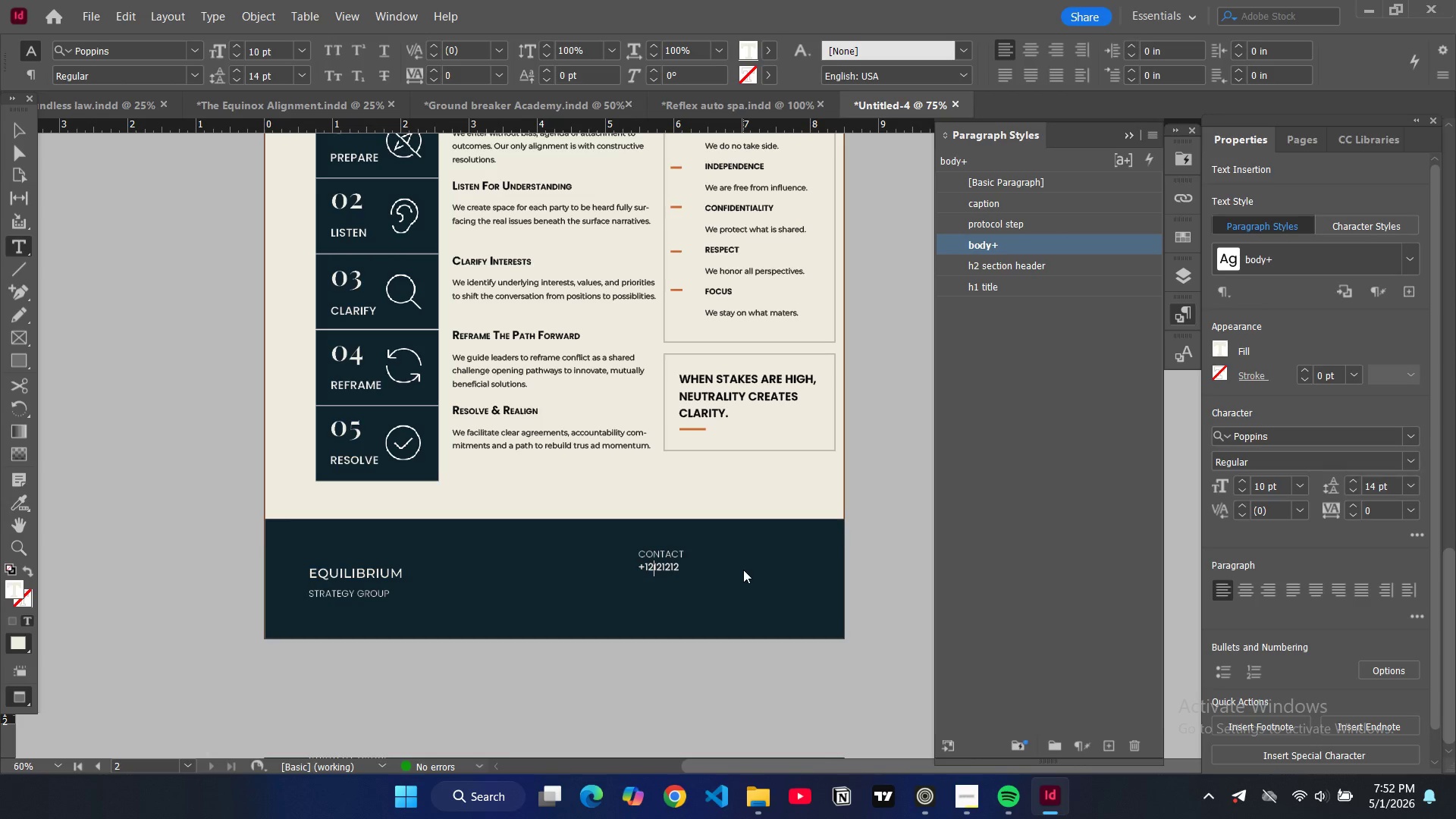 
key(ArrowLeft)
 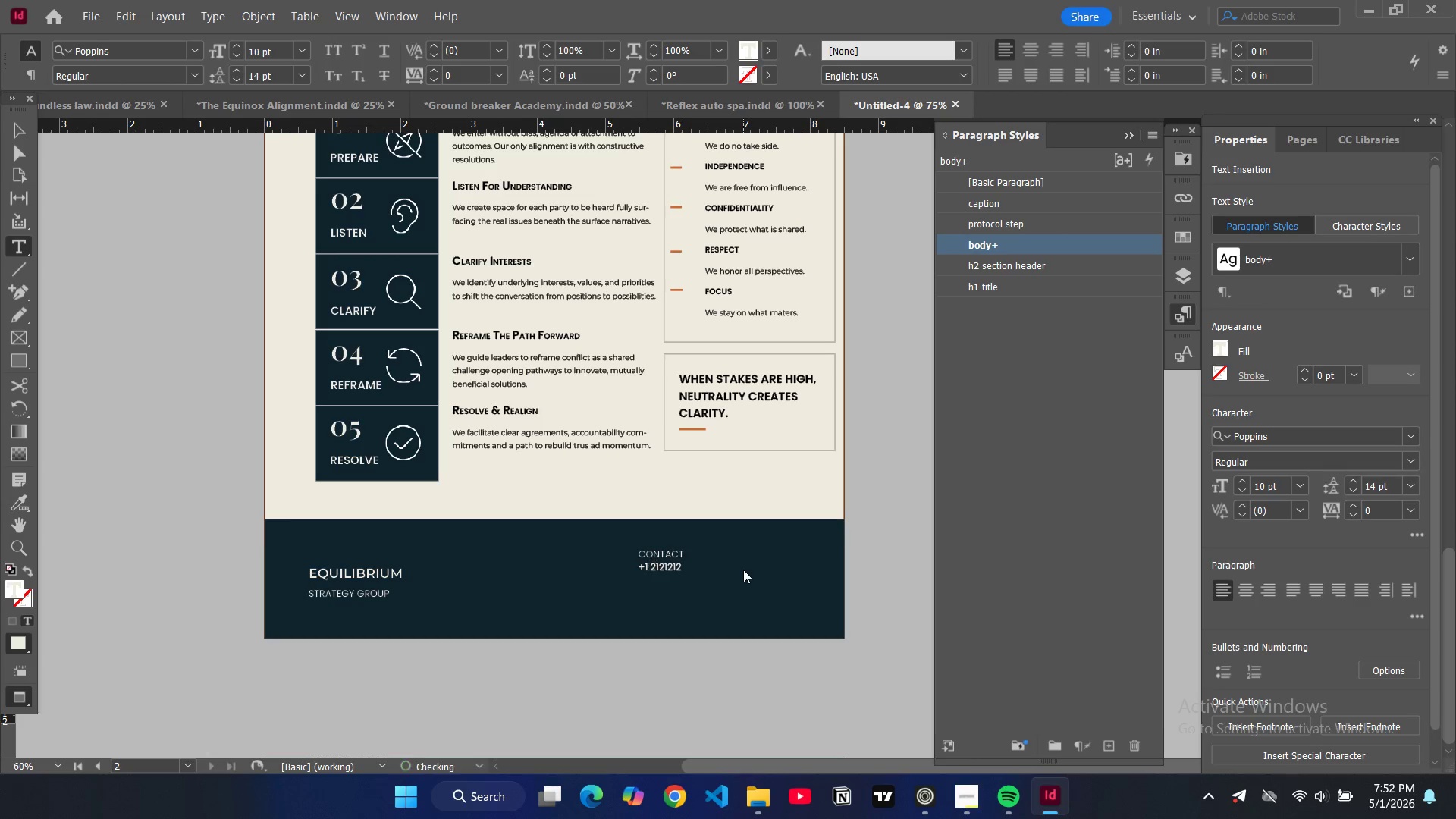 
key(Space)
 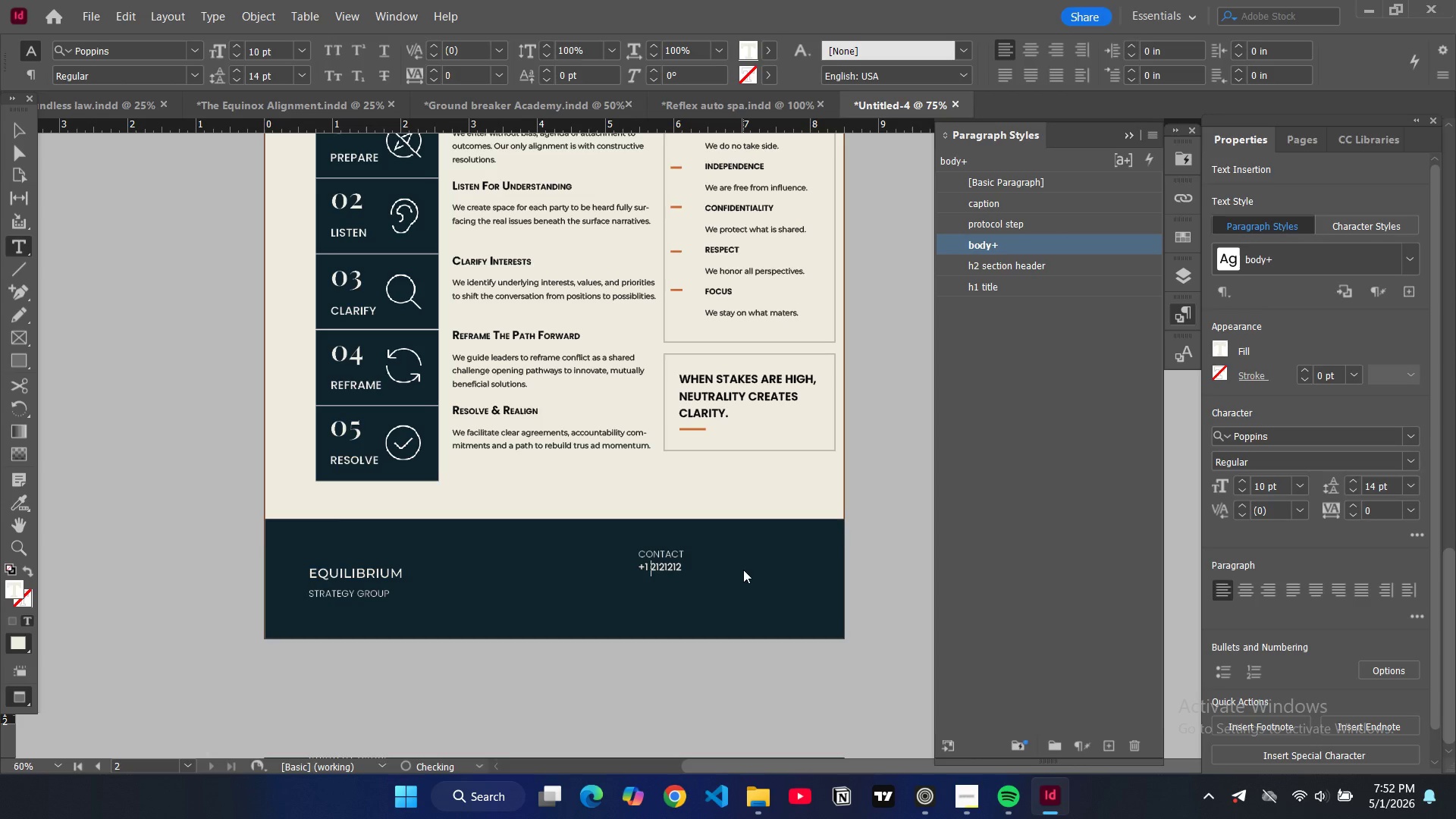 
key(ArrowRight)
 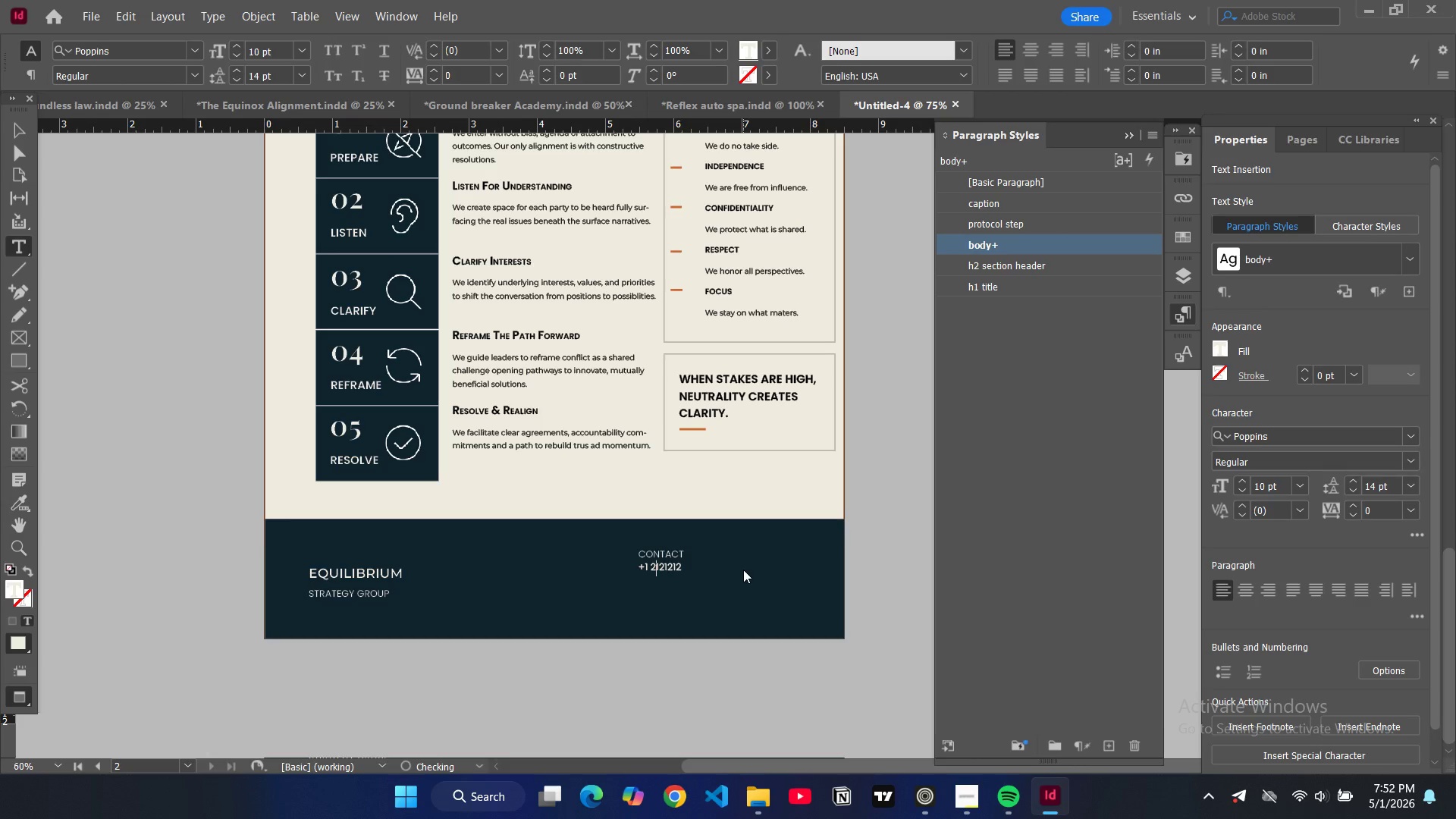 
key(ArrowRight)
 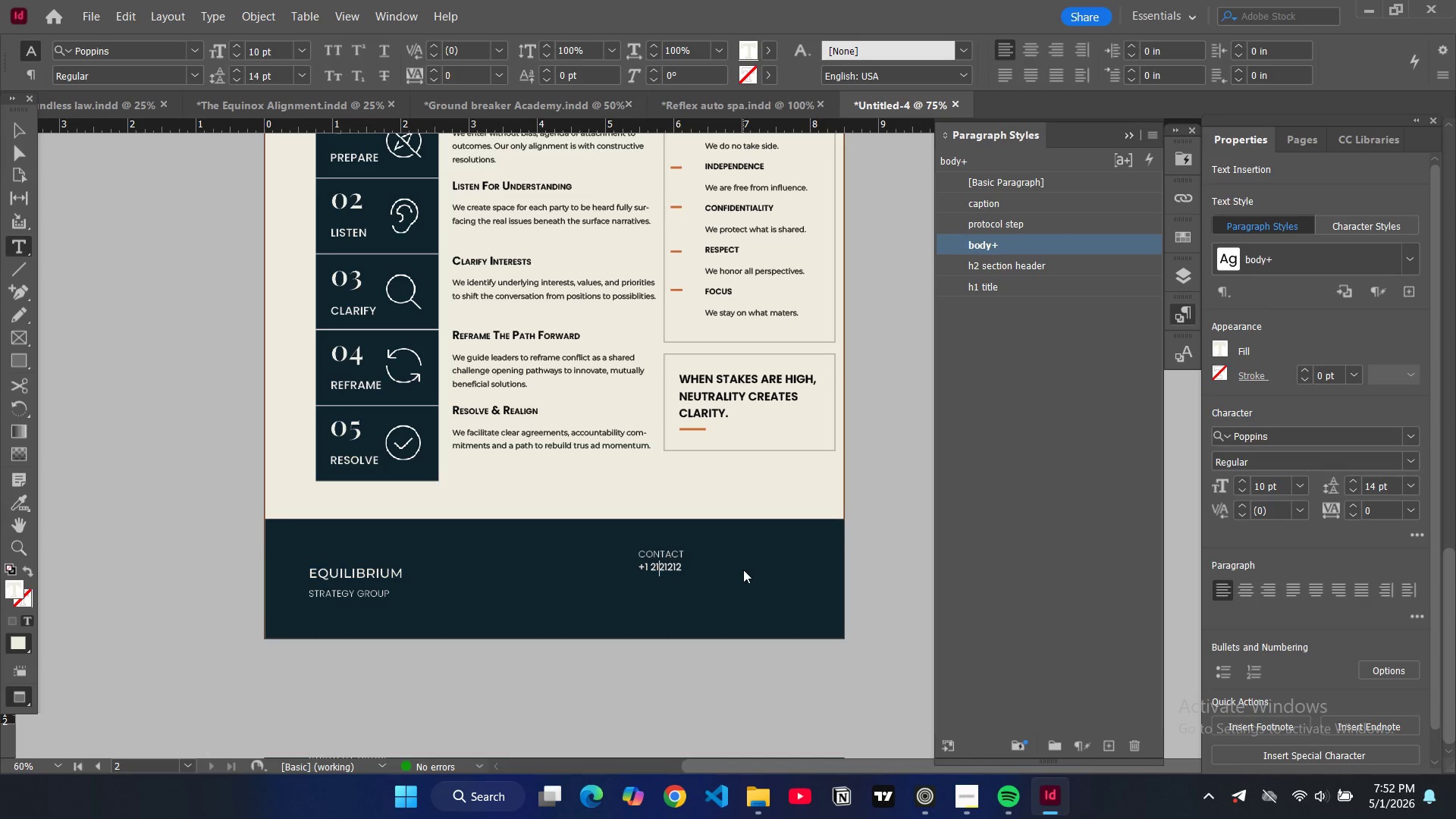 
key(ArrowRight)
 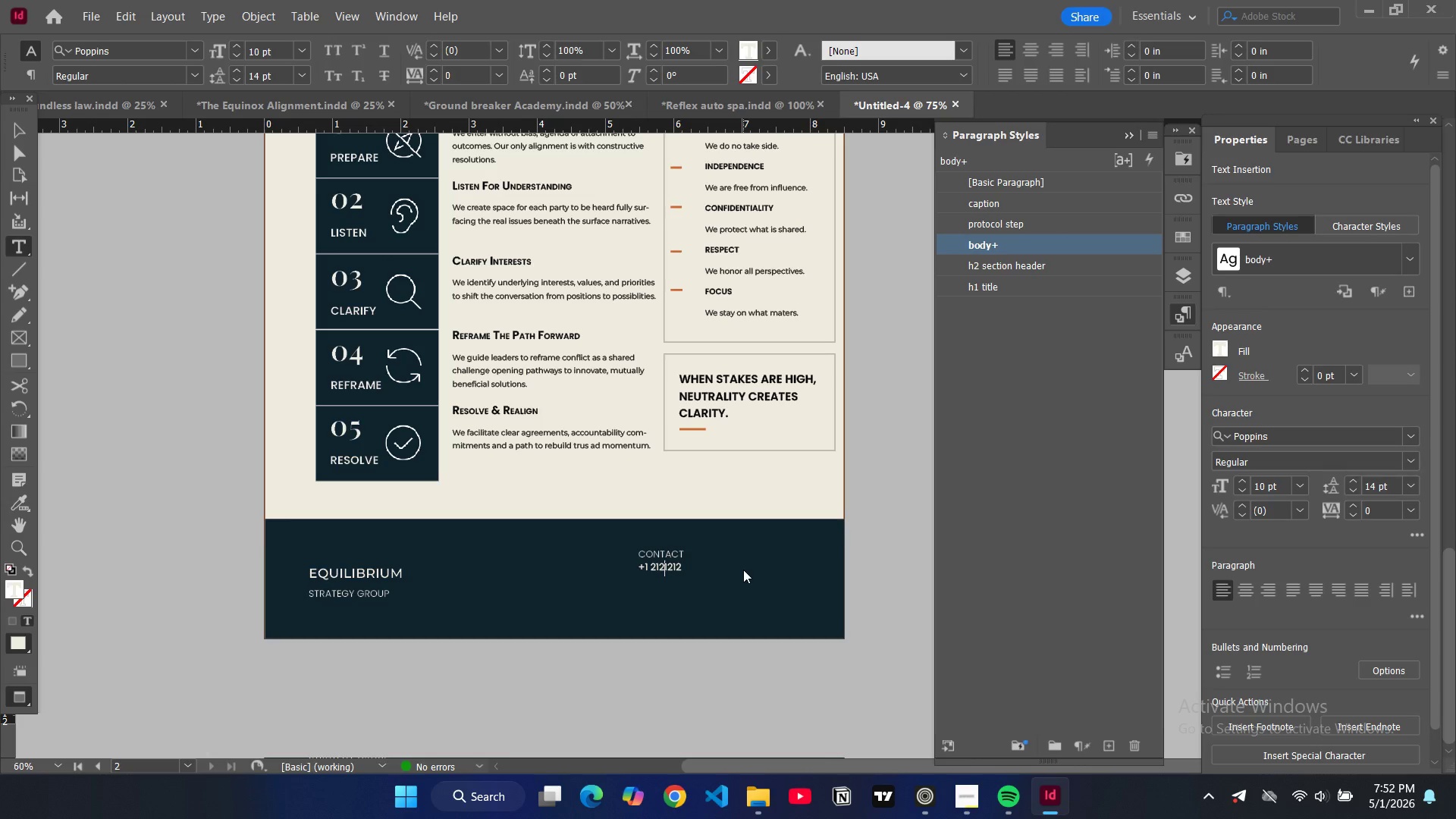 
key(Space)
 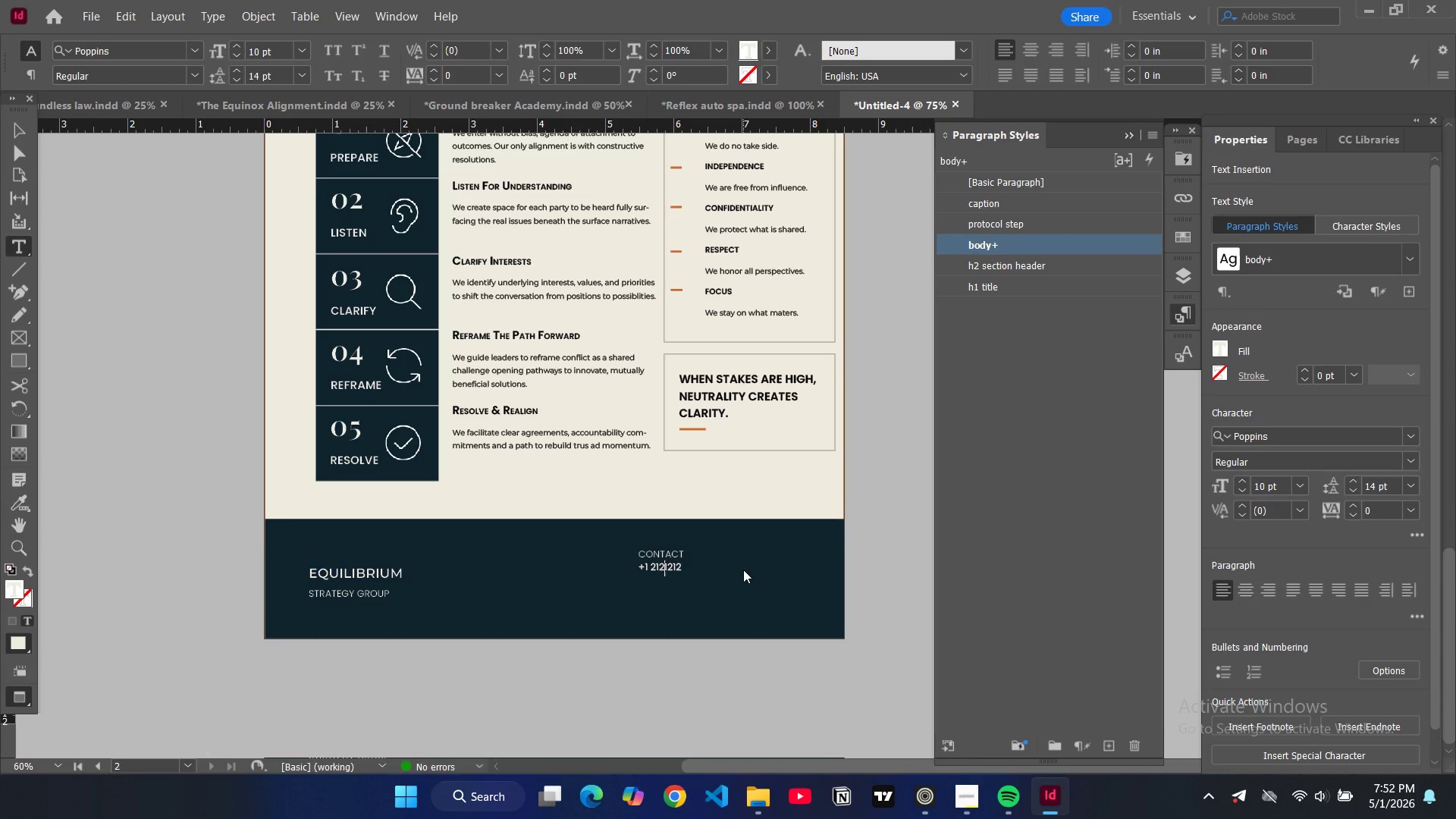 
key(ArrowRight)
 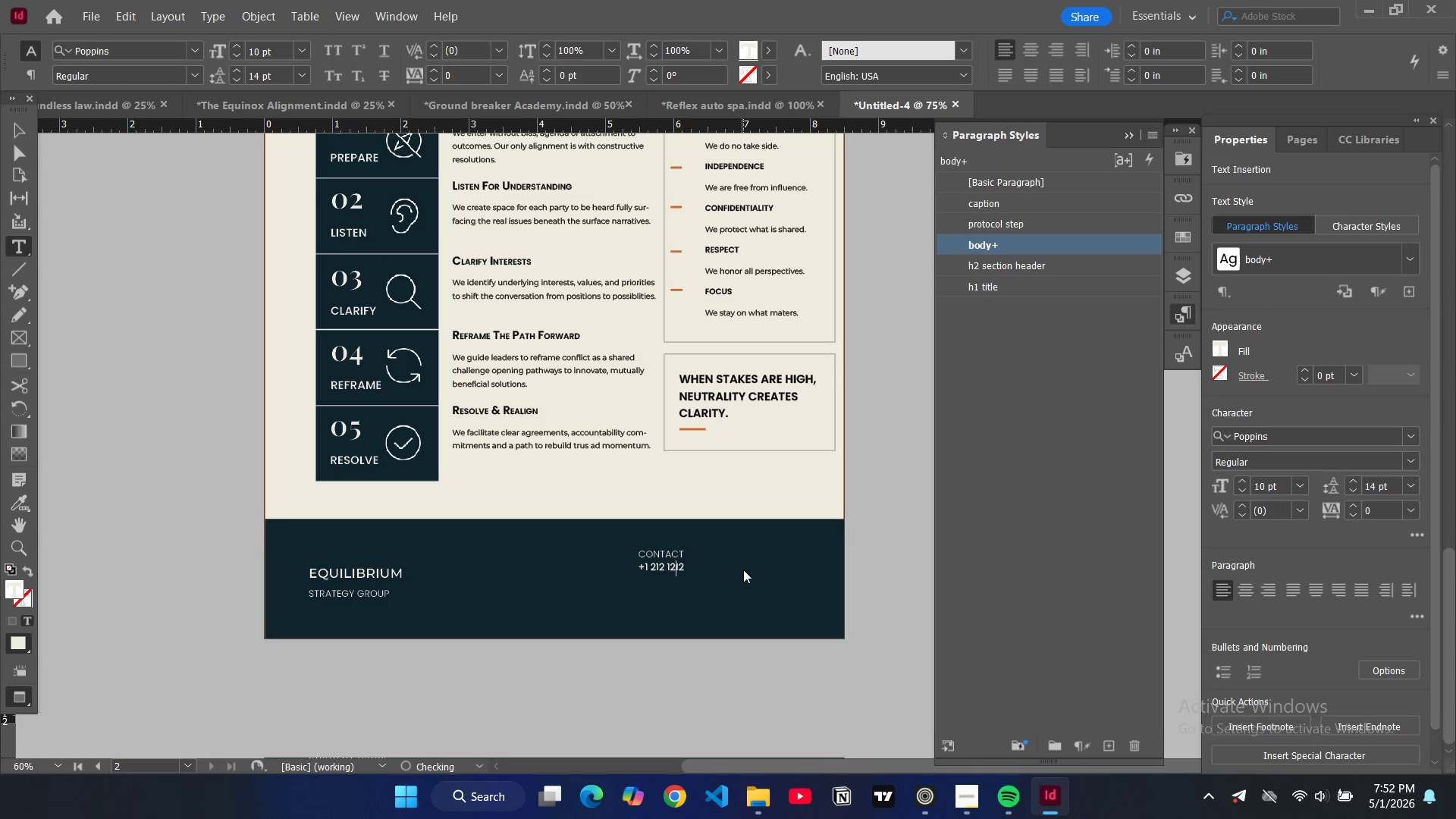 
key(ArrowRight)
 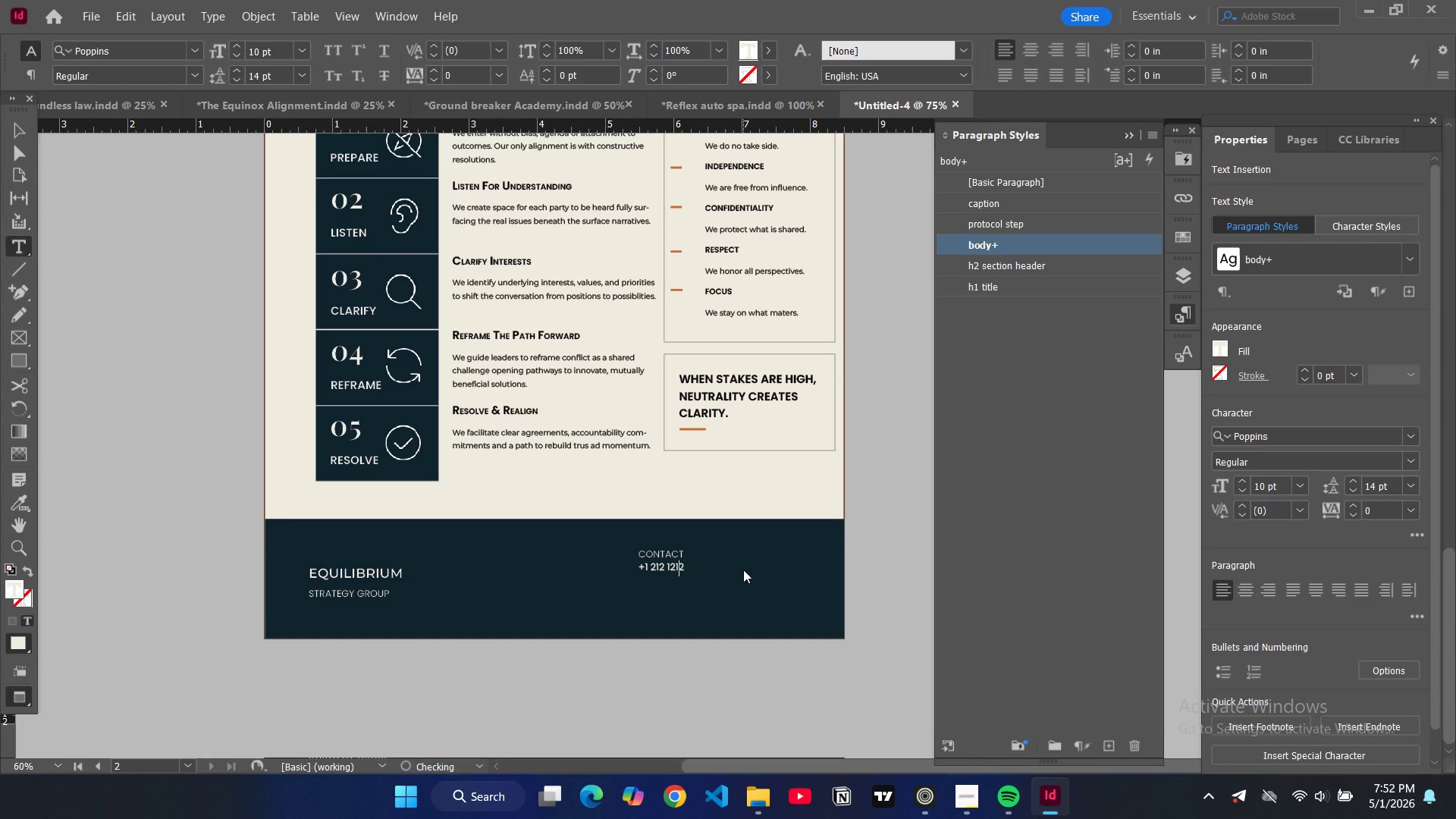 
key(ArrowRight)
 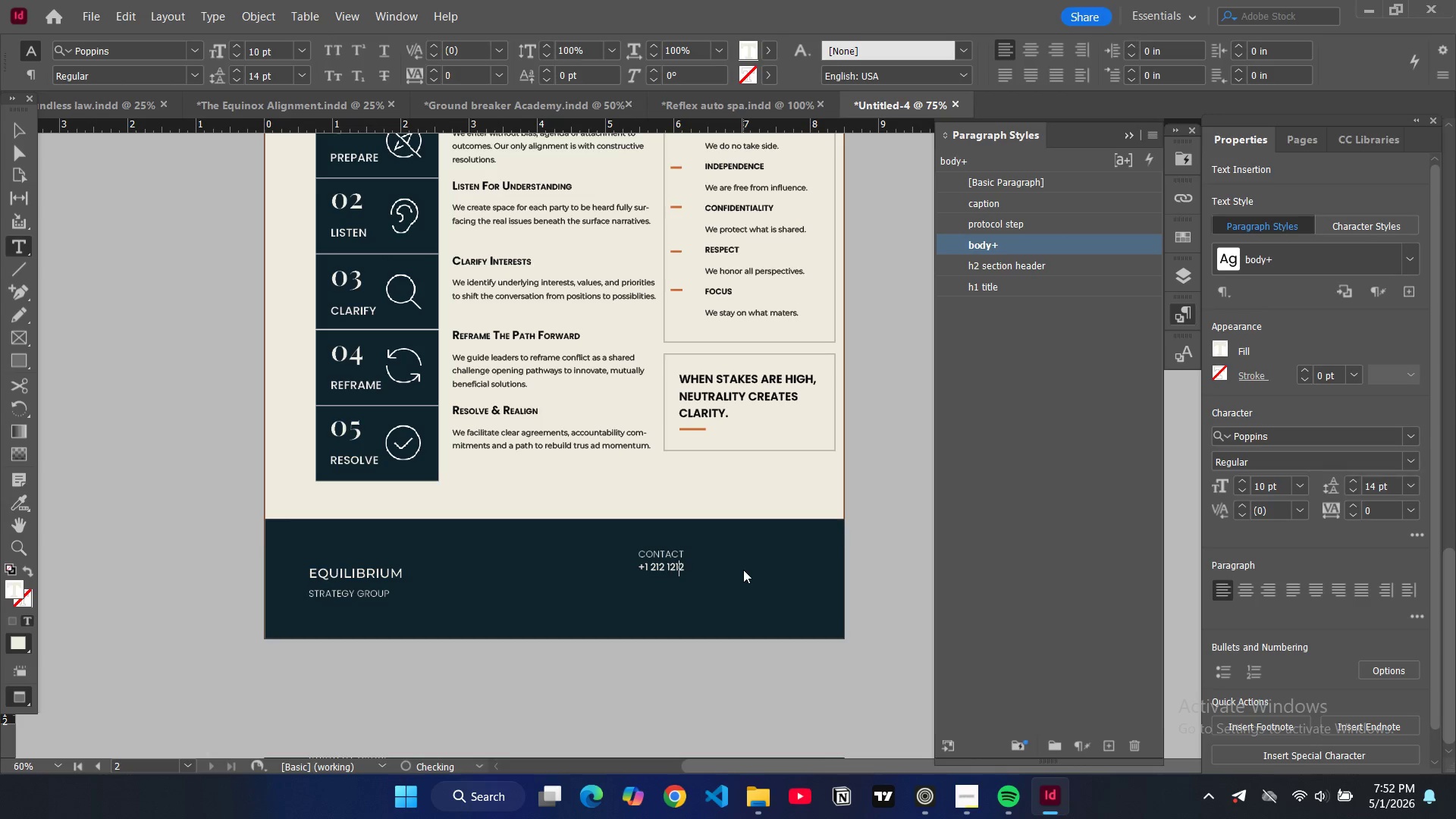 
key(Space)
 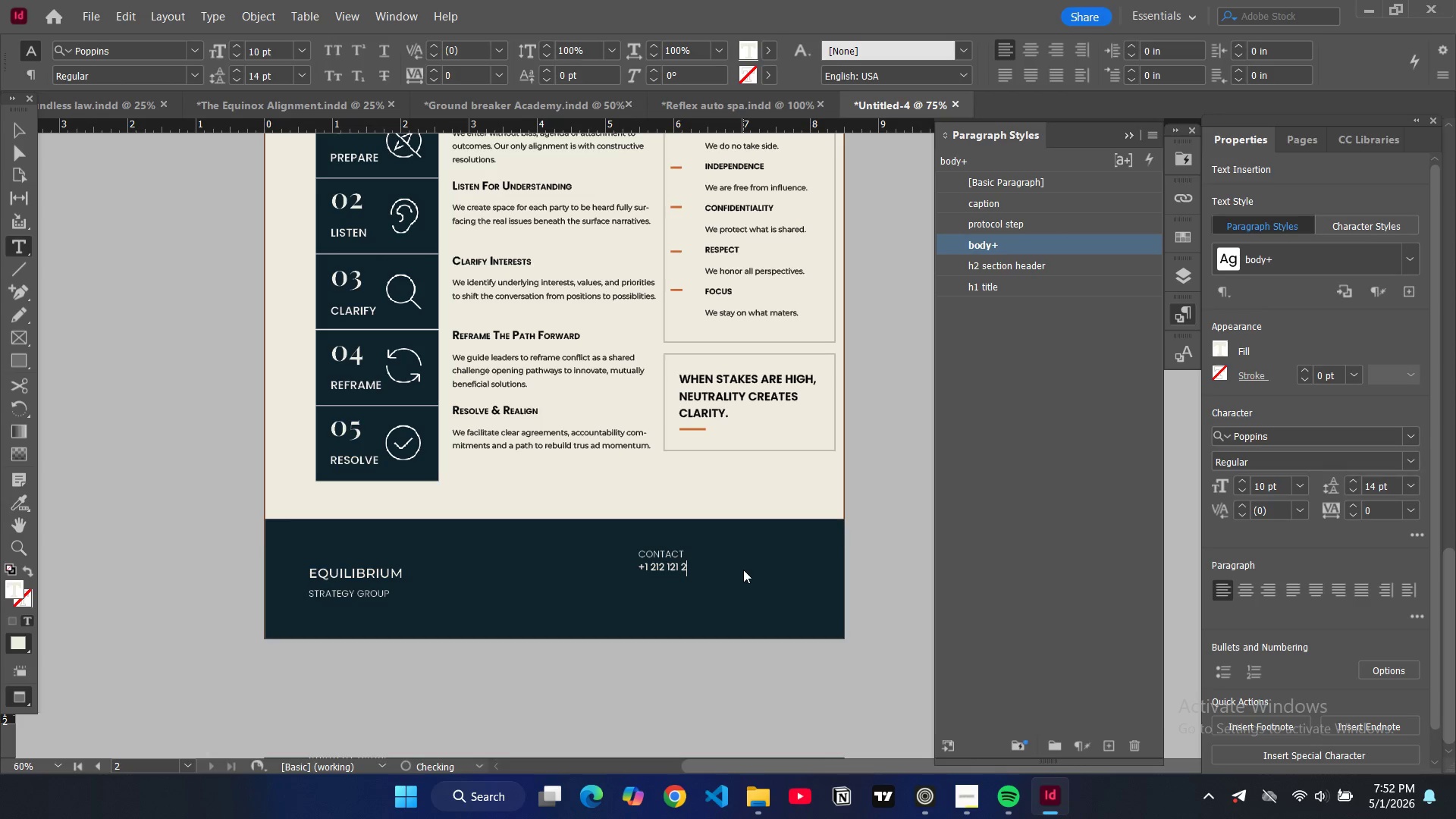 
key(ArrowRight)
 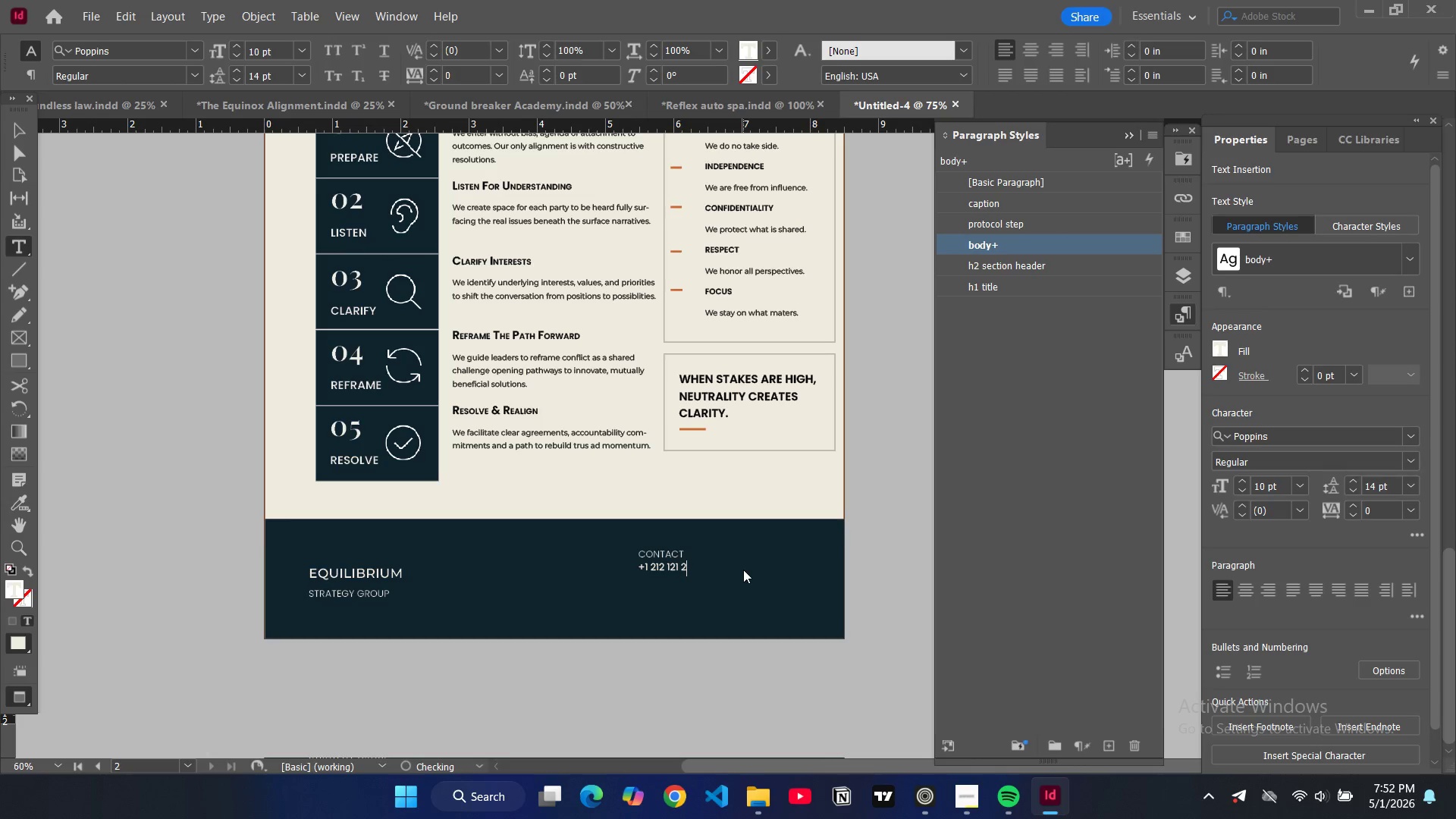 
key(ArrowRight)
 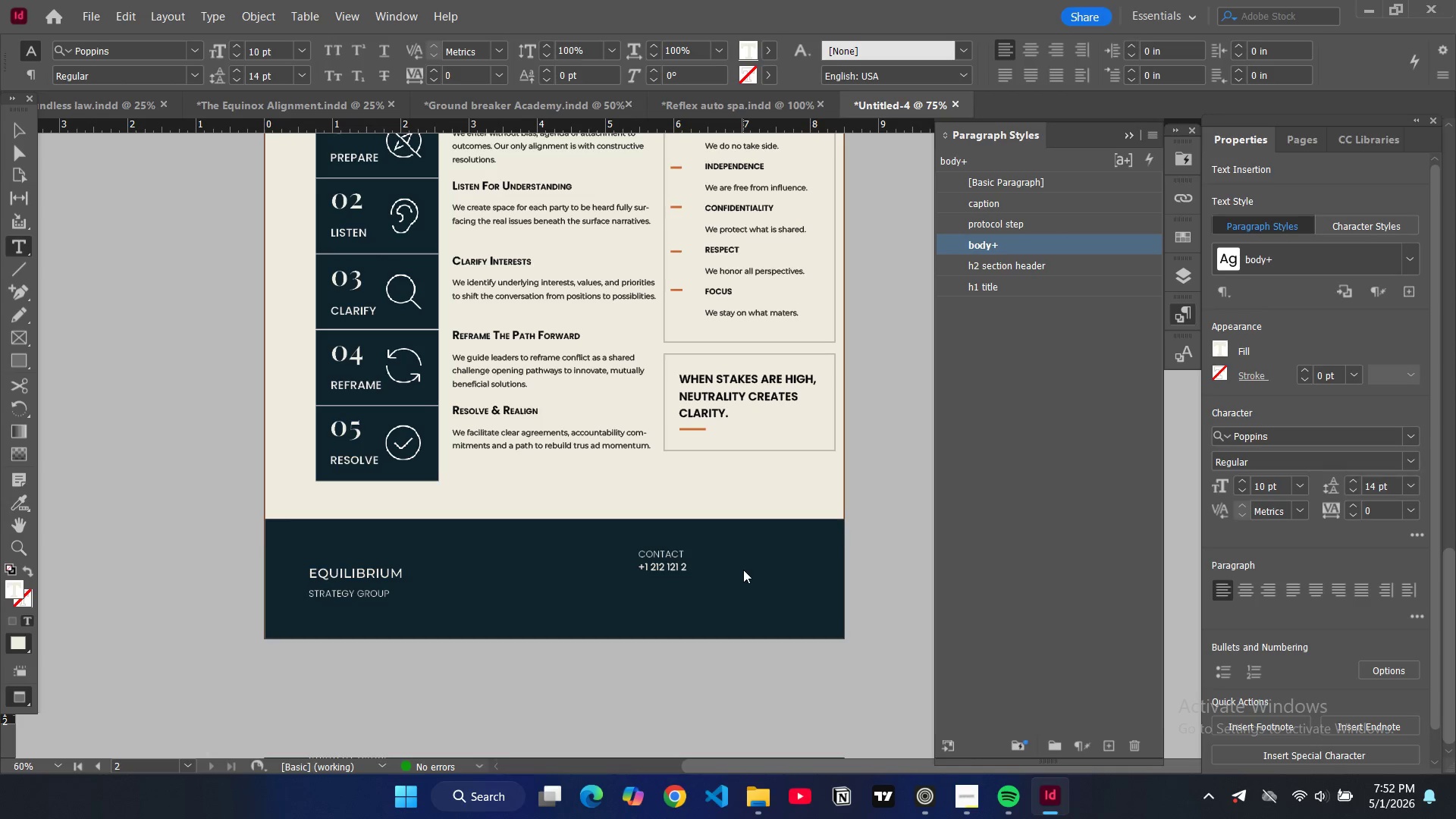 
type(345)
 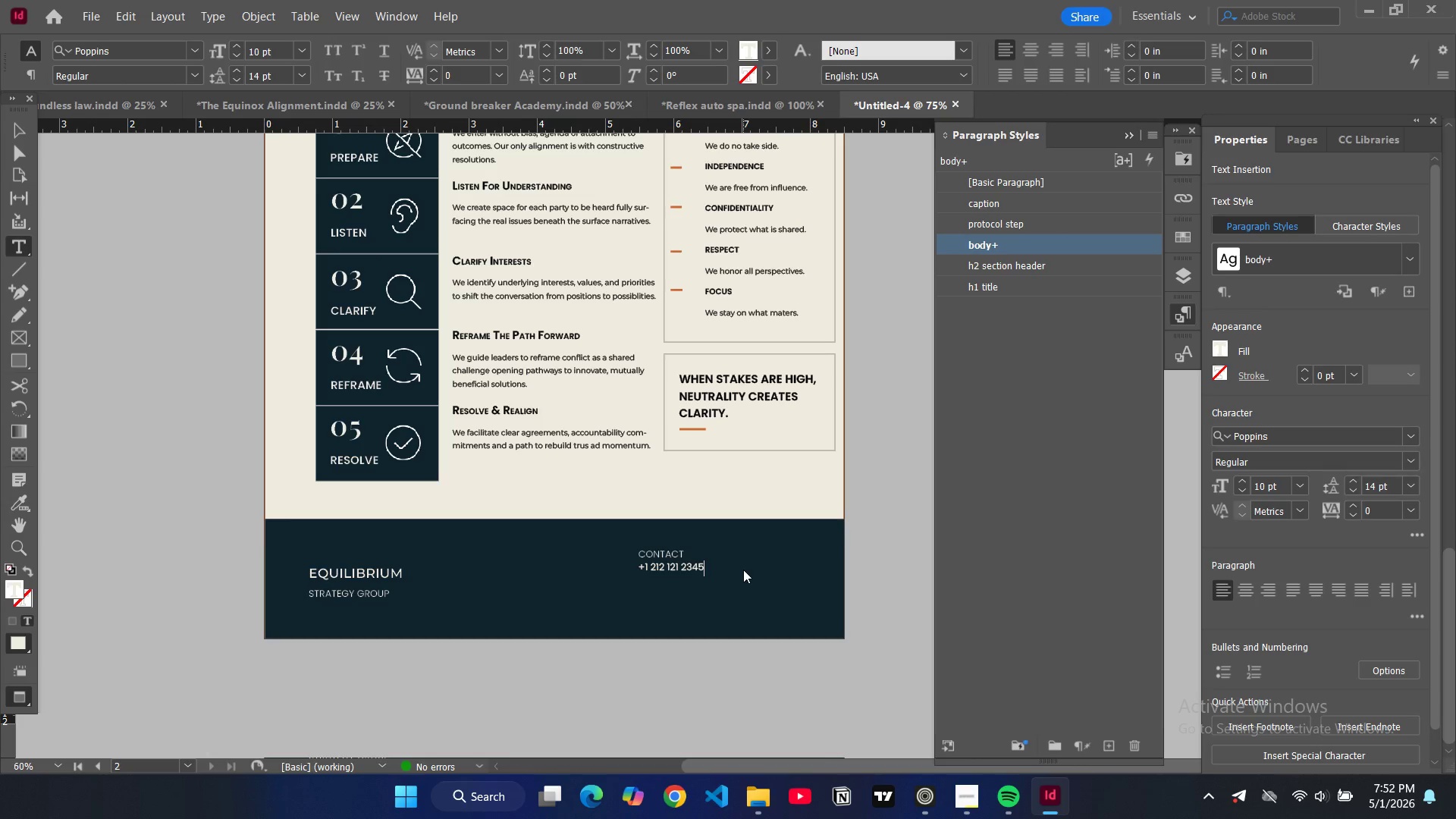 
key(Enter)
 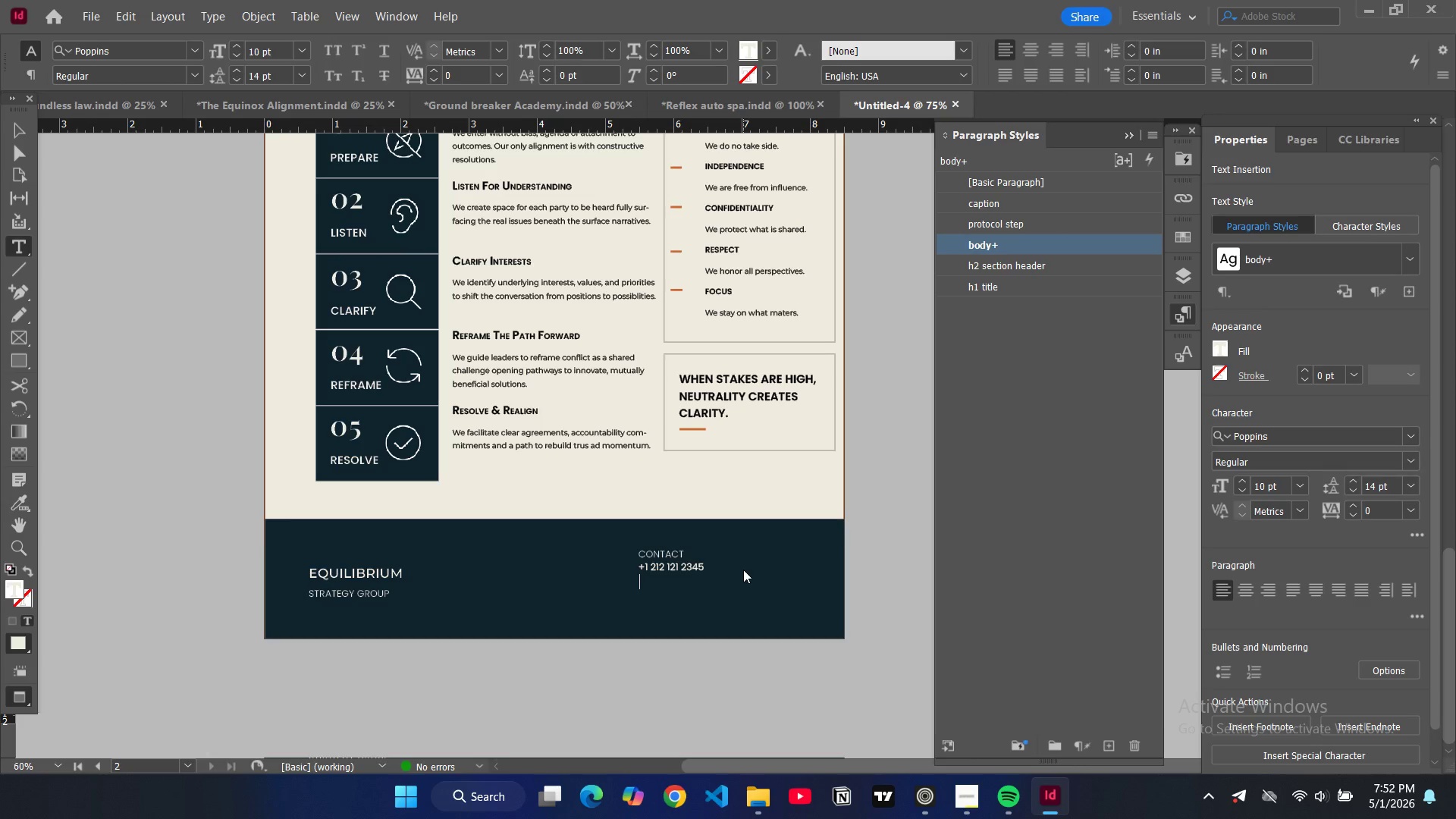 
type(example@gmail.com)
 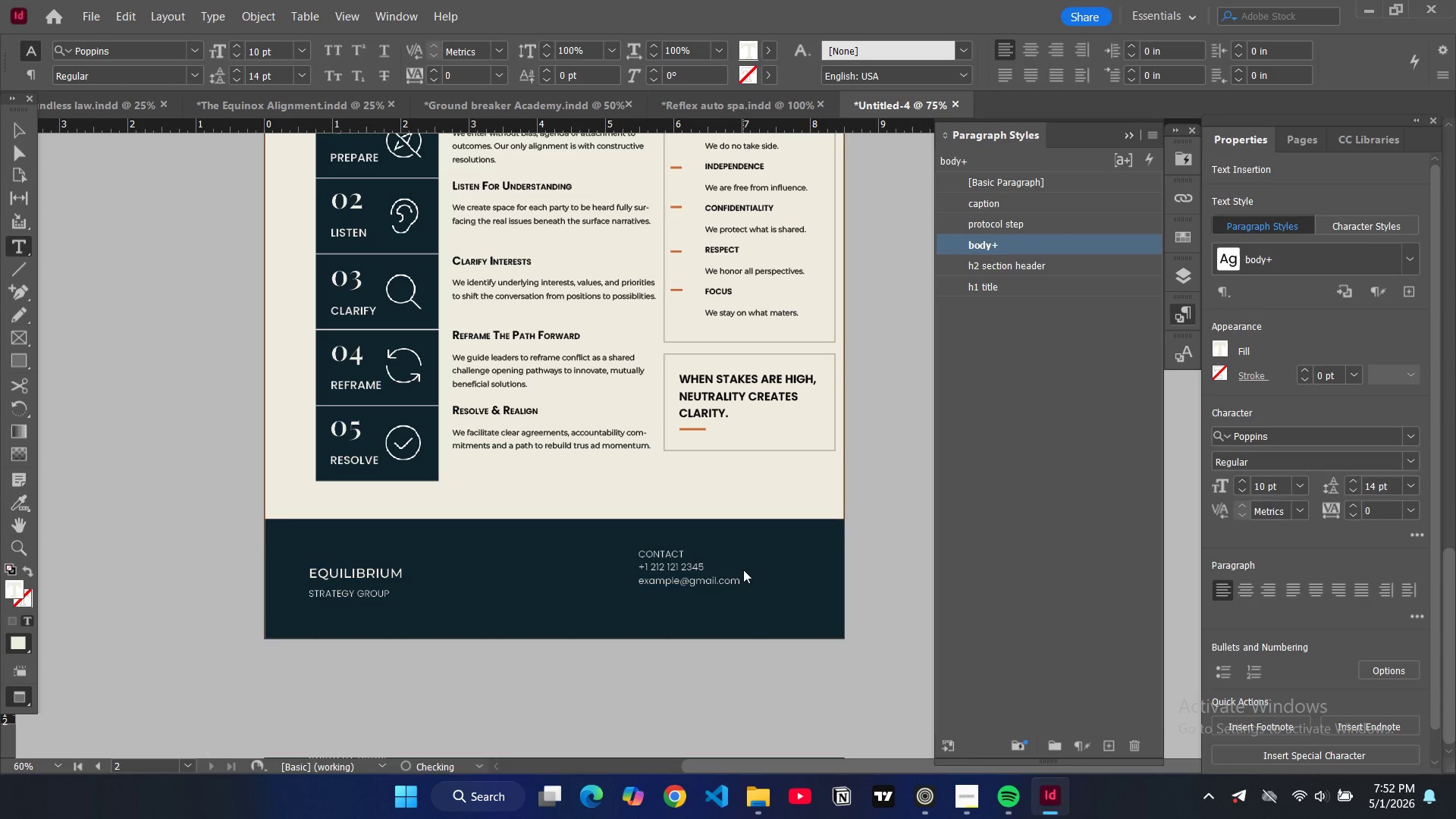 
 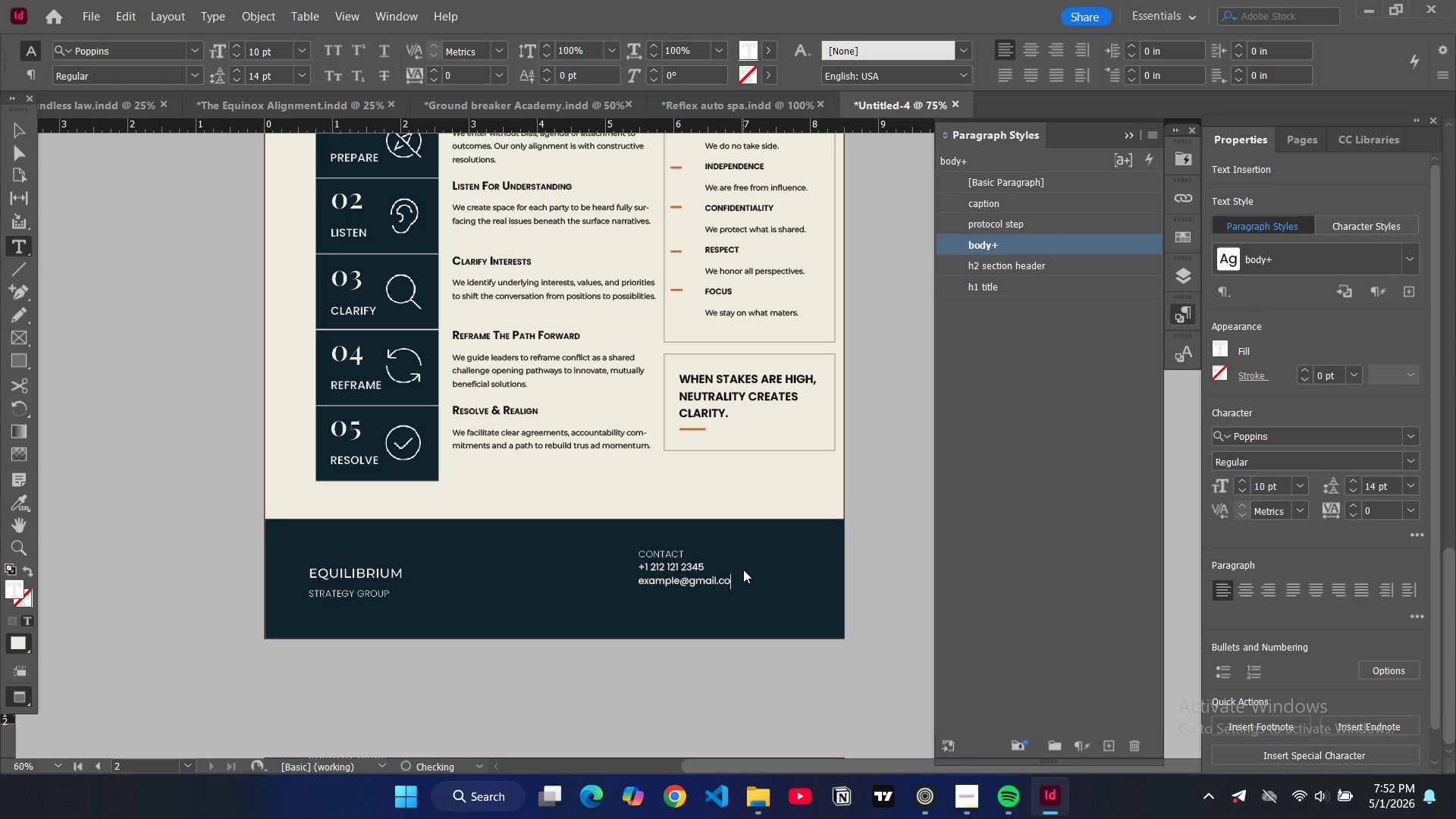 
key(Enter)
 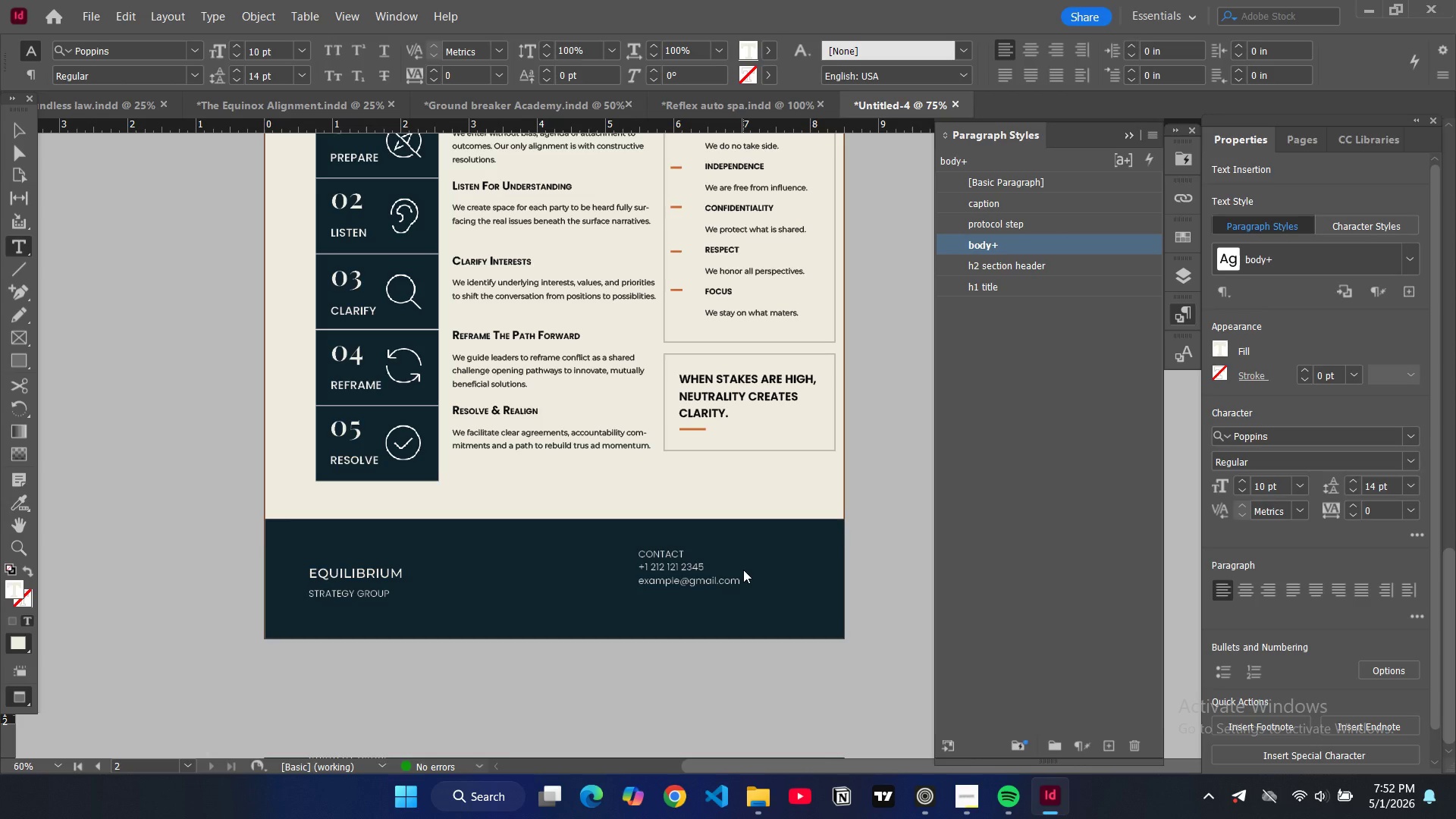 
type(www)
 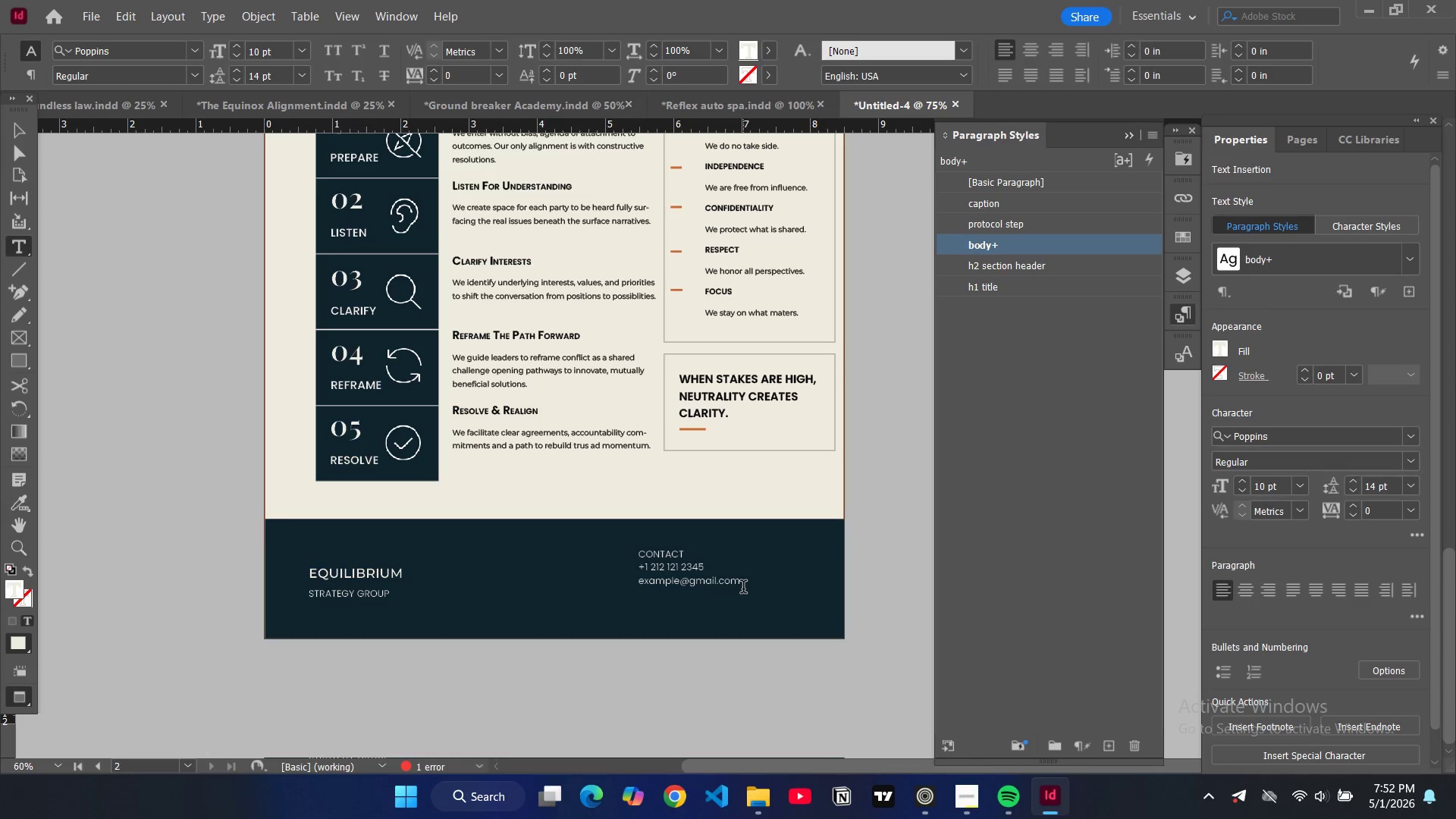 
left_click([744, 588])
 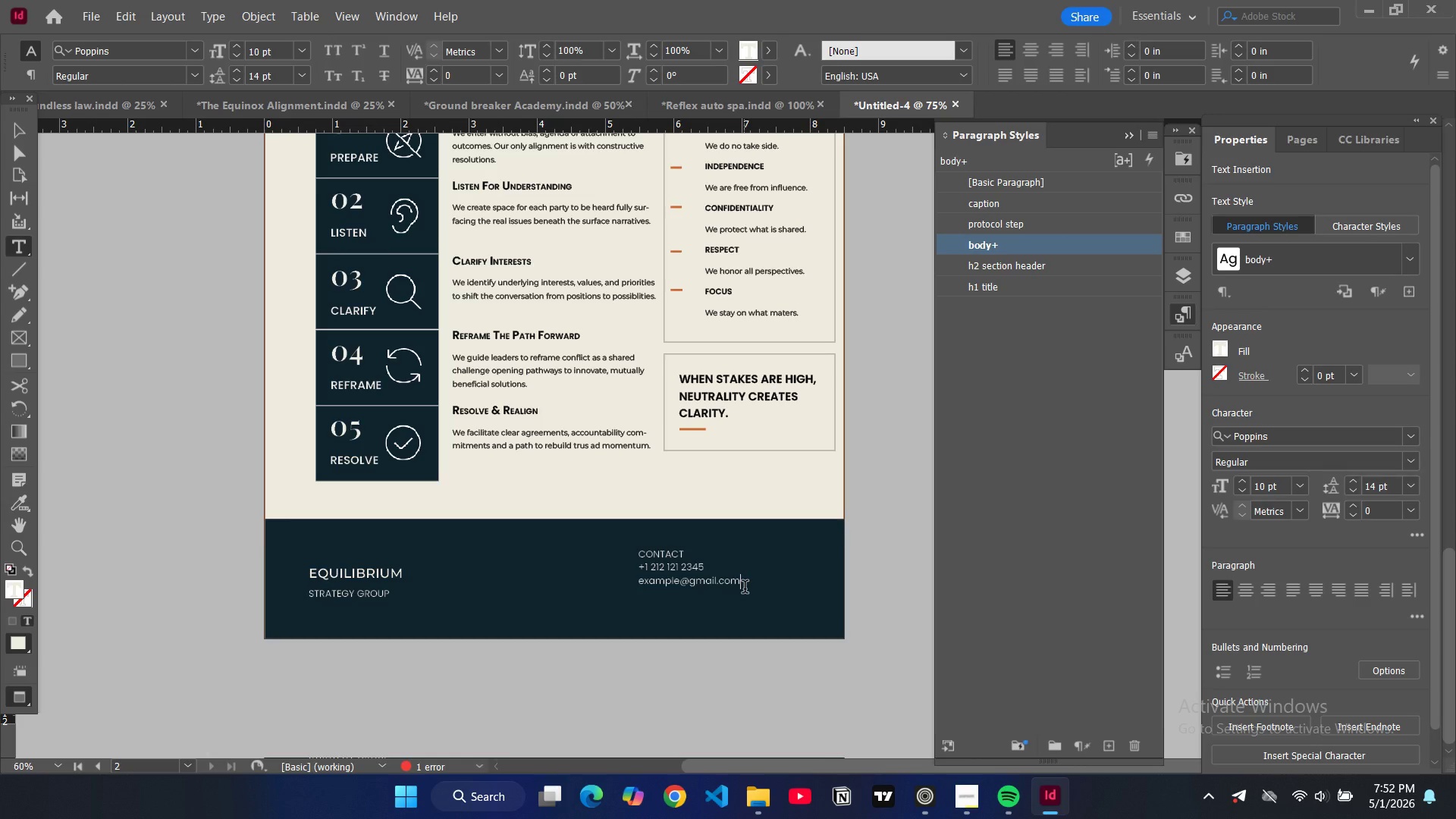 
key(Enter)
 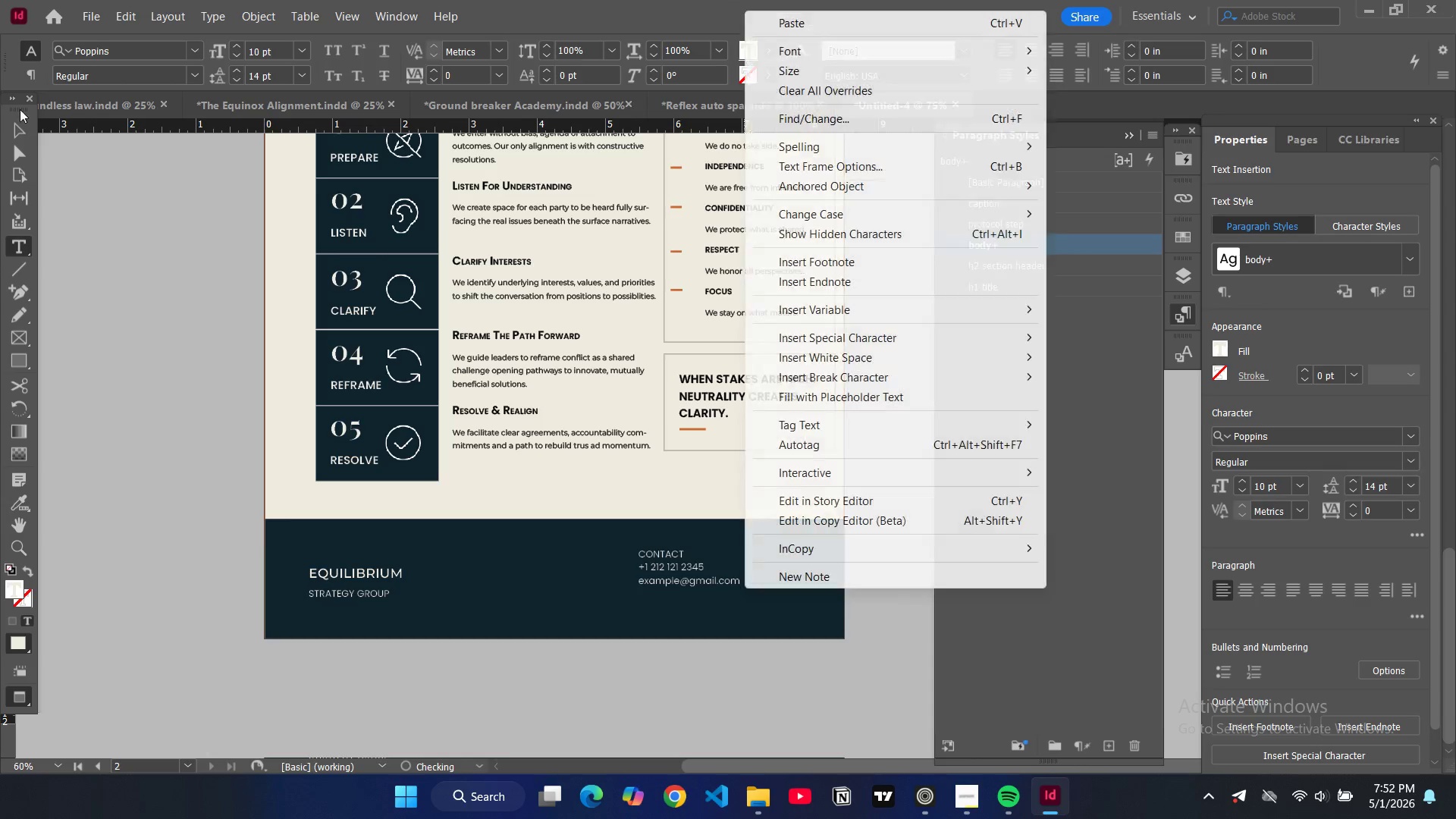 
left_click([16, 129])
 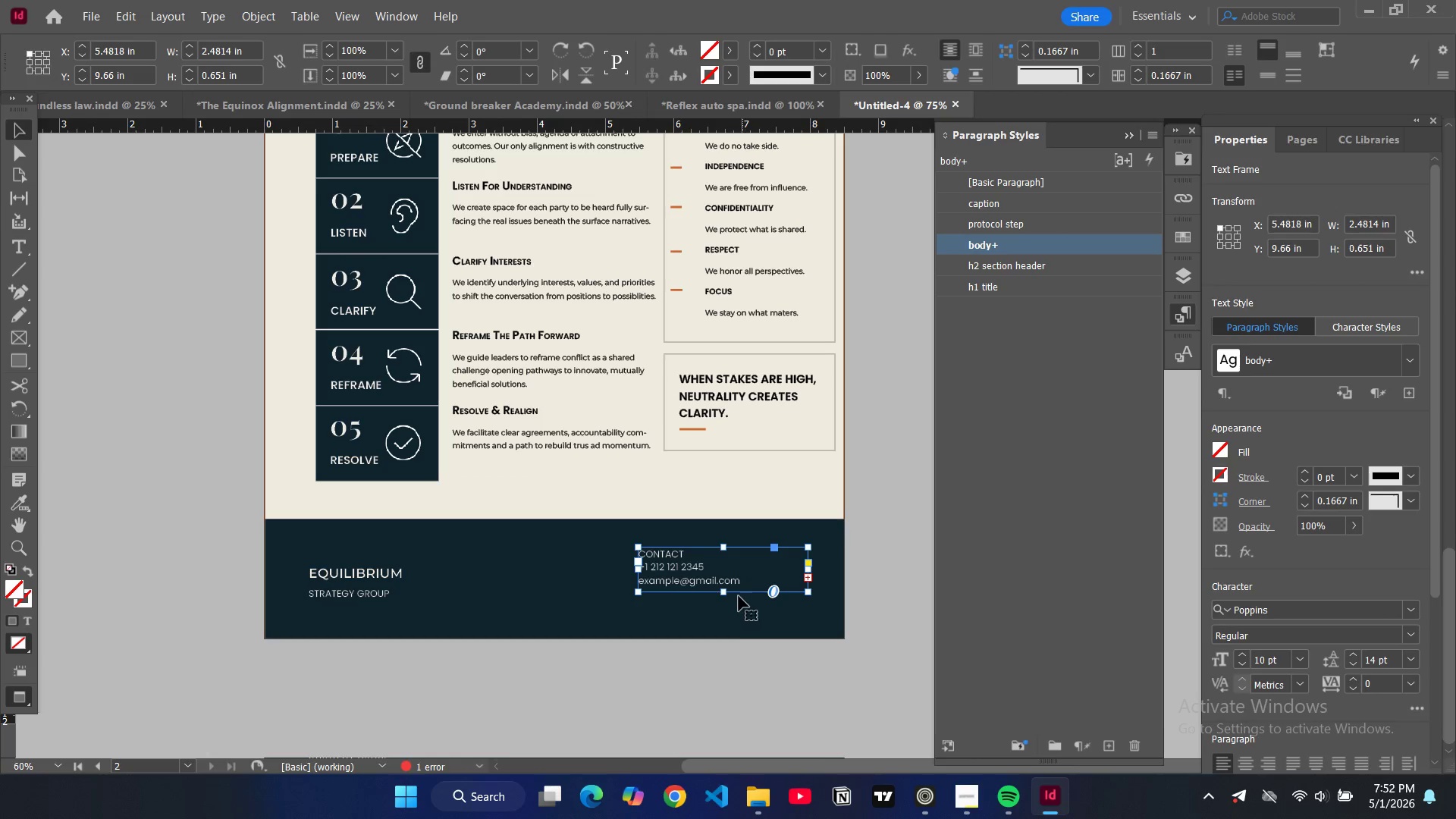 
left_click_drag(start_coordinate=[722, 592], to_coordinate=[730, 618])
 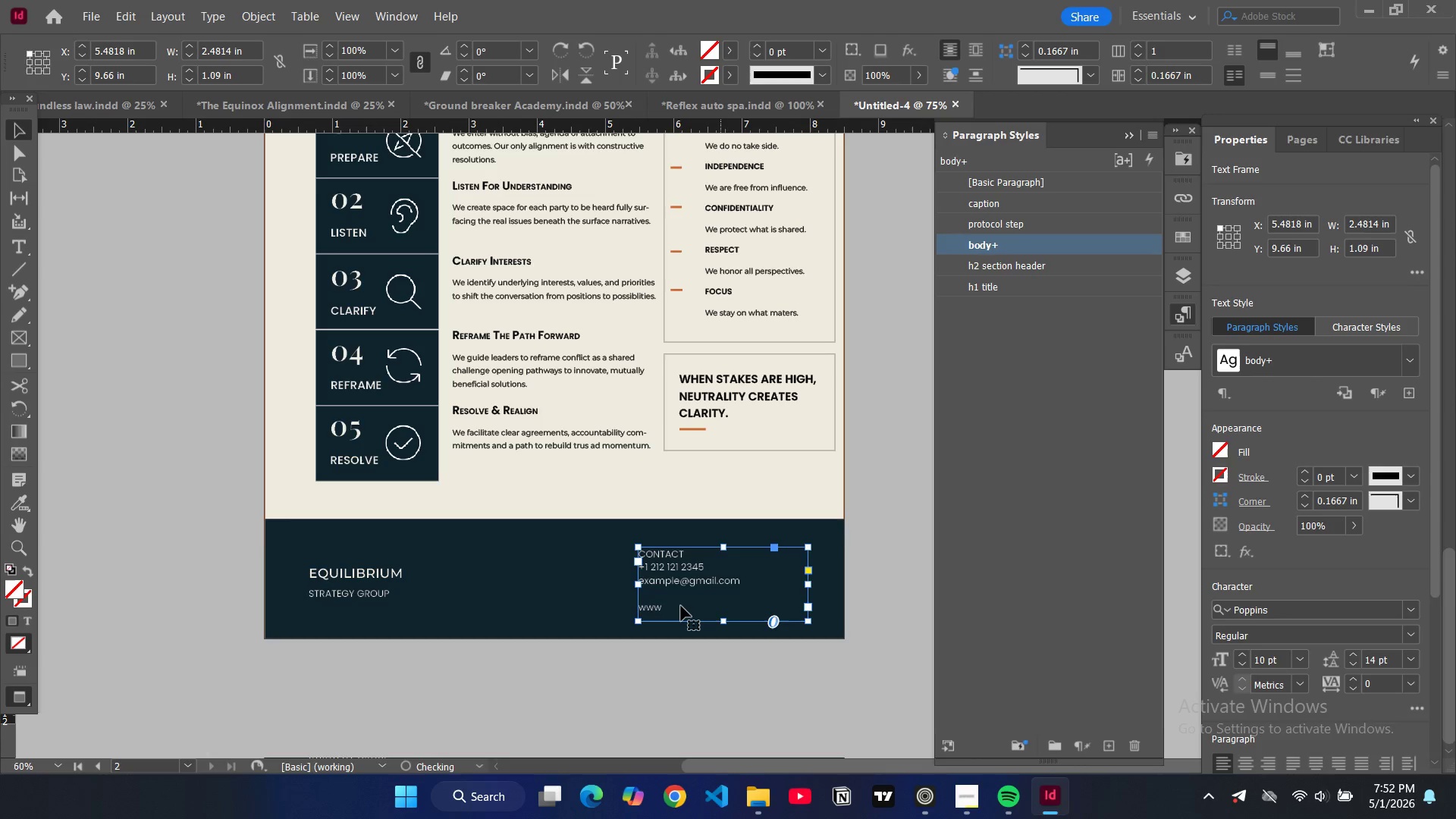 
left_click([681, 606])
 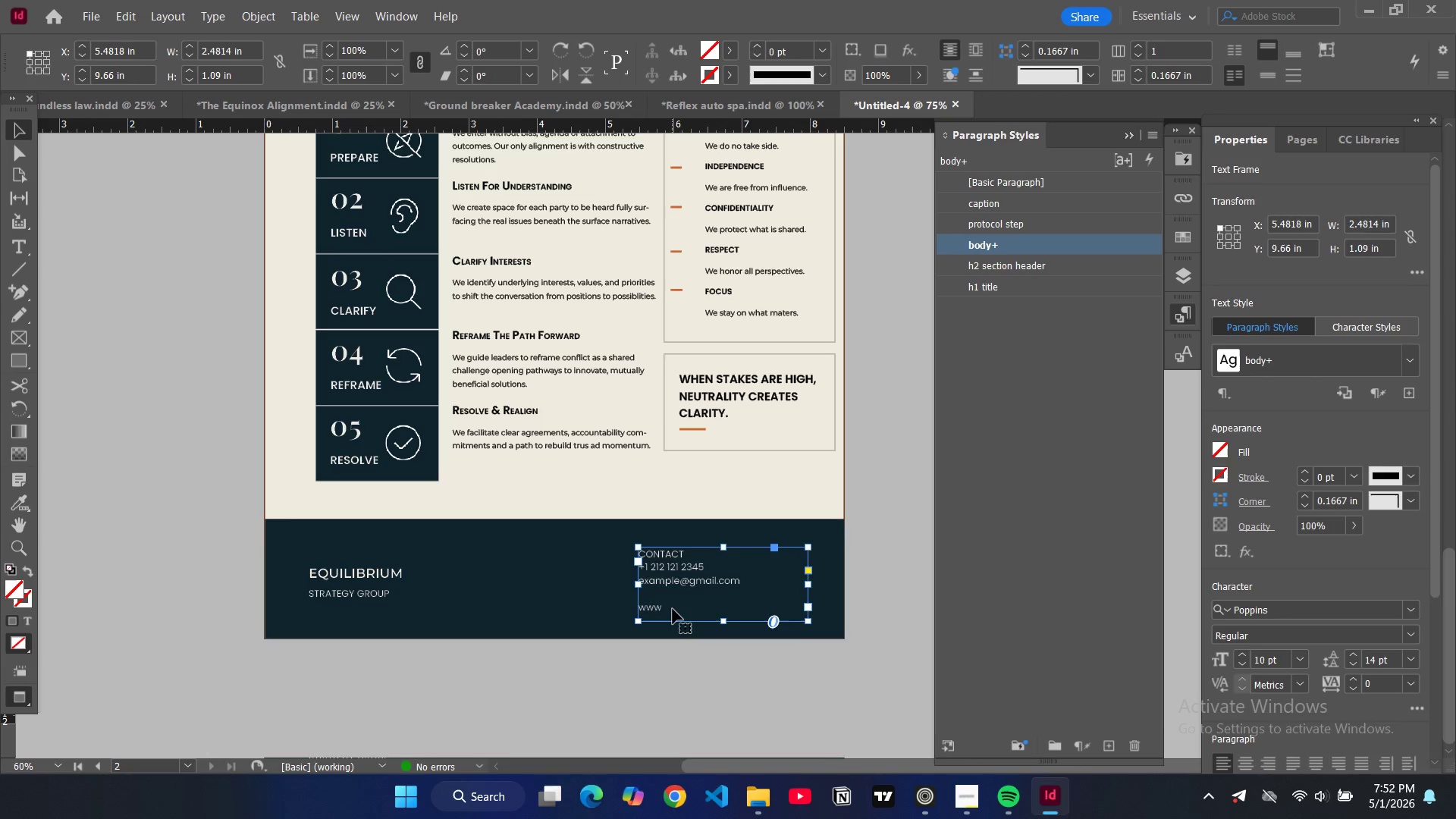 
double_click([673, 609])
 